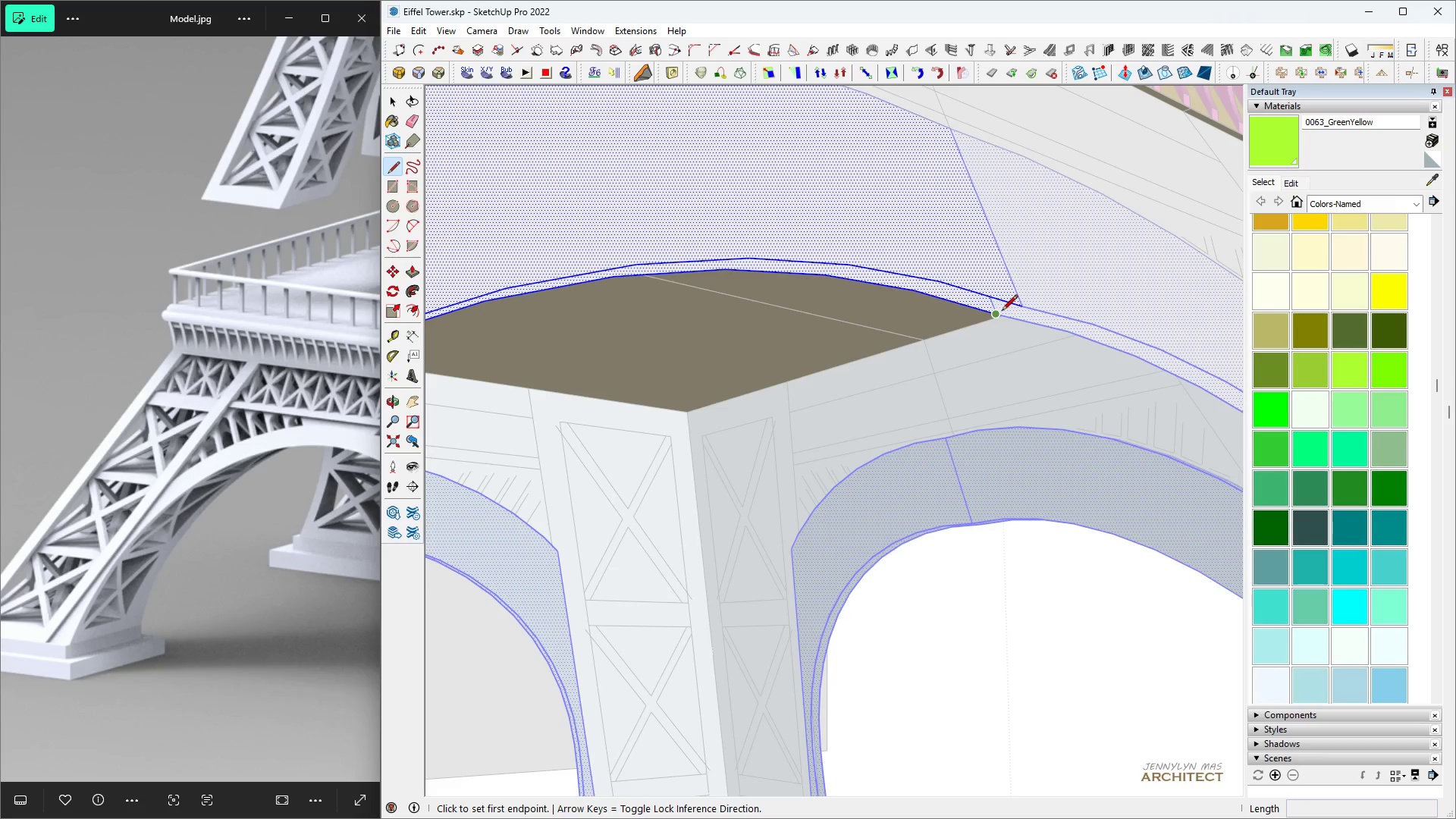 
left_click([1019, 306])
 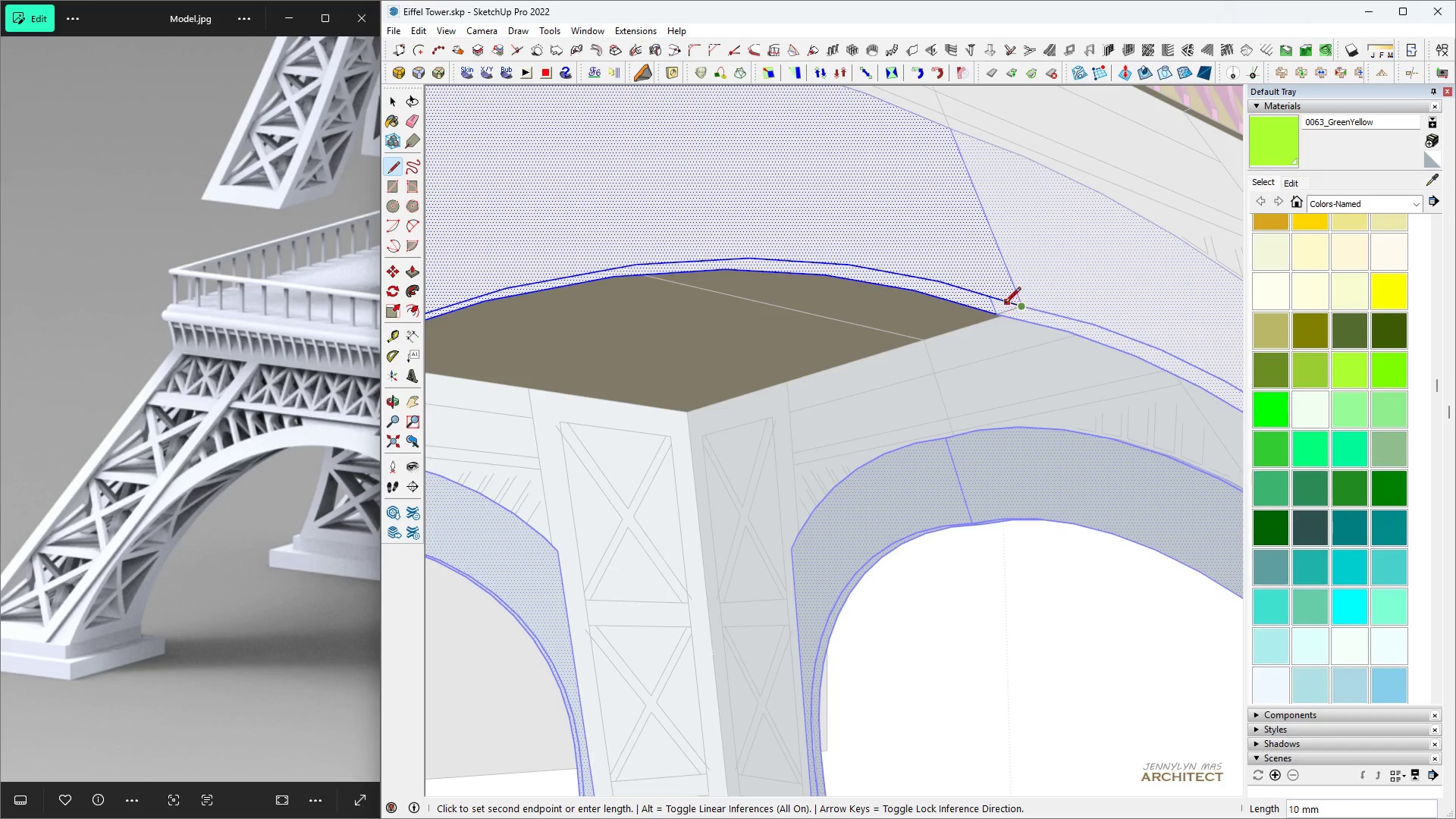 
key(Space)
 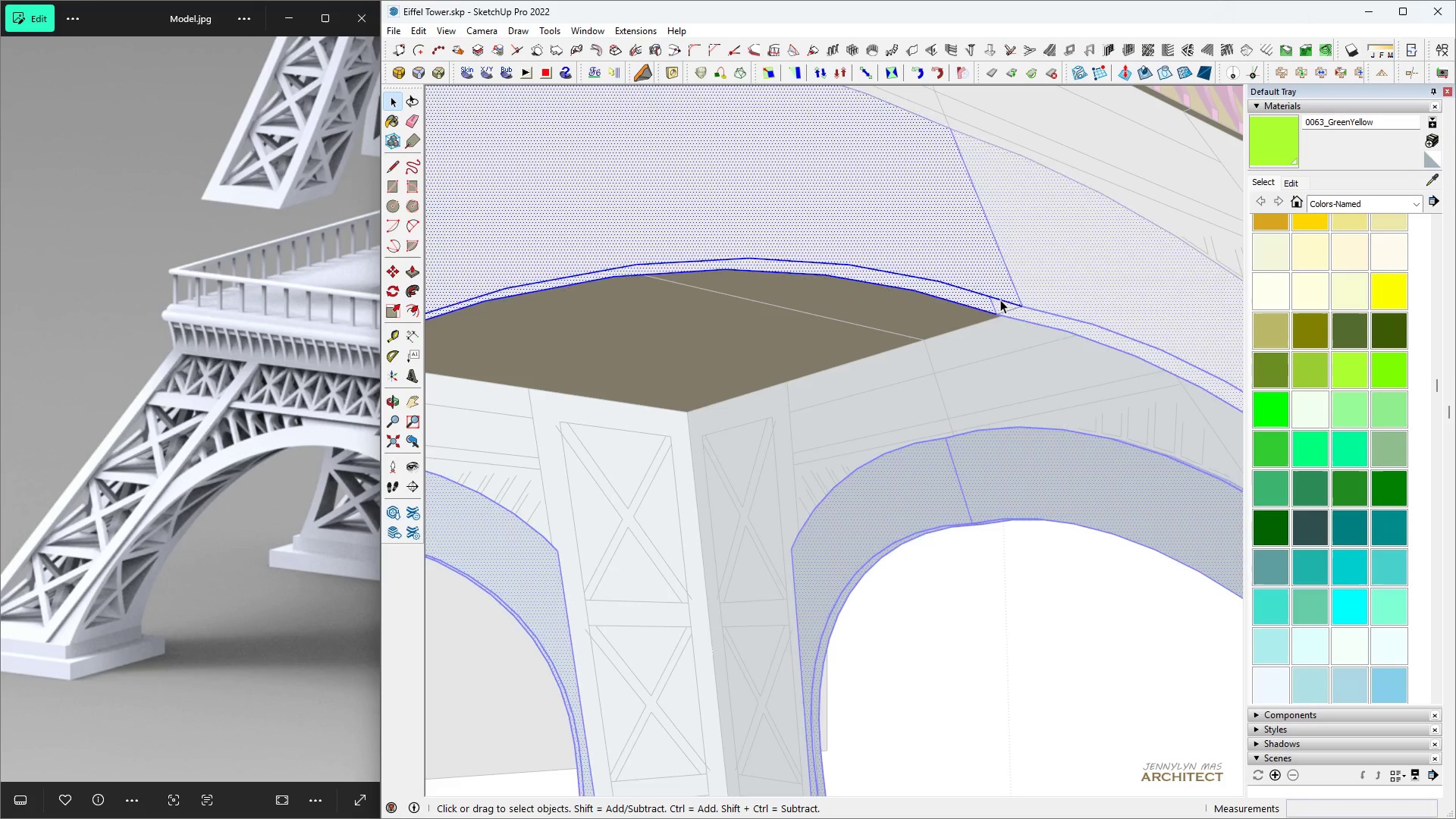 
left_click([1000, 300])
 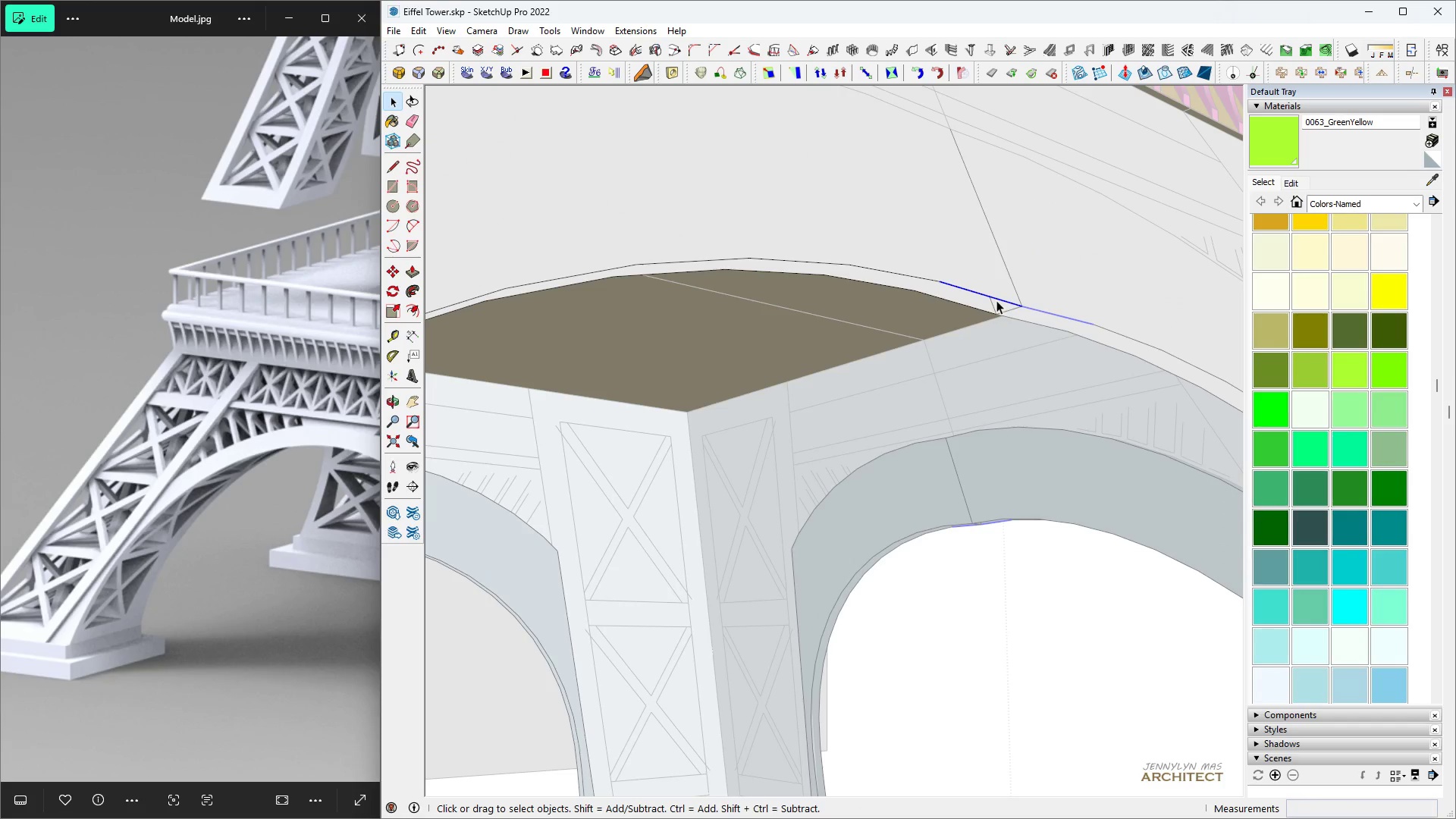 
double_click([996, 300])
 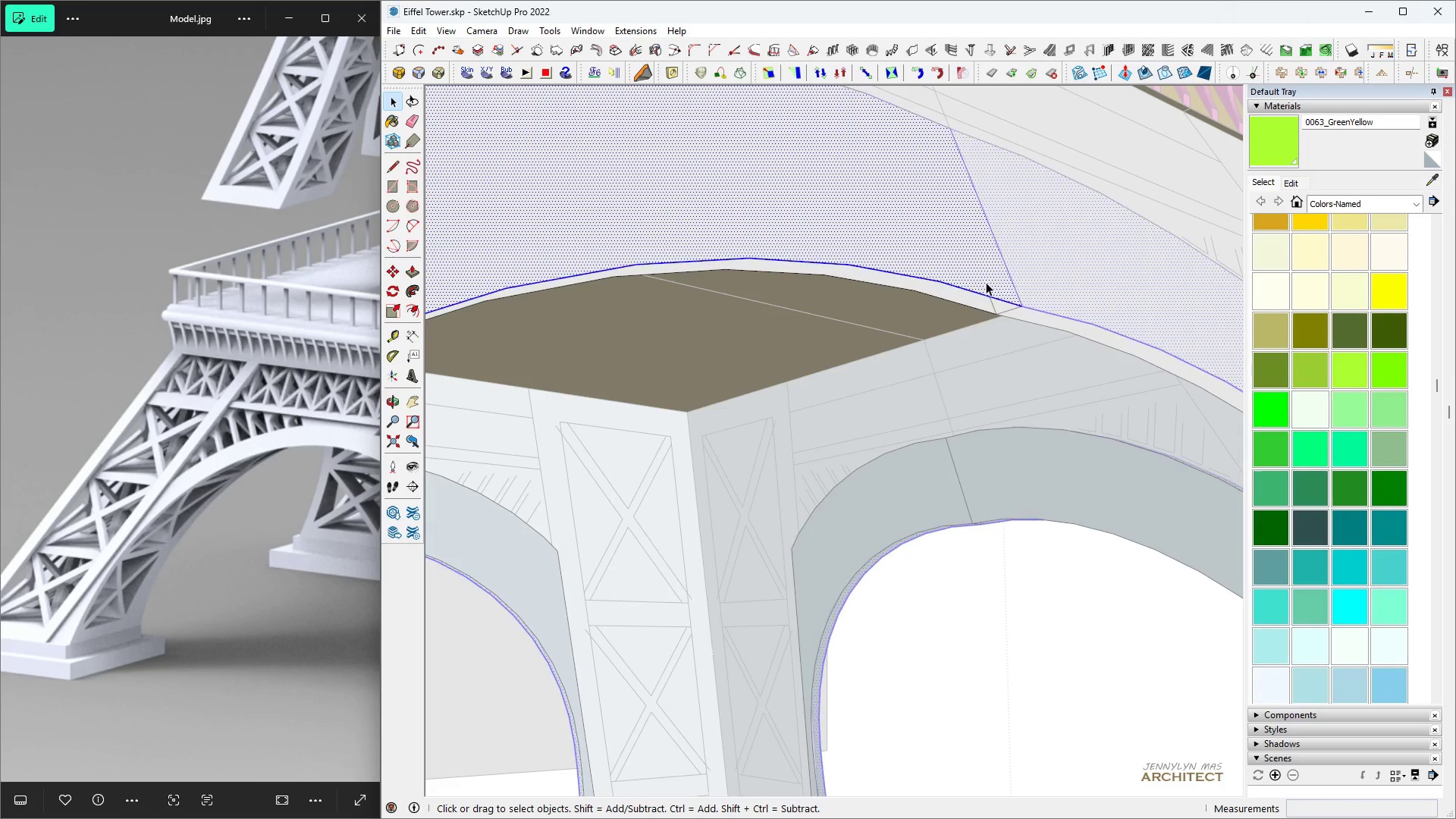 
left_click([985, 282])
 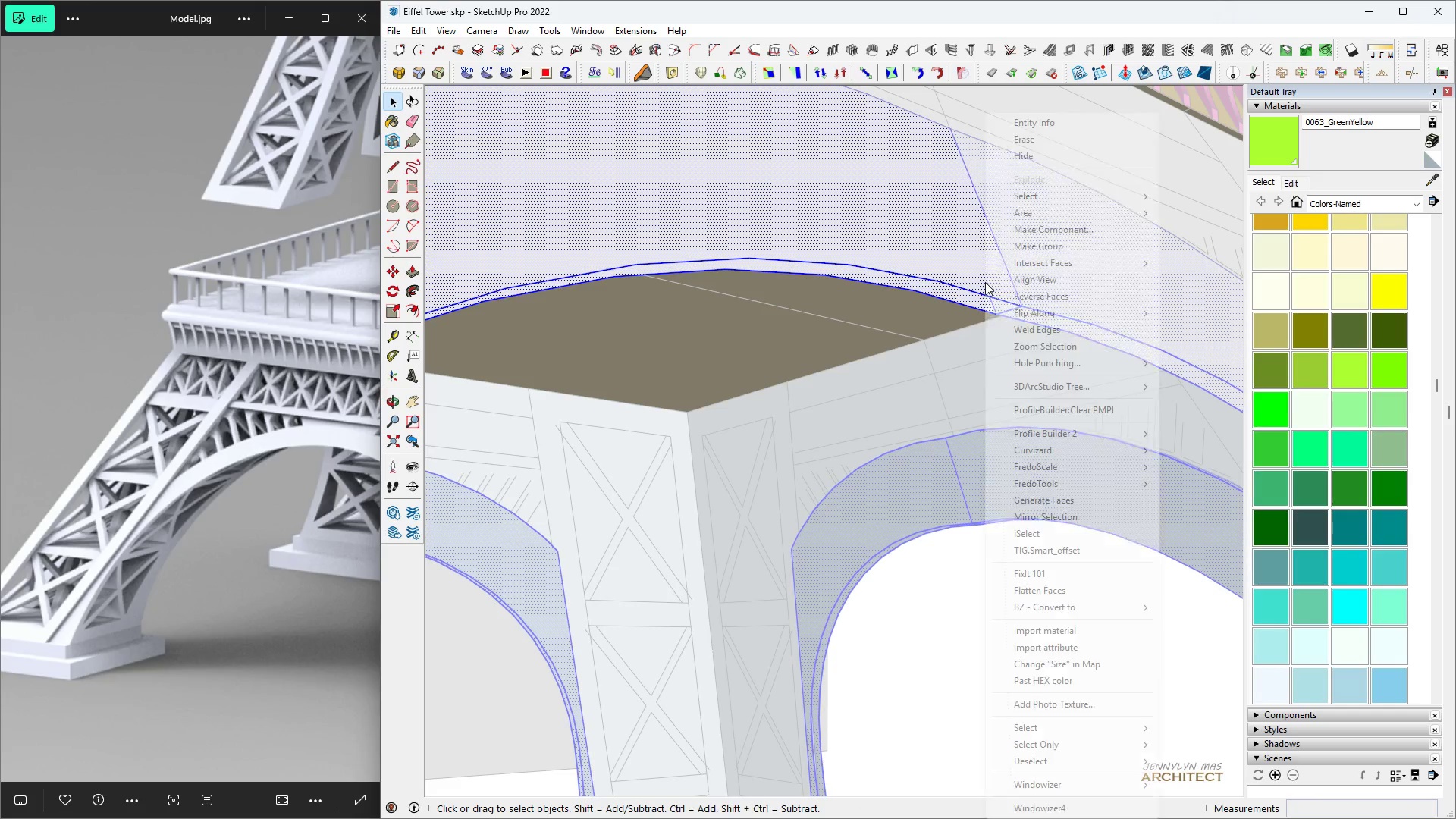 
right_click([985, 282])
 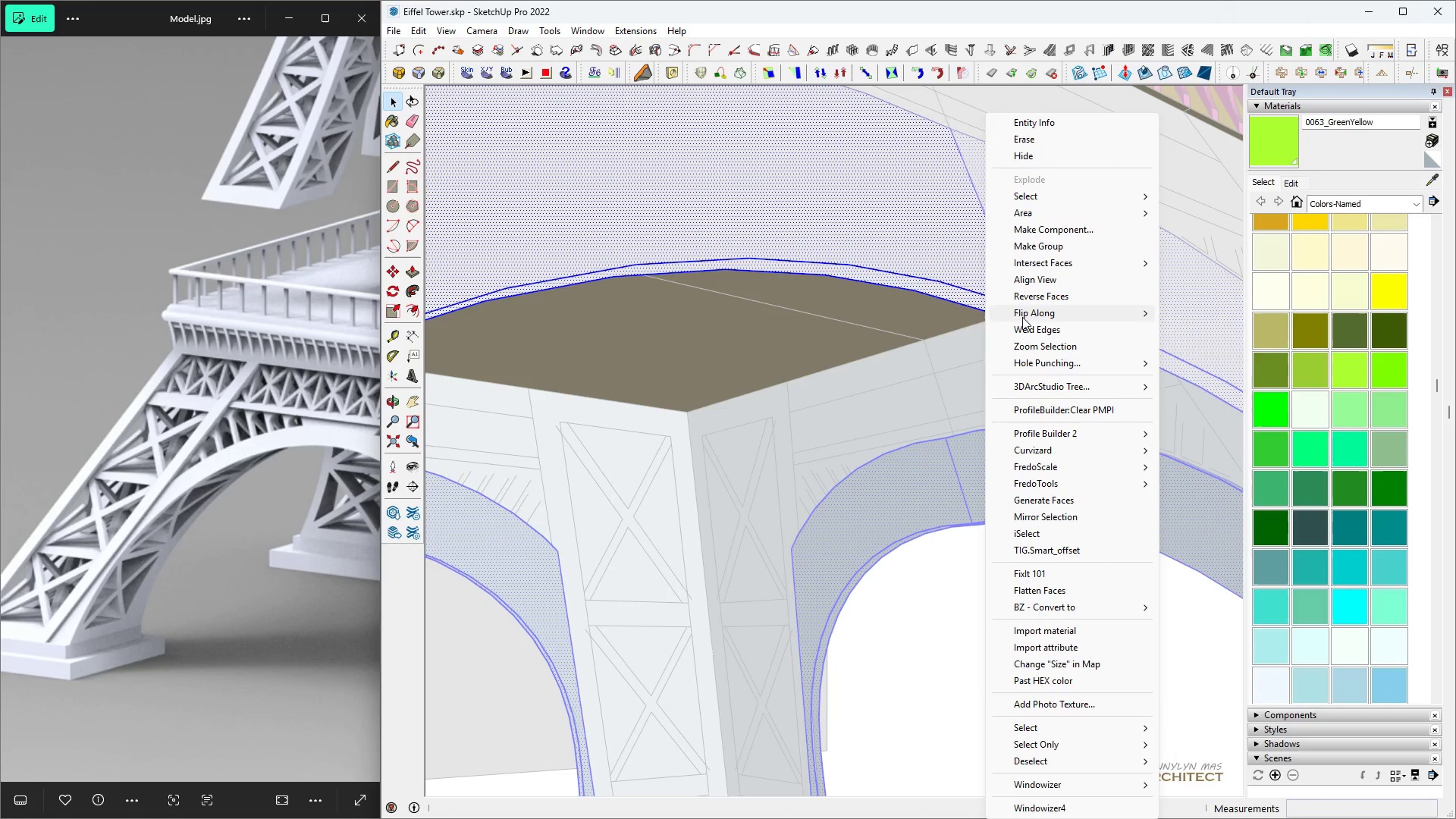 
left_click([1022, 328])
 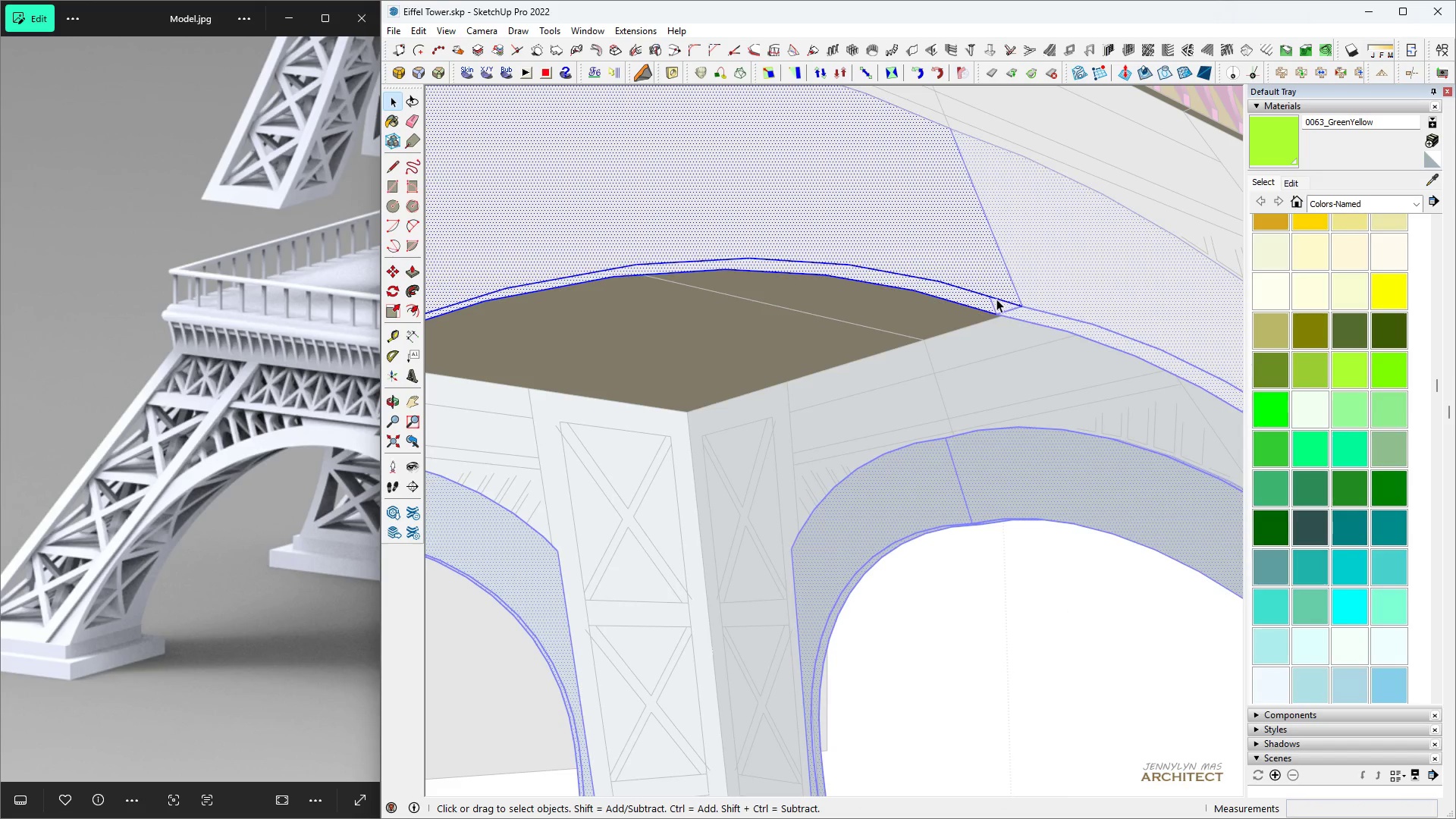 
left_click([996, 298])
 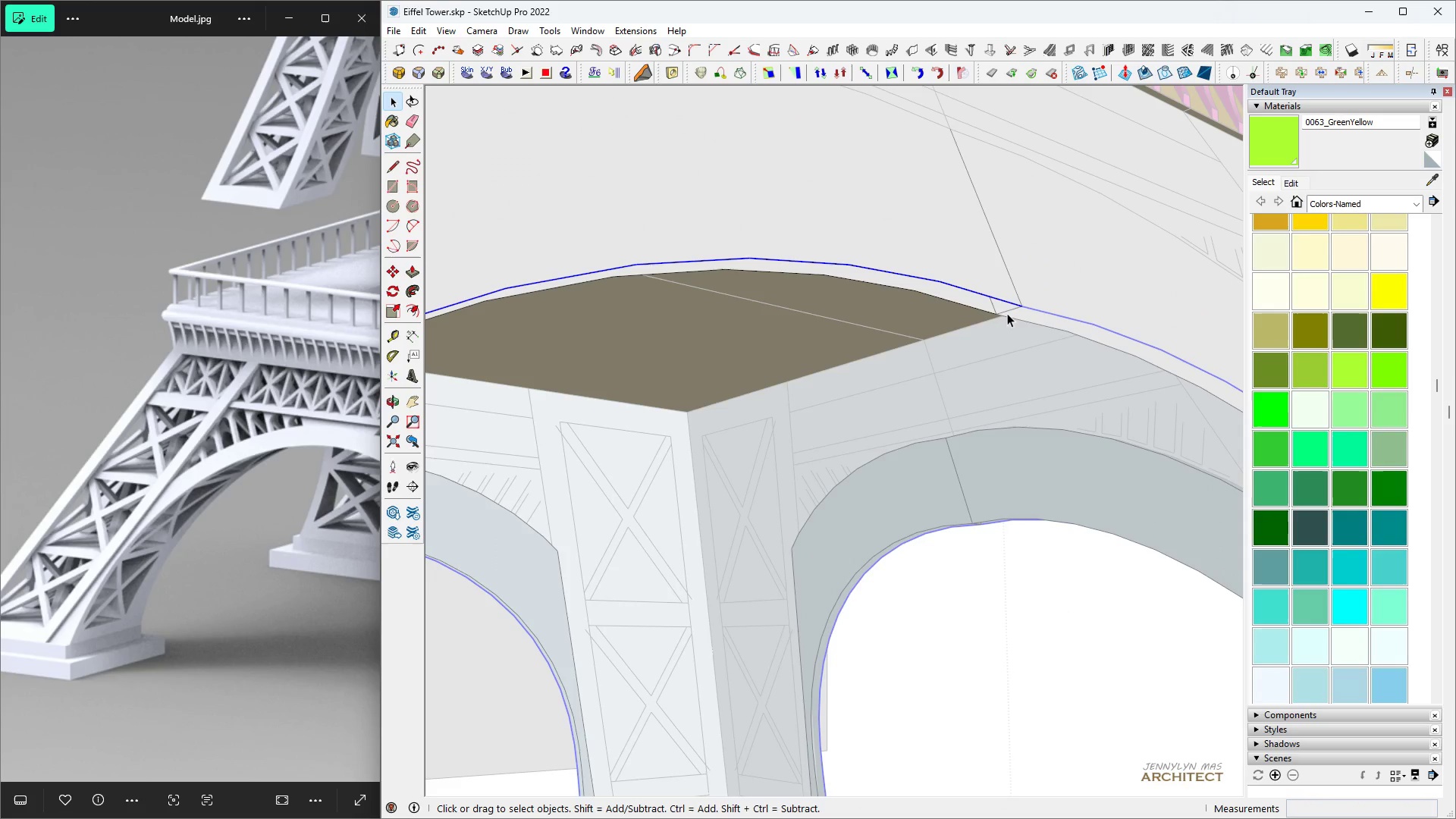 
hold_key(key=ControlLeft, duration=1.5)
left_click([1006, 311])
 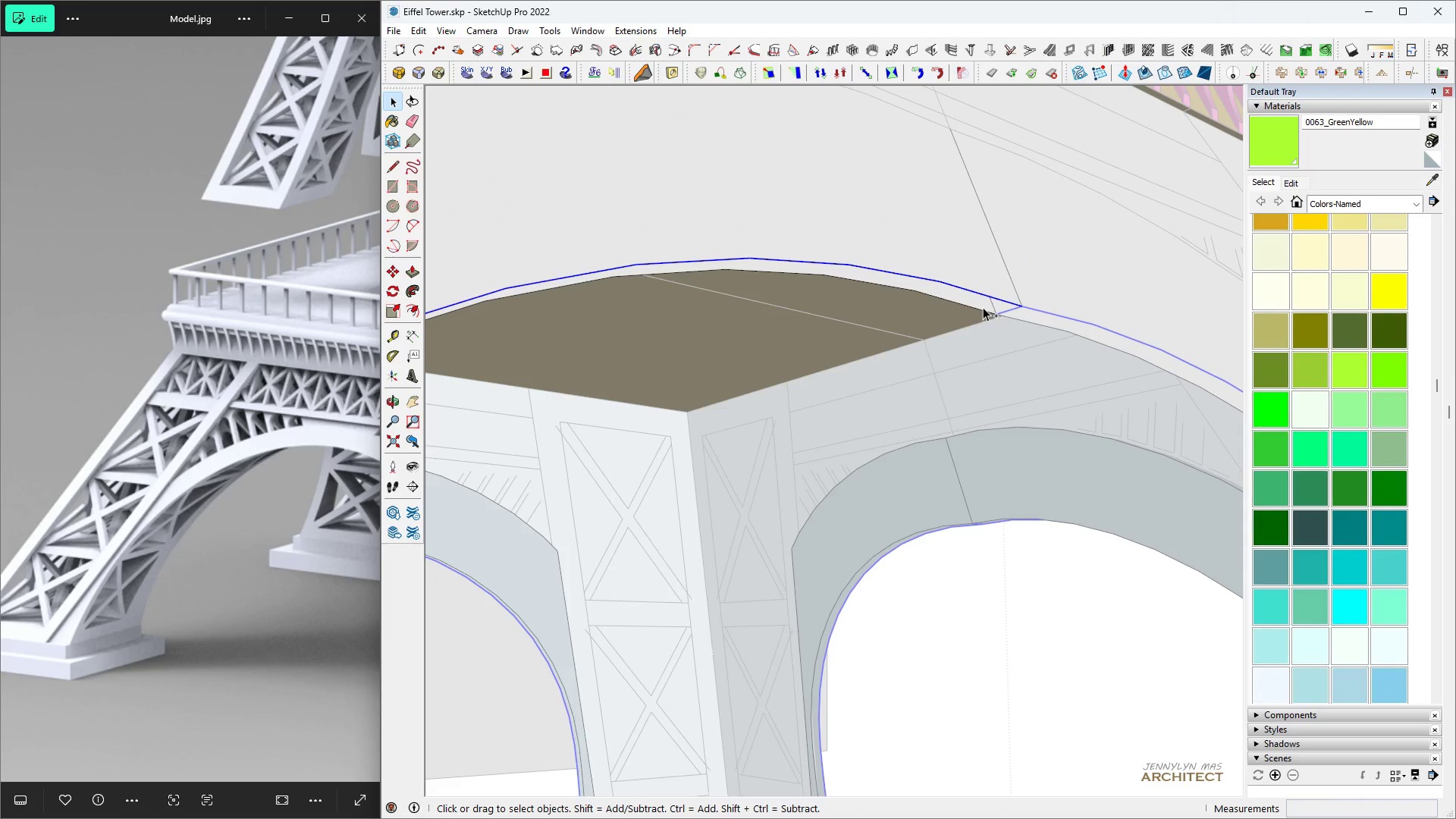 
key(Control+ControlLeft)
 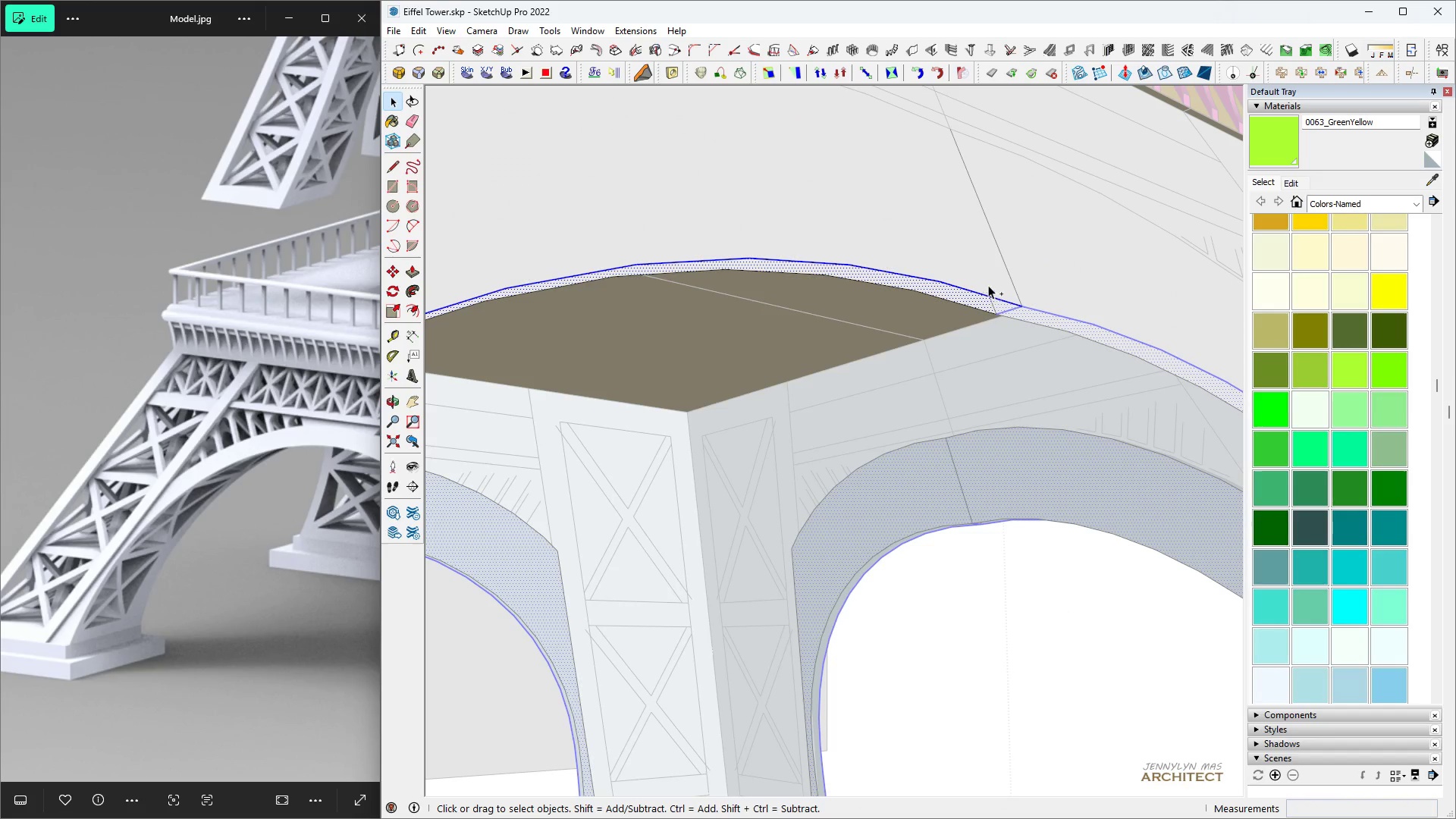 
key(Control+ControlLeft)
 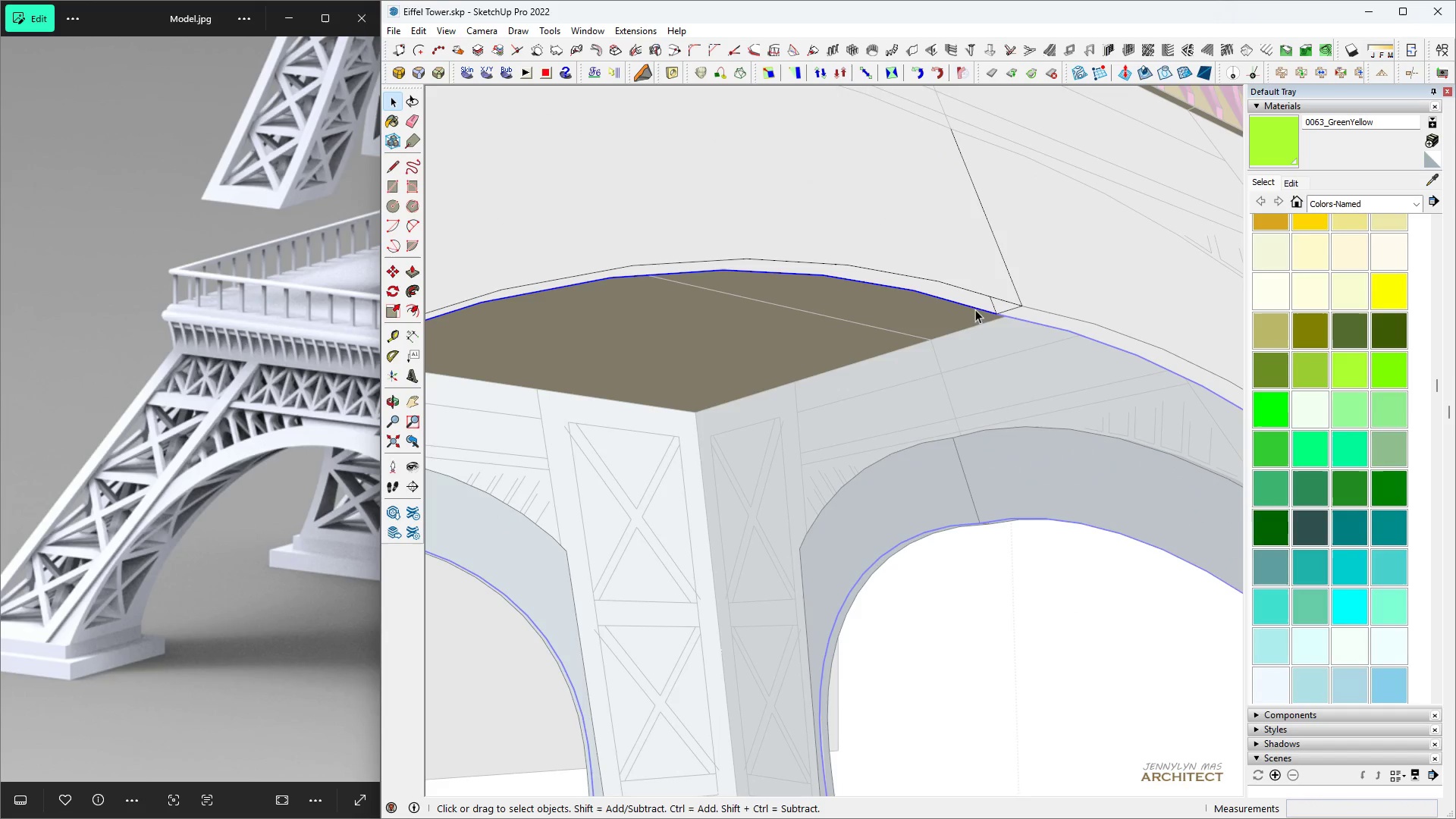 
hold_key(key=ControlLeft, duration=1.48)
left_click([979, 291])
 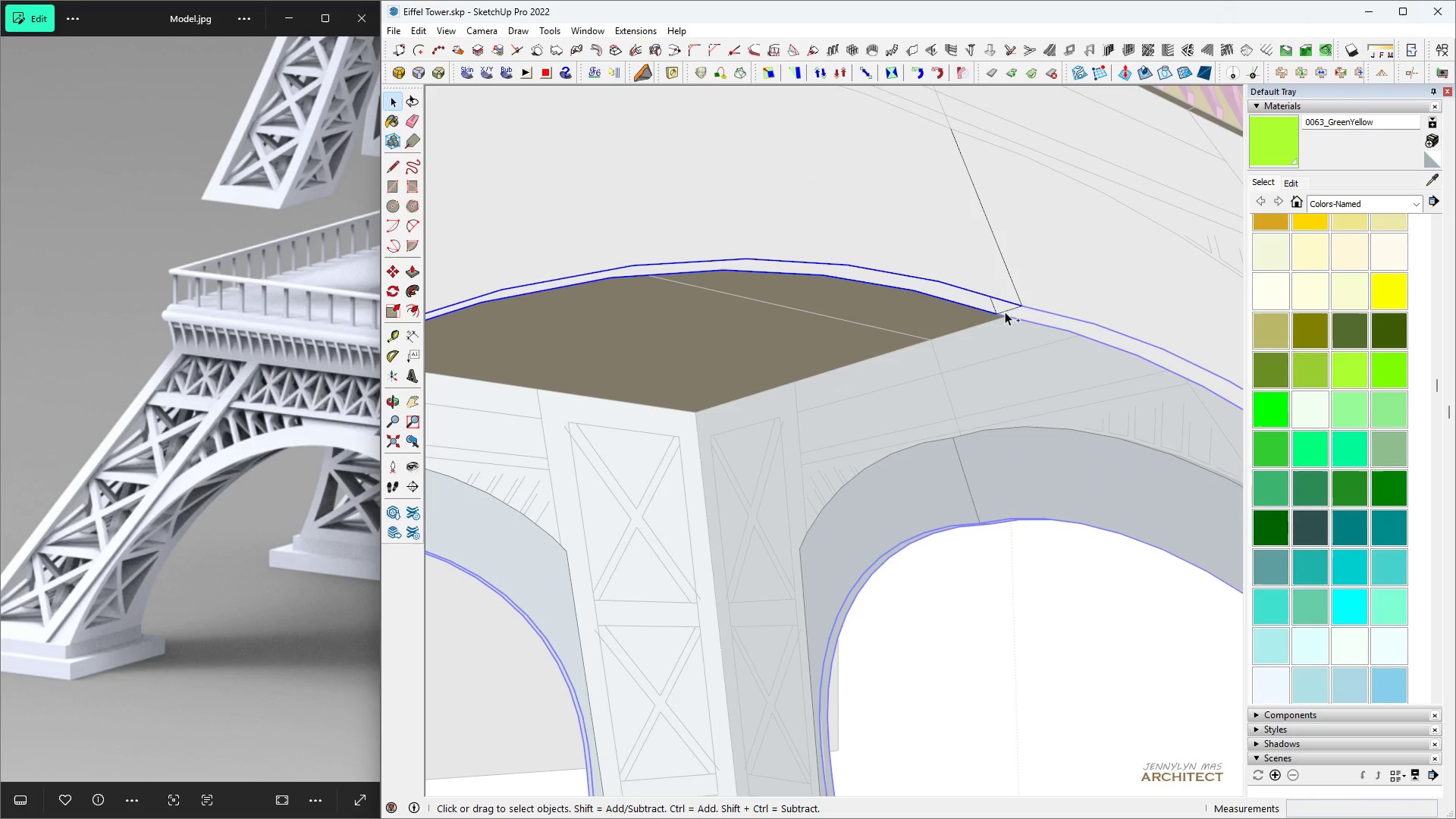 
left_click([1005, 312])
 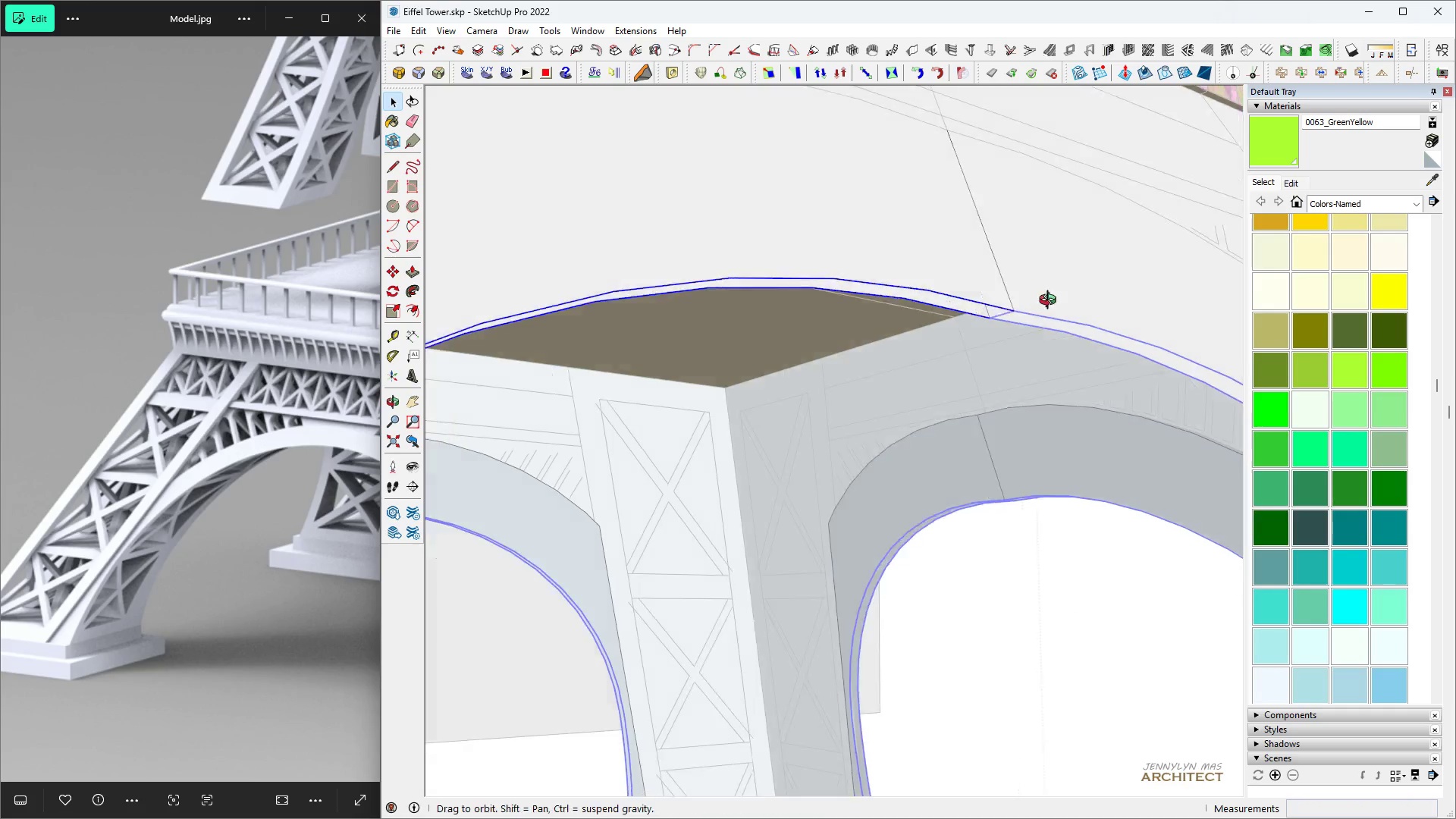 
scroll: coordinate [655, 511], scroll_direction: down, amount: 11.0
 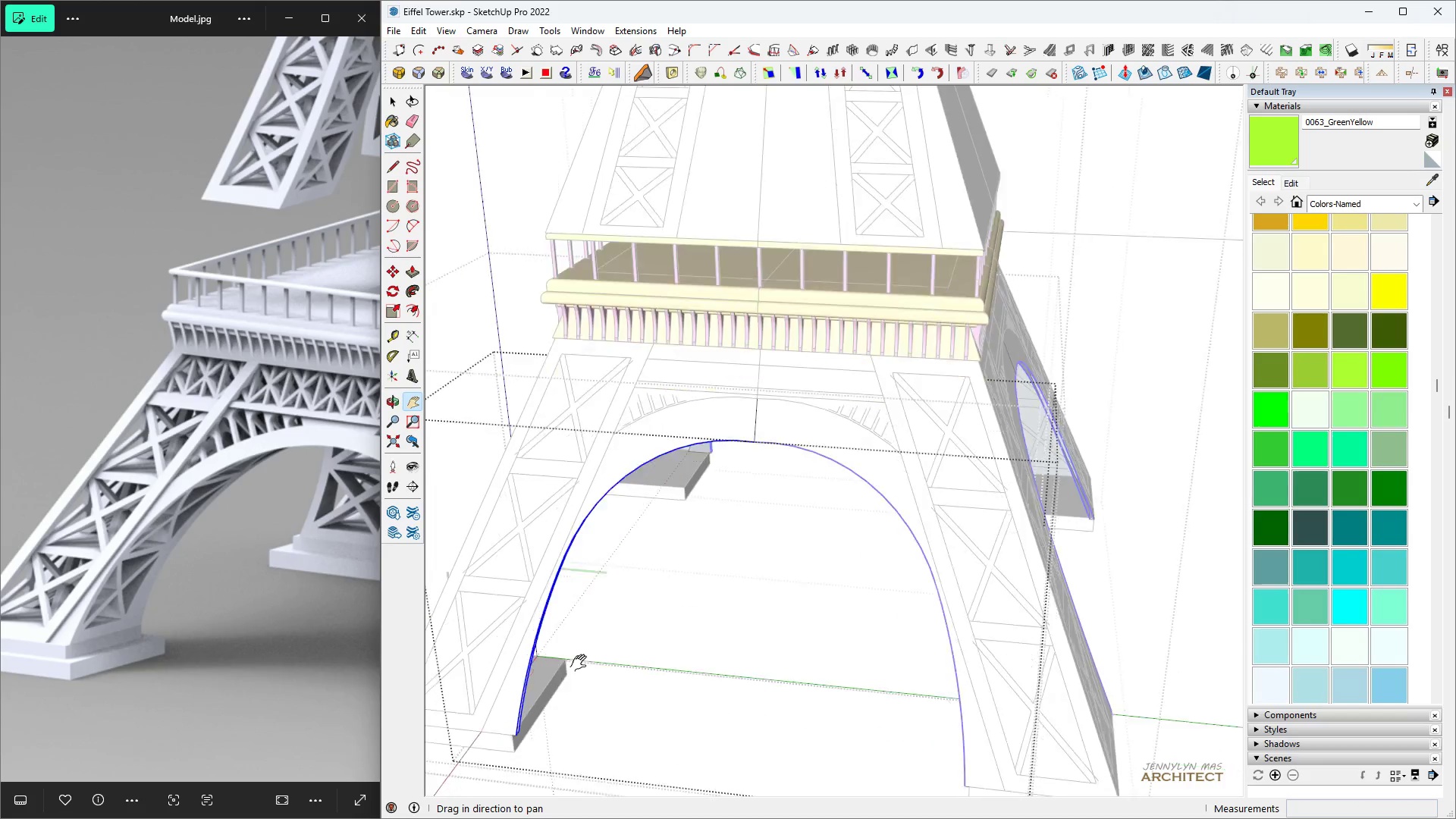 
type( hhhhhhhhhhhhh )
 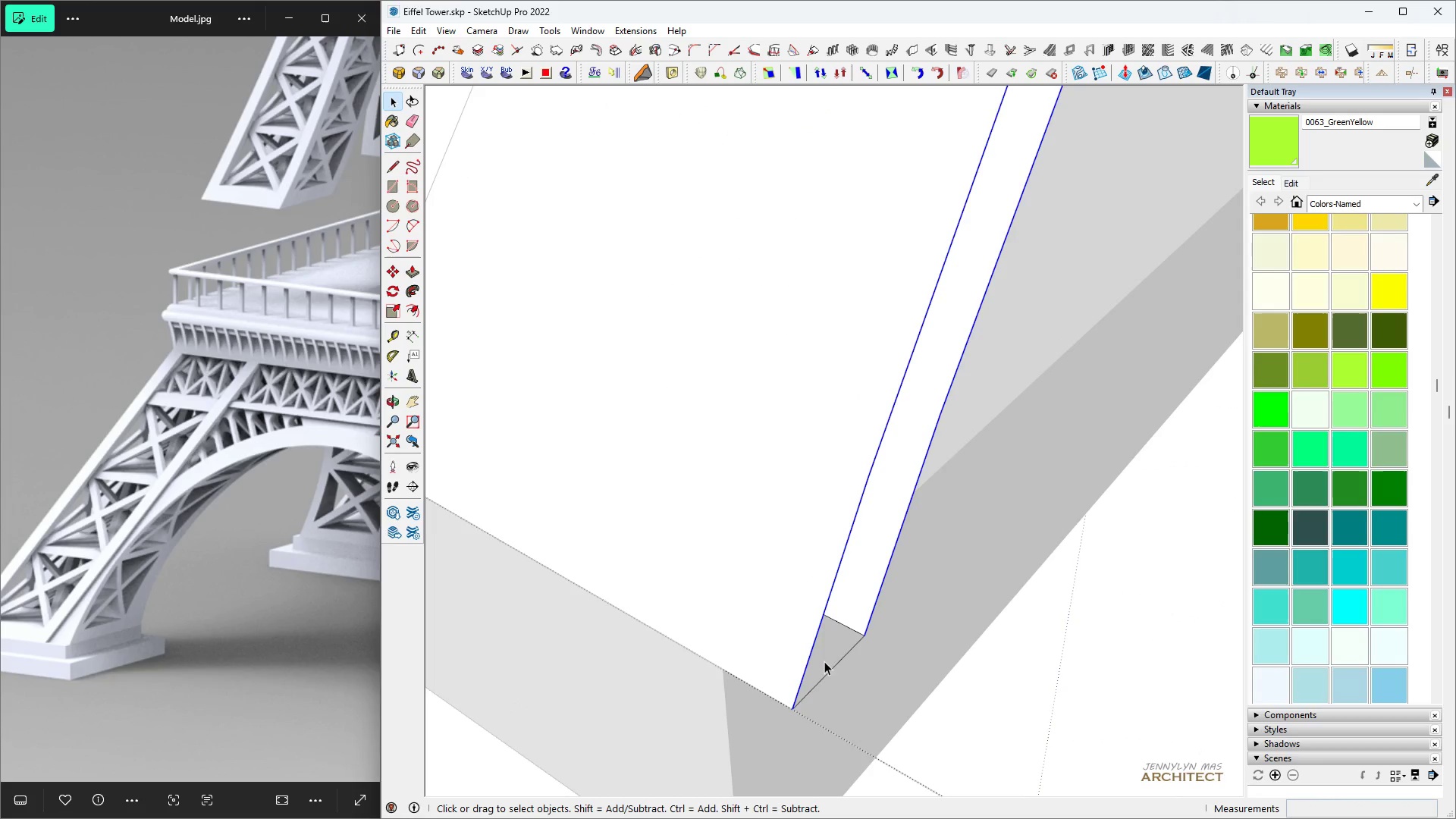 
scroll: coordinate [618, 629], scroll_direction: up, amount: 36.0
 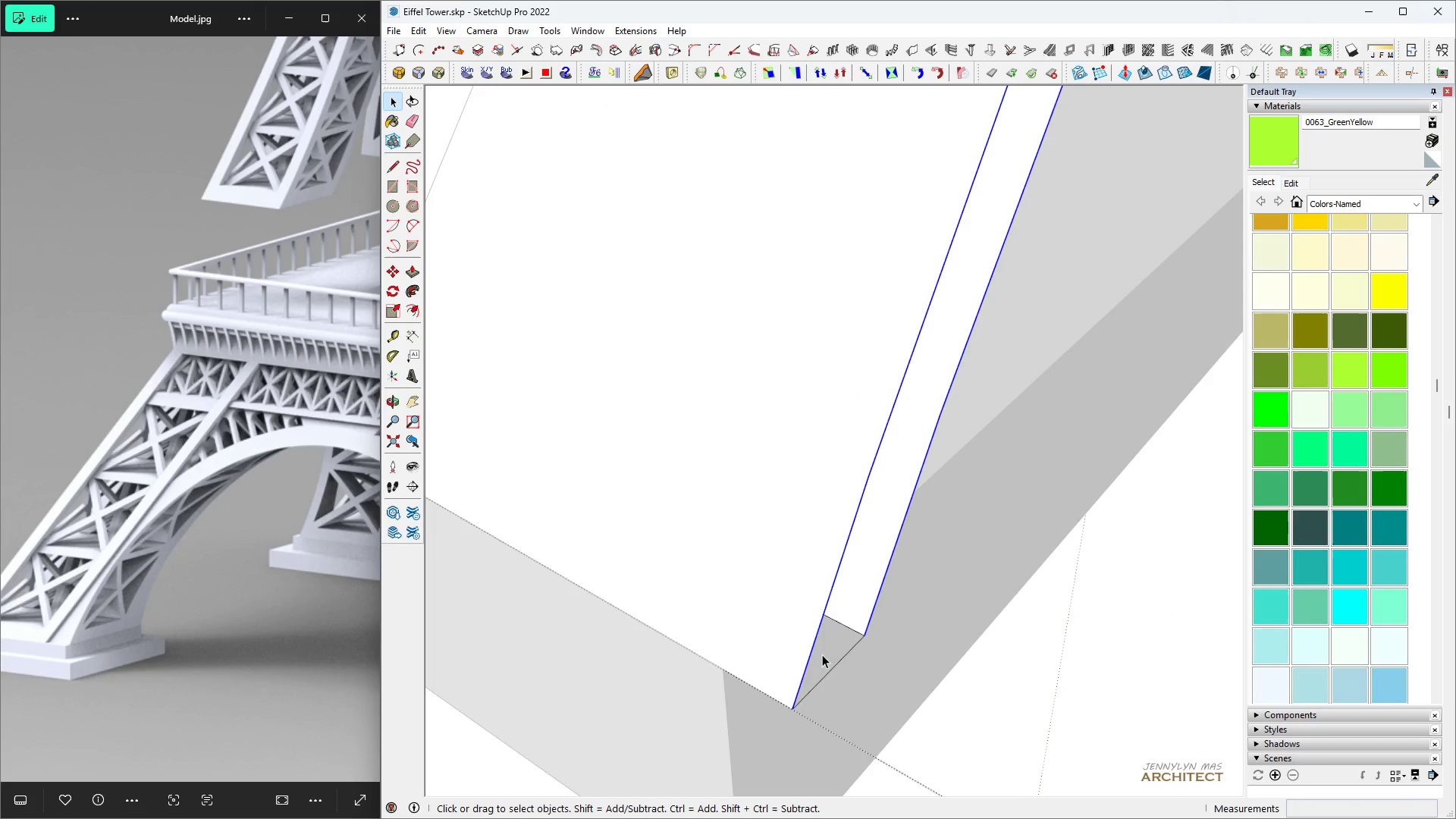 
hold_key(key=ControlLeft, duration=1.04)
left_click([830, 671])
 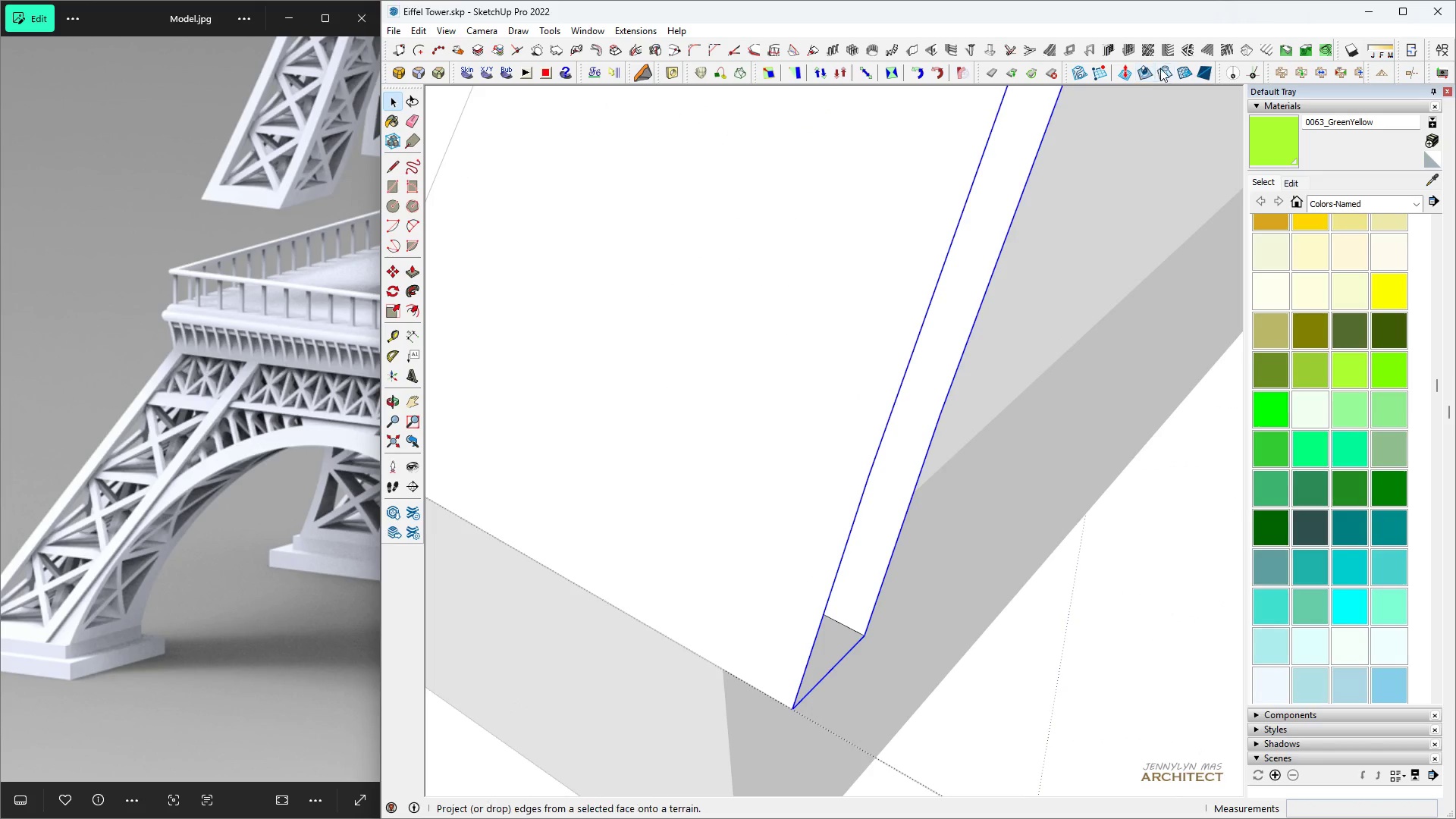 
left_click([1084, 74])
 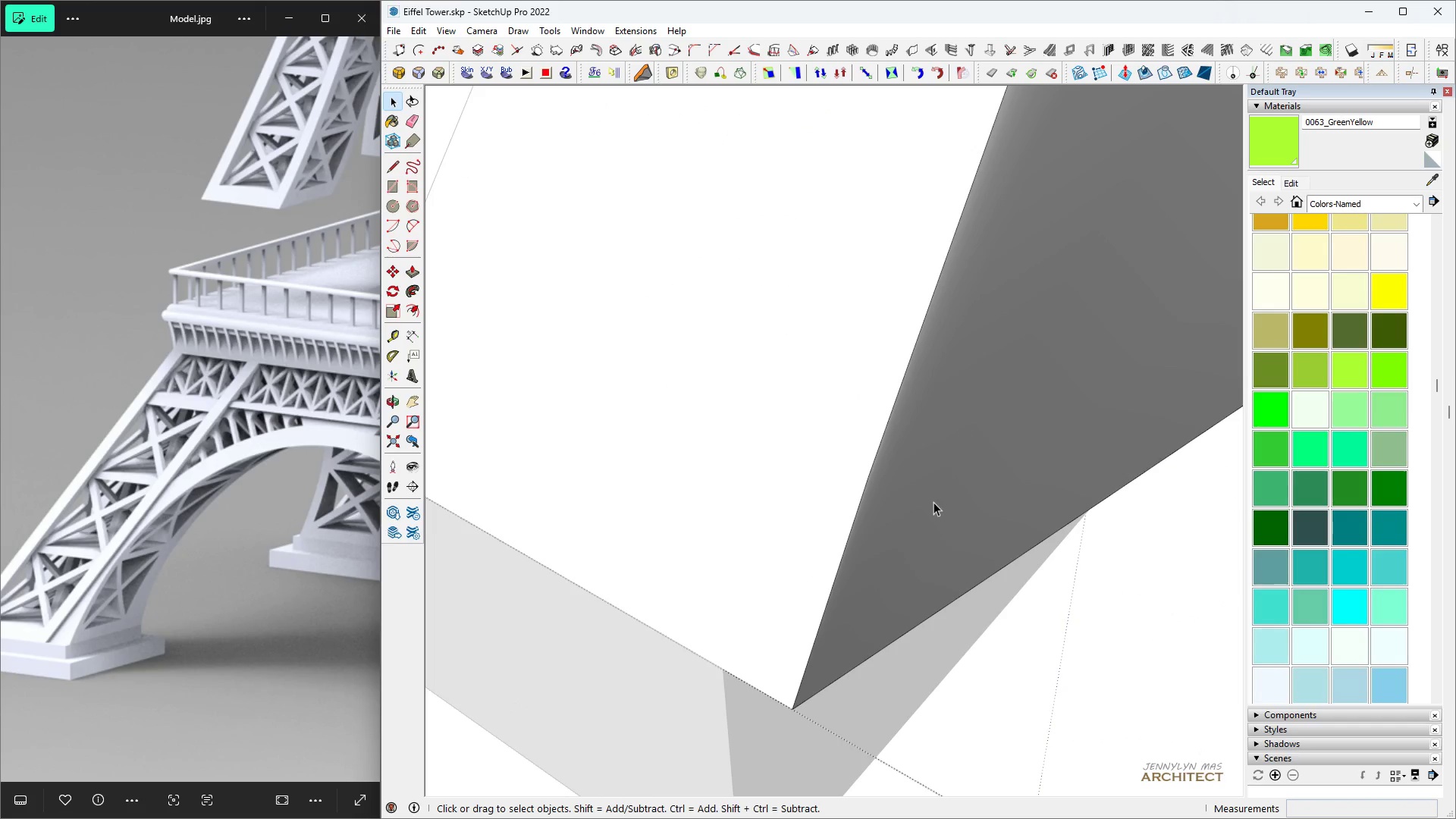 
left_click([934, 502])
 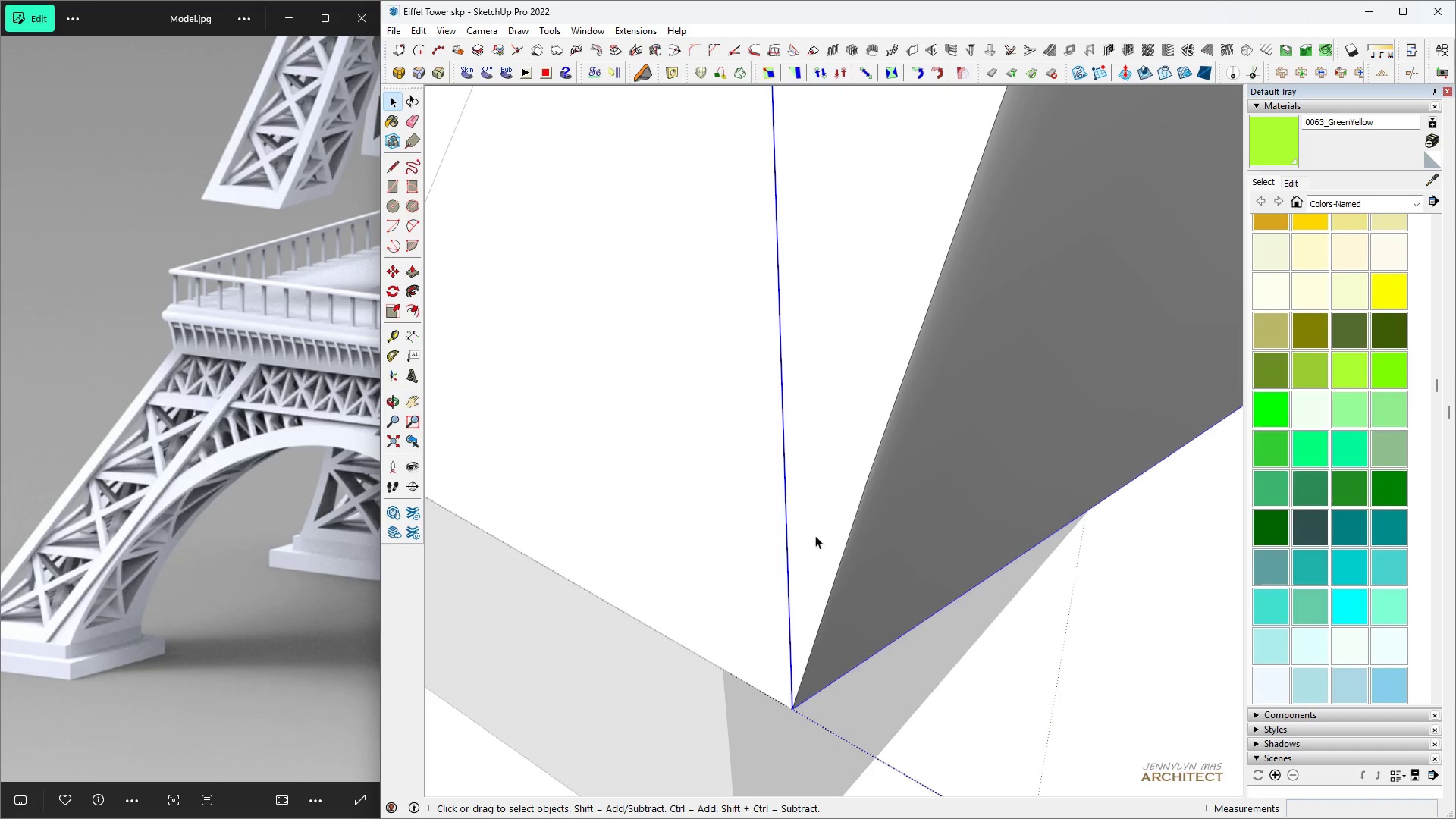 
scroll: coordinate [648, 562], scroll_direction: down, amount: 29.0
 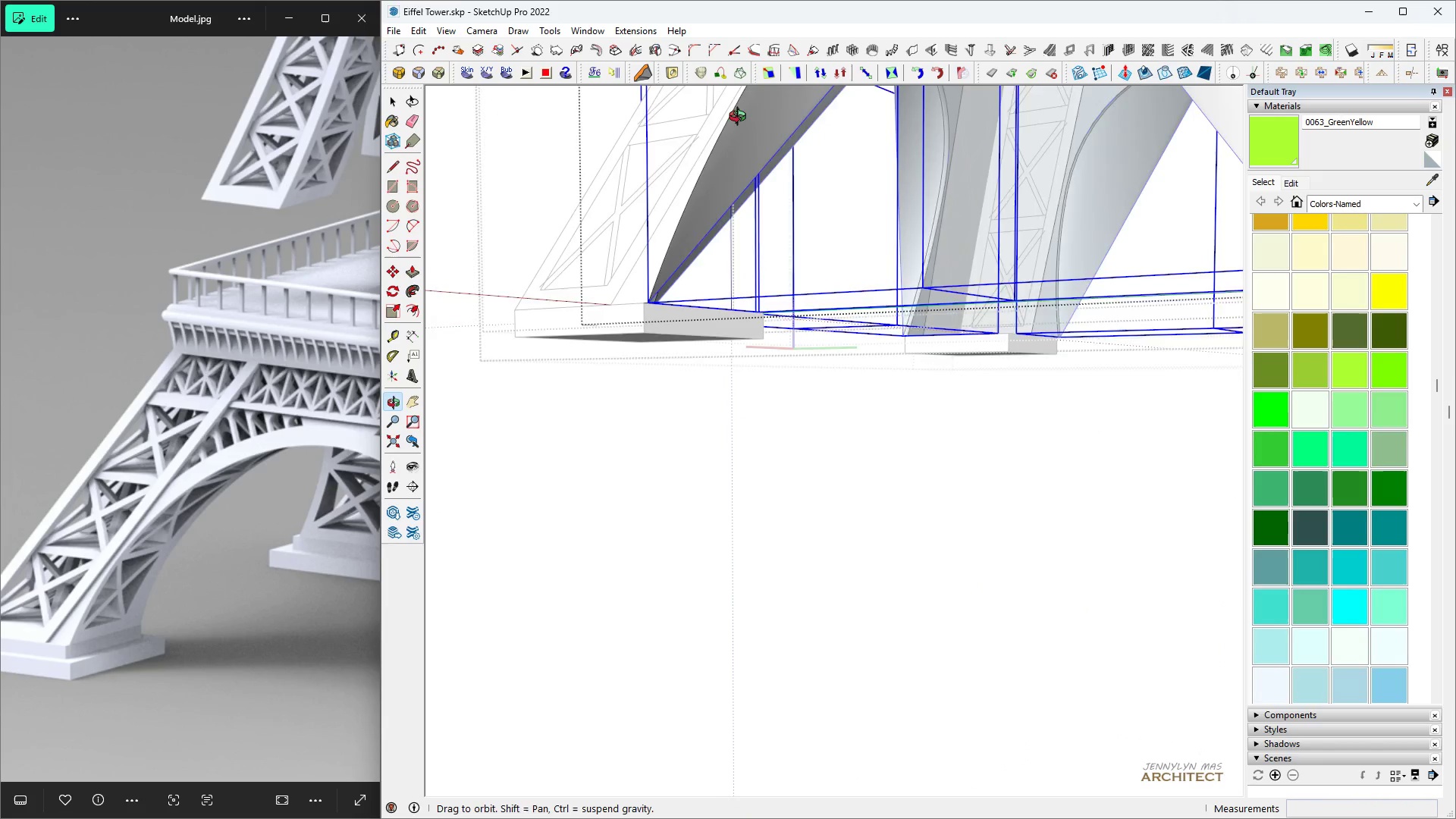 
type( hhhhh )
 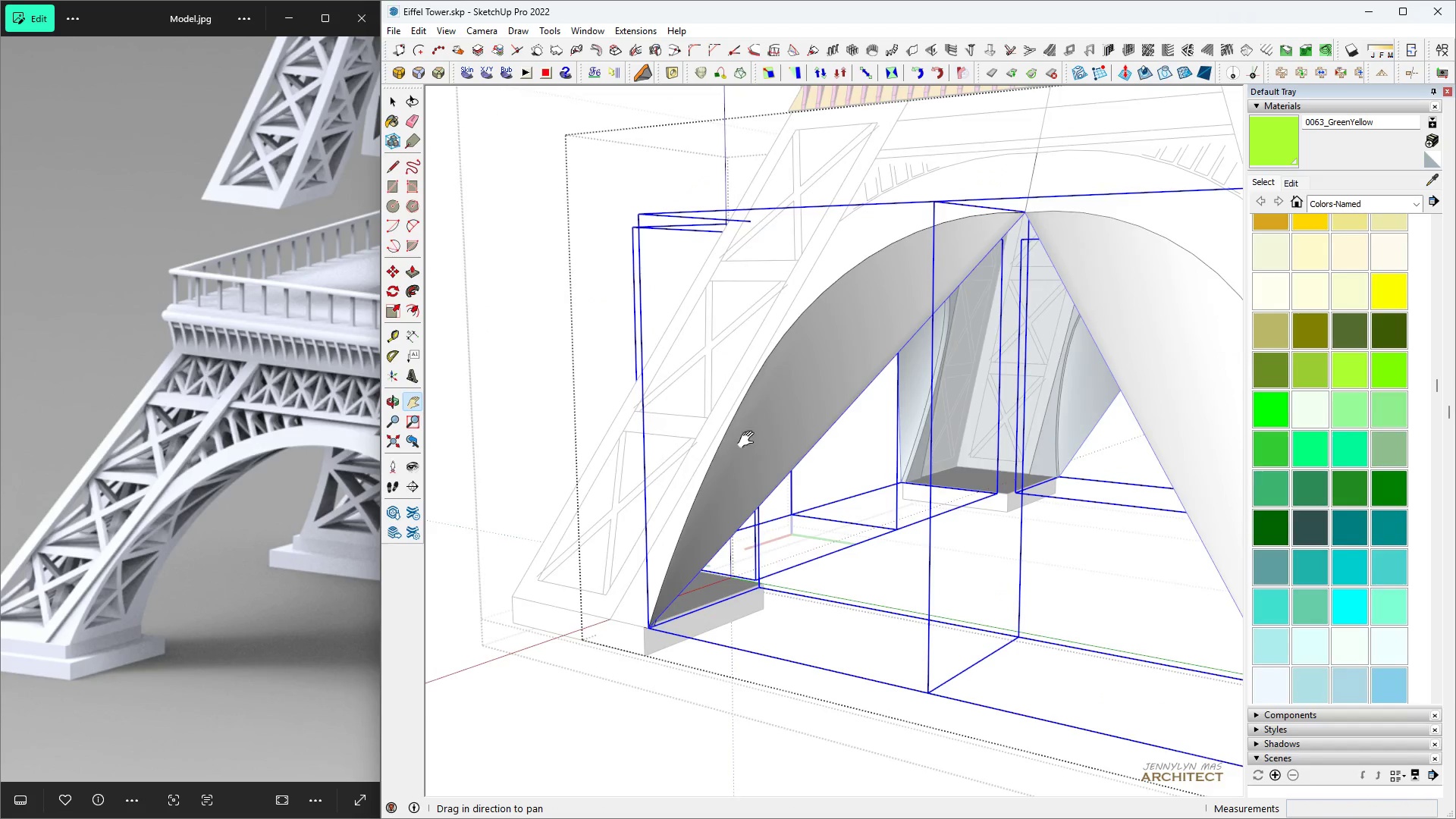 
scroll: coordinate [764, 428], scroll_direction: up, amount: 3.0
 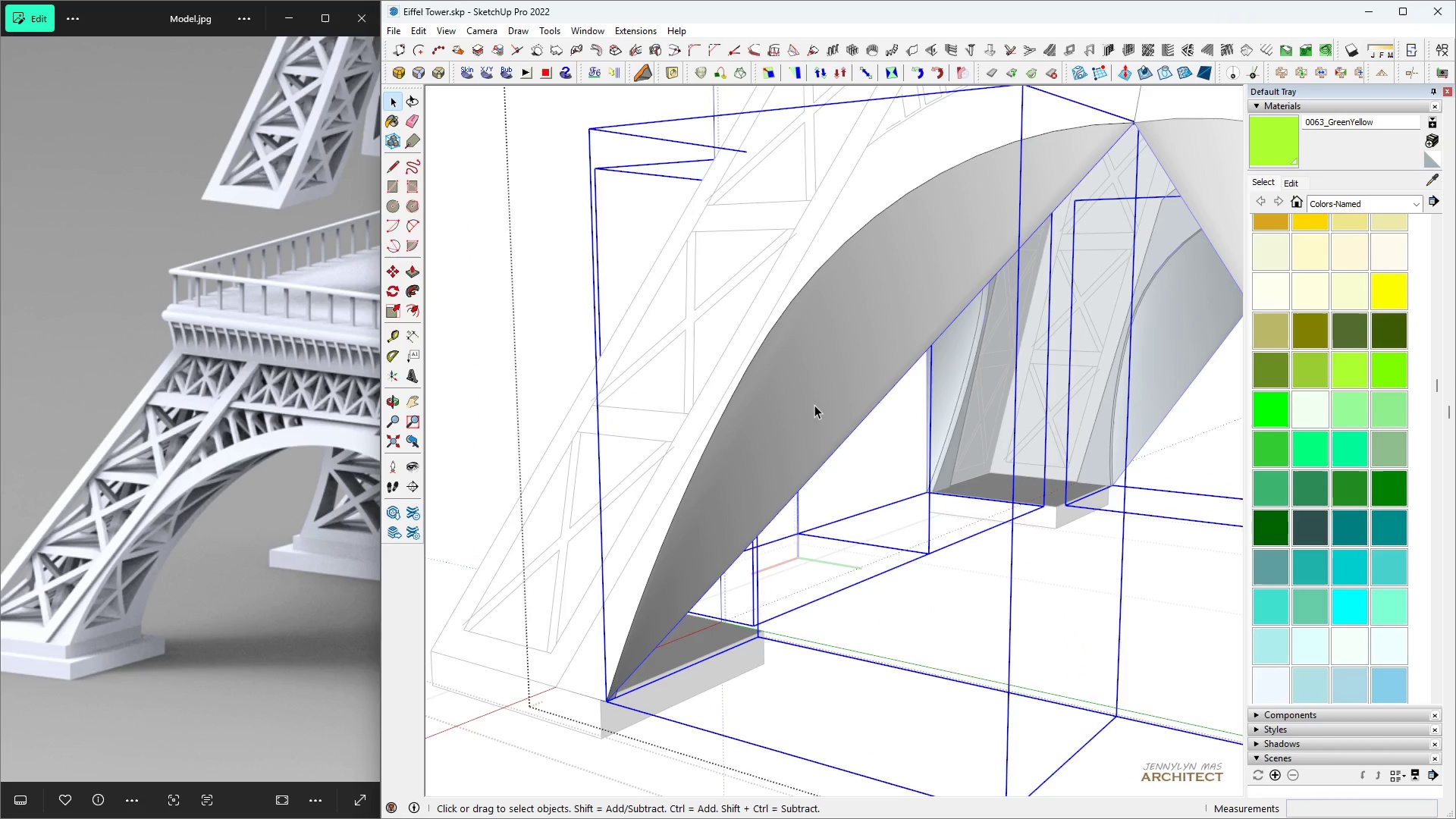 
left_click([814, 405])
 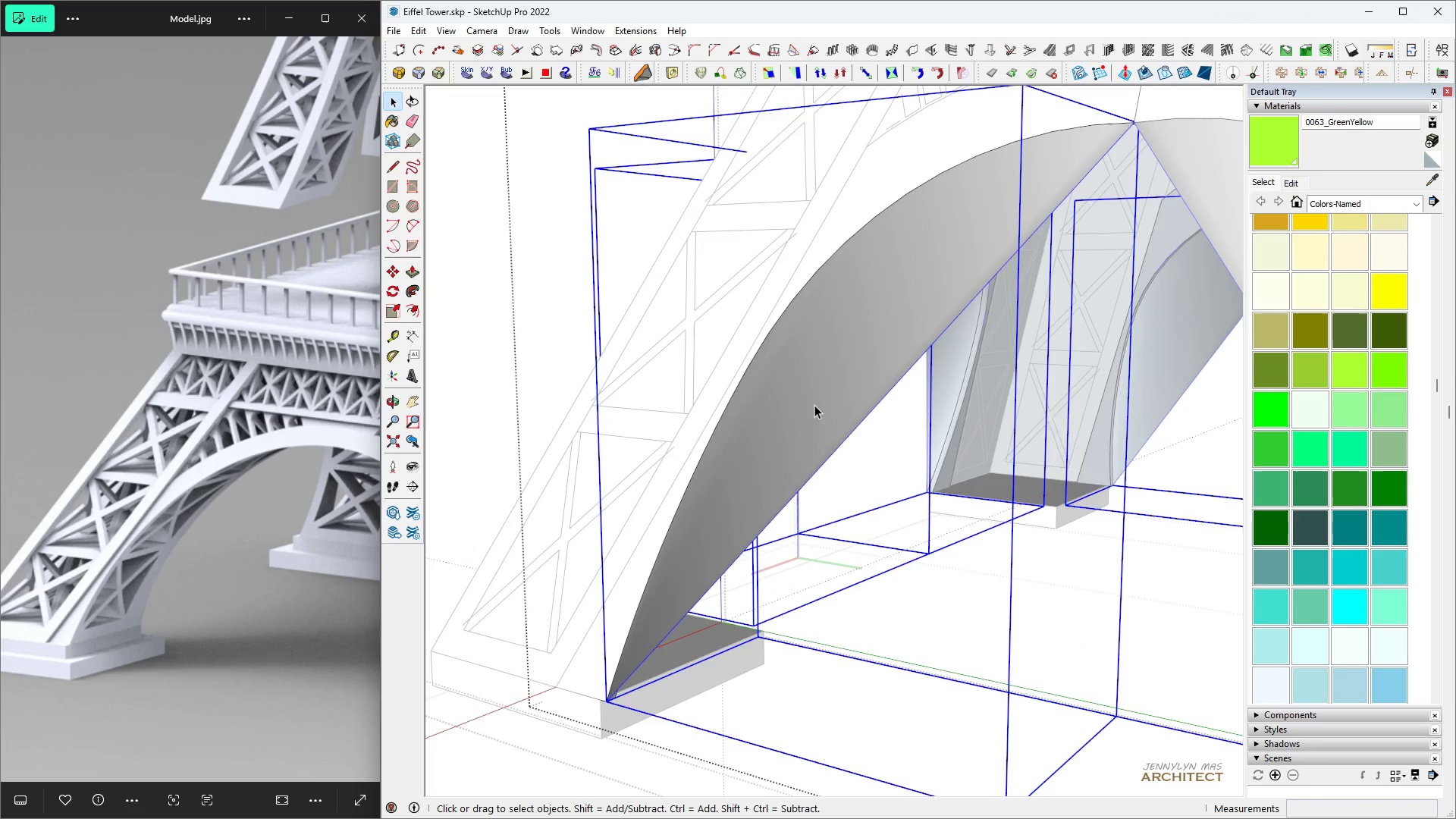 
double_click([814, 405])
 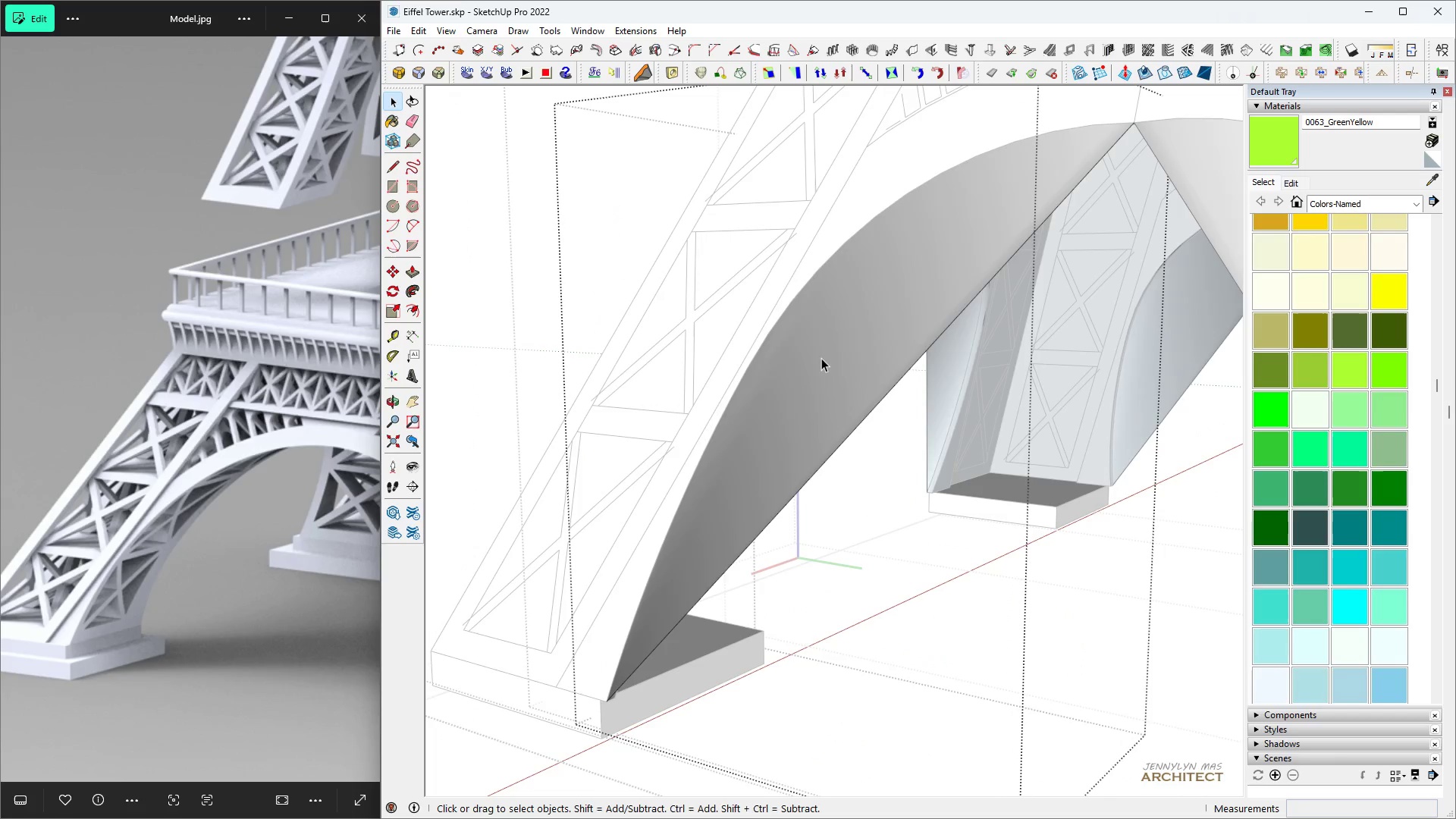 
triple_click([821, 358])
 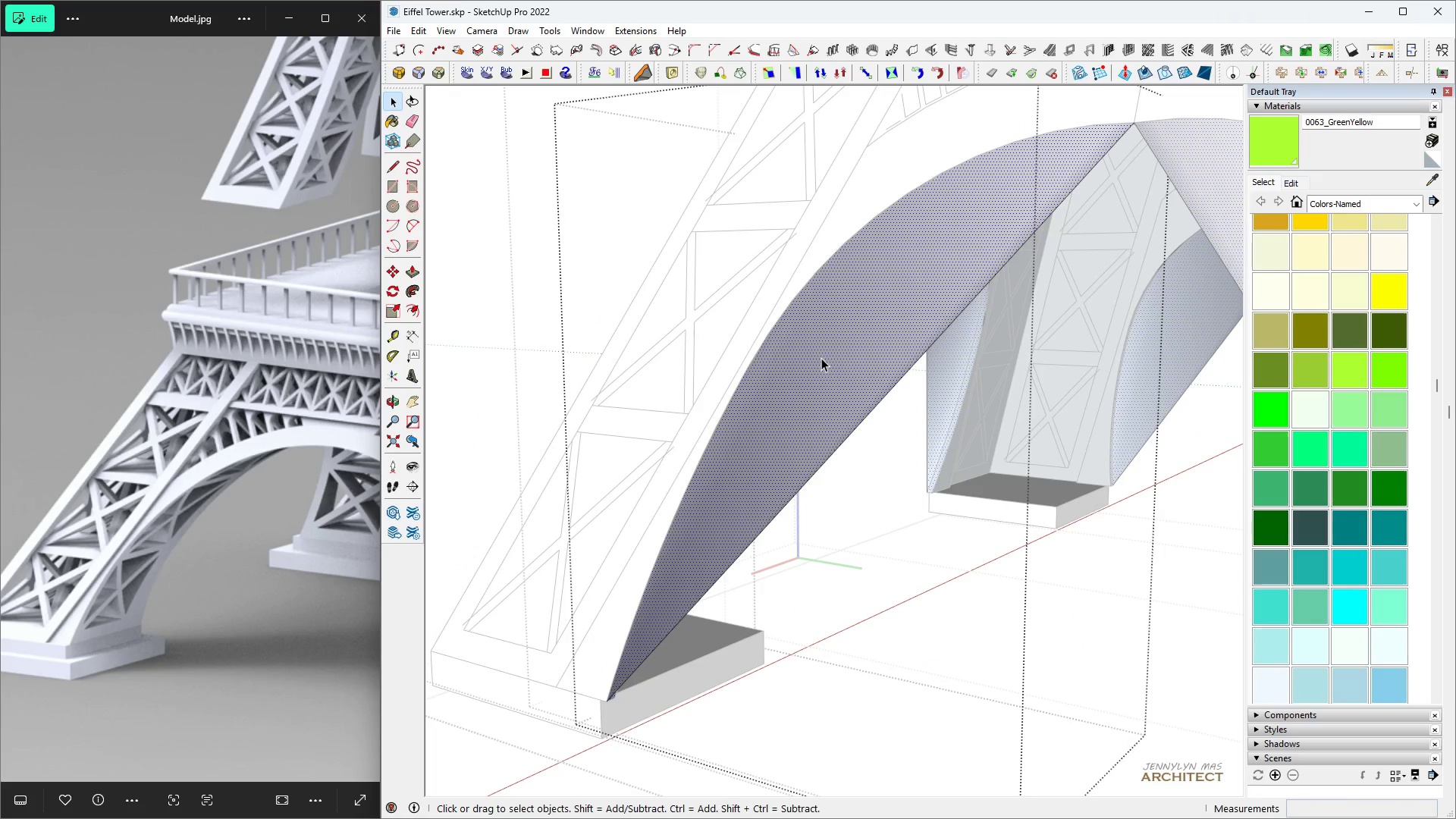 
key(Delete)
 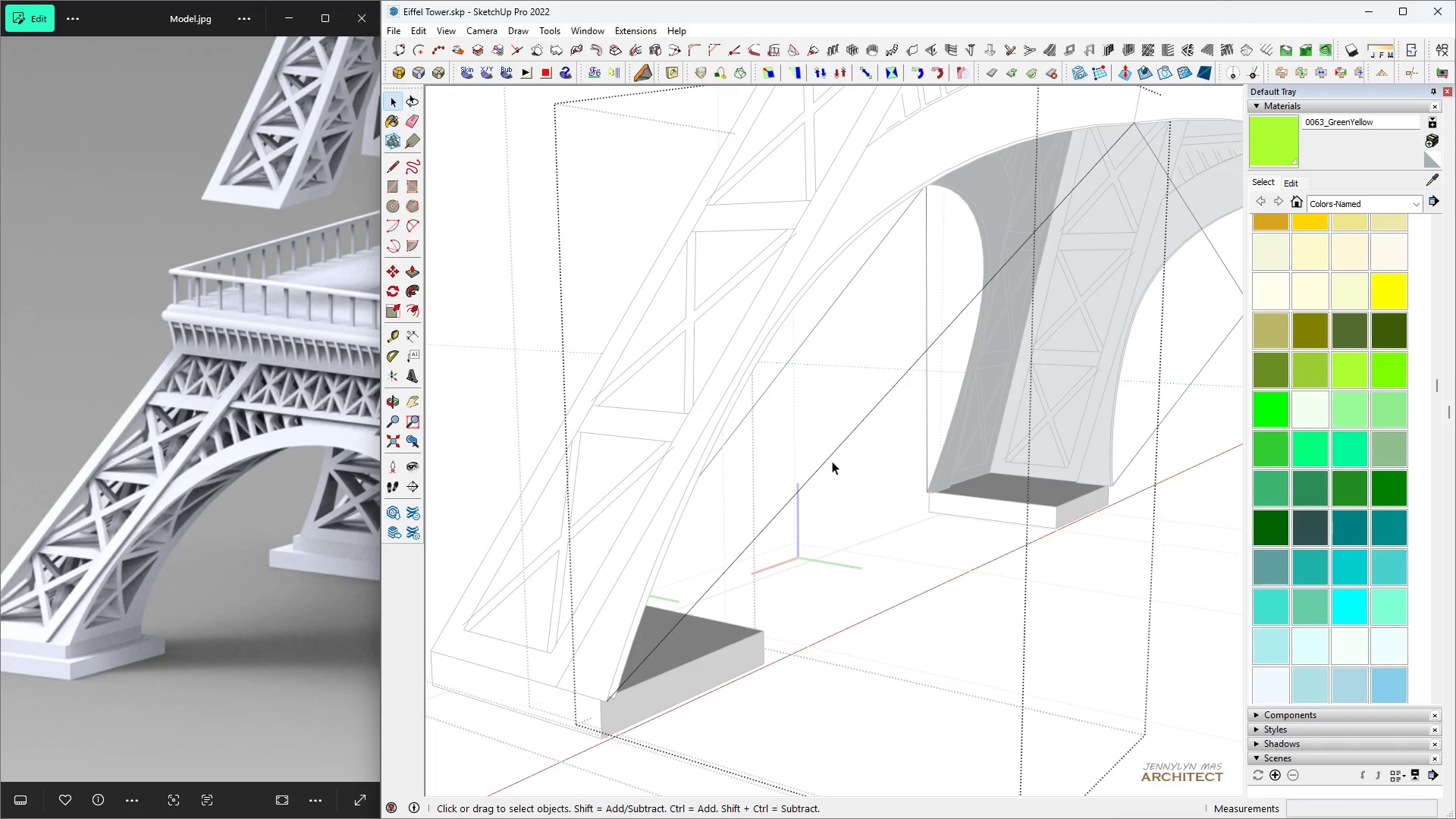 
key(Delete)
 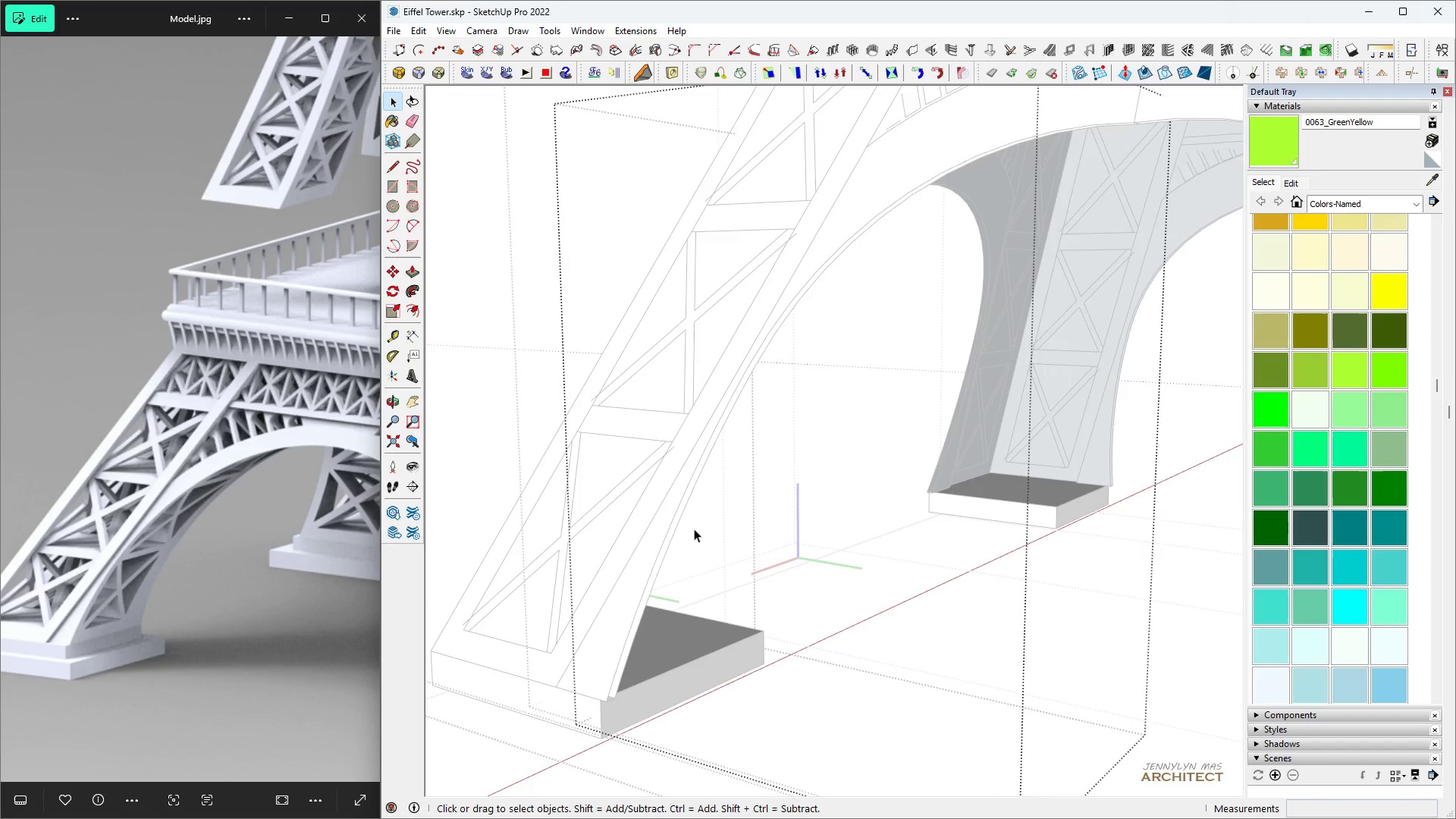 
scroll: coordinate [671, 624], scroll_direction: up, amount: 6.0
 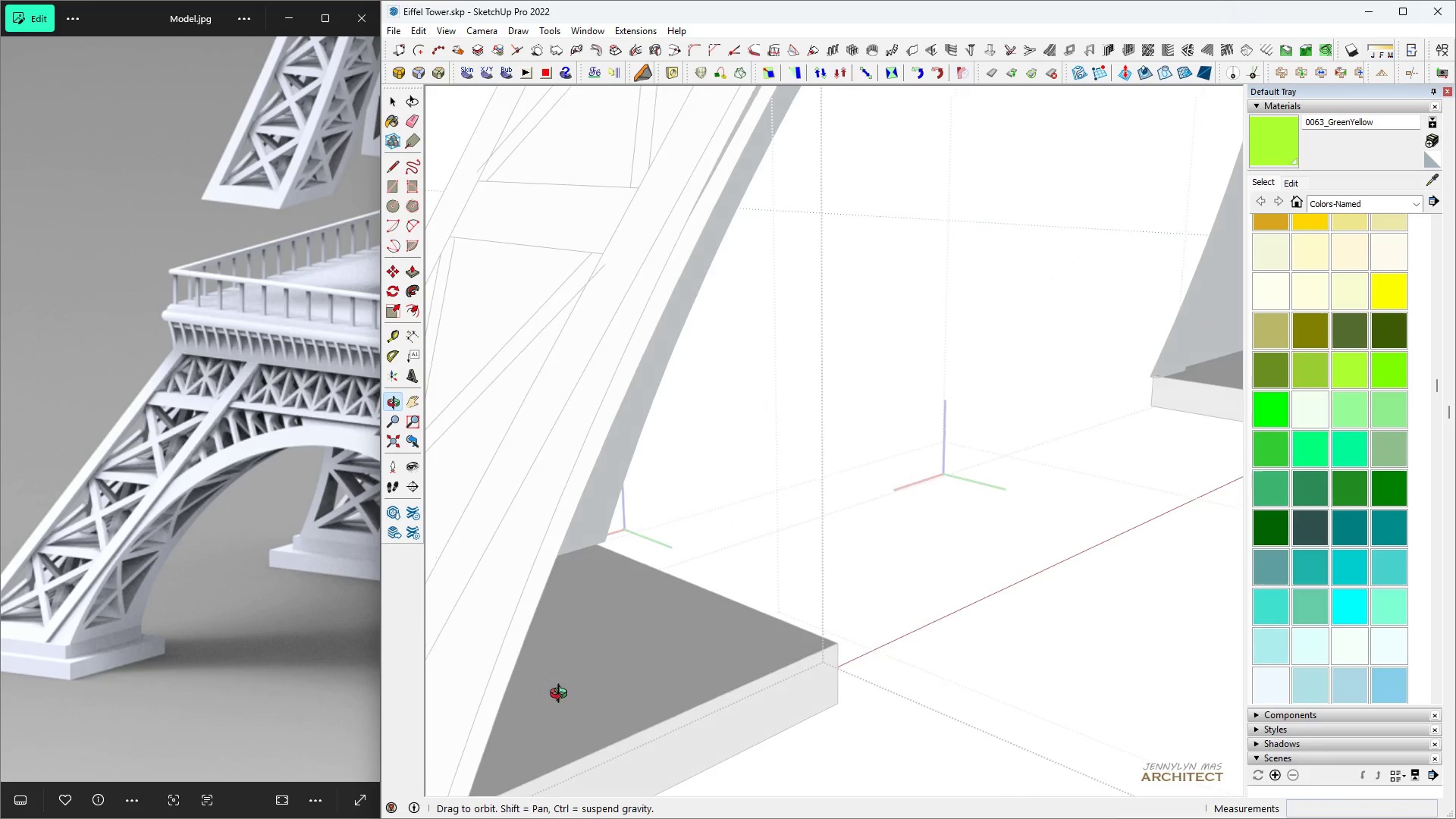 
scroll: coordinate [654, 661], scroll_direction: down, amount: 2.0
 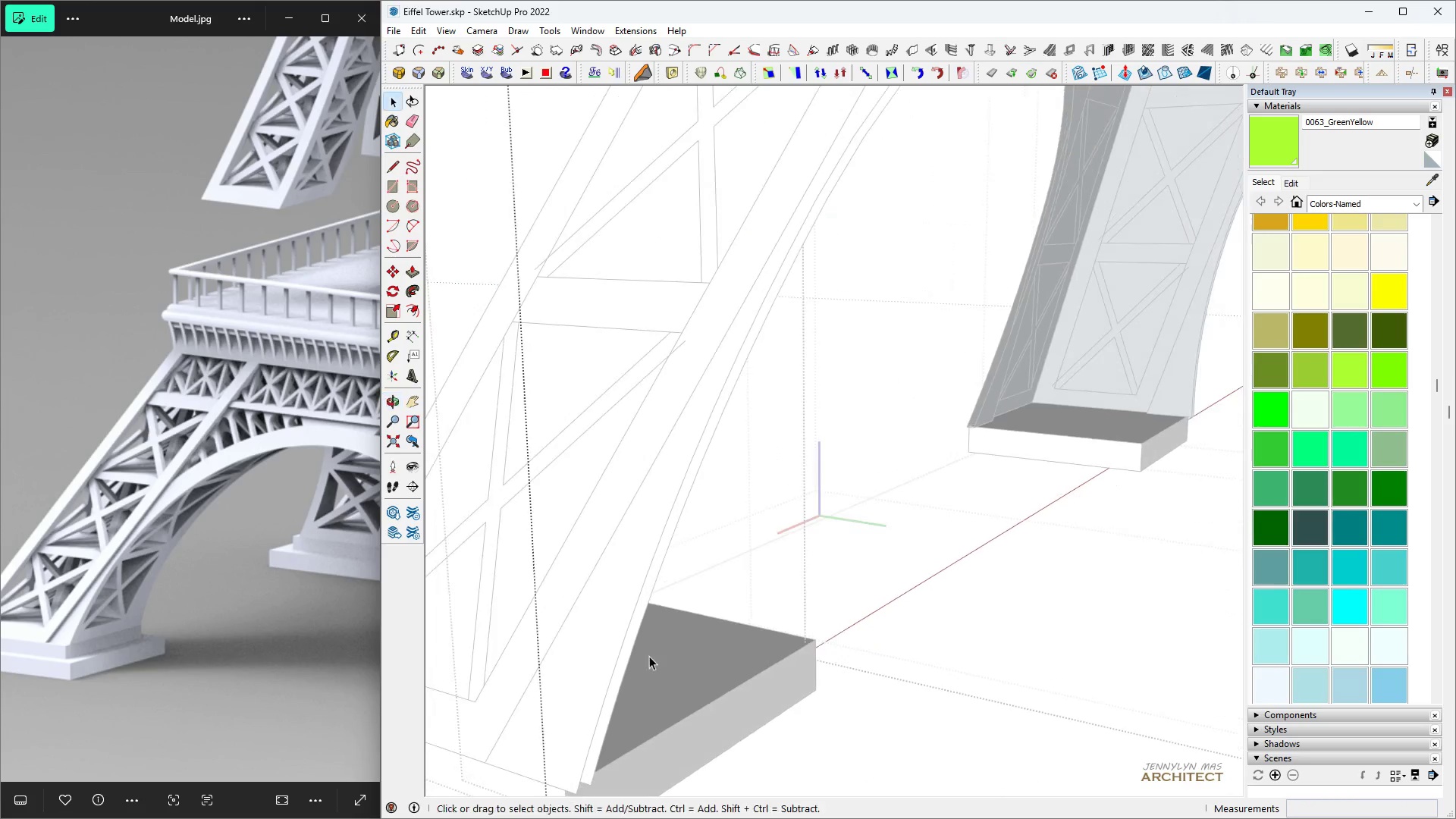 
key(Control+Z)
 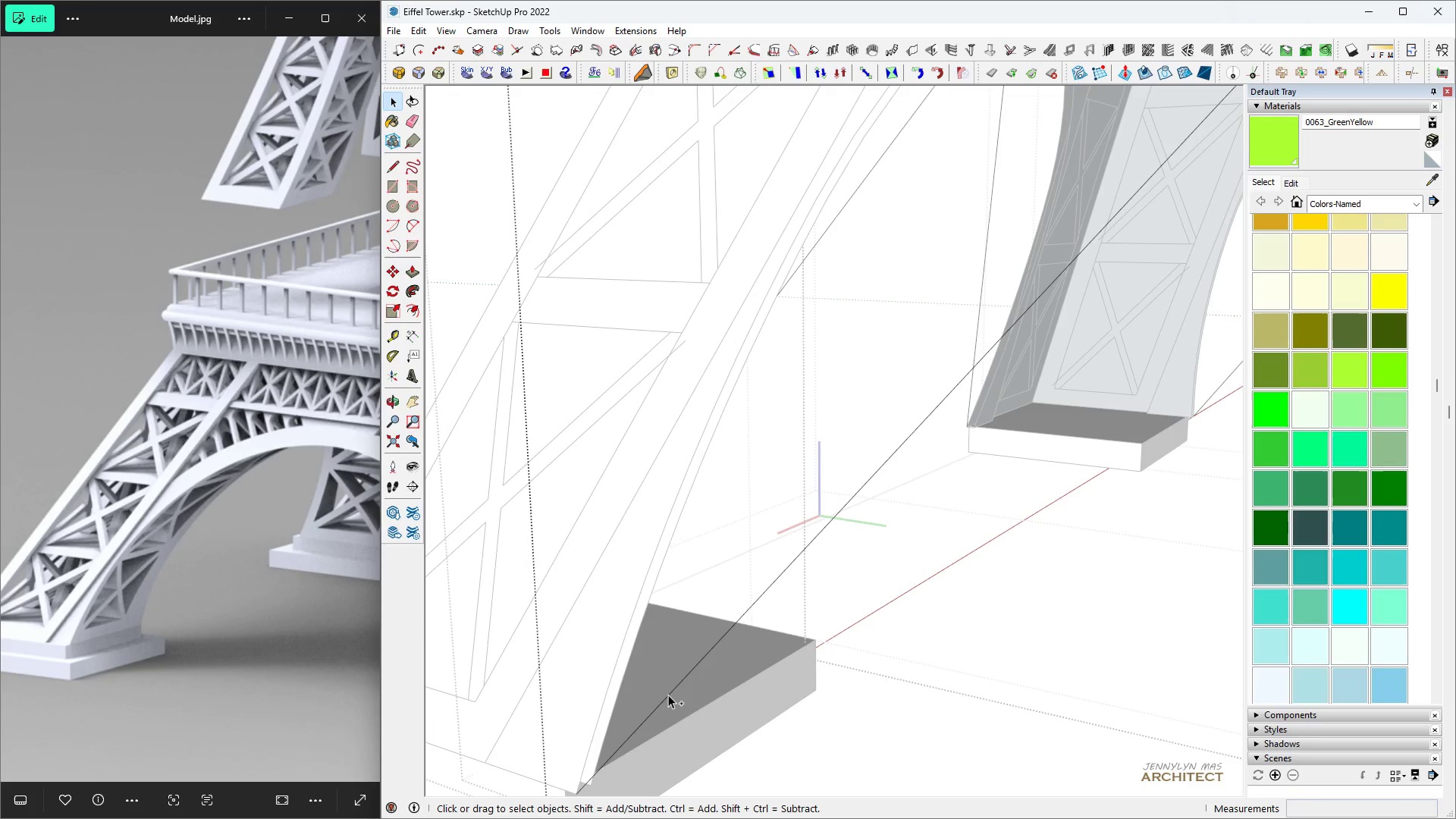 
left_click([669, 695])
 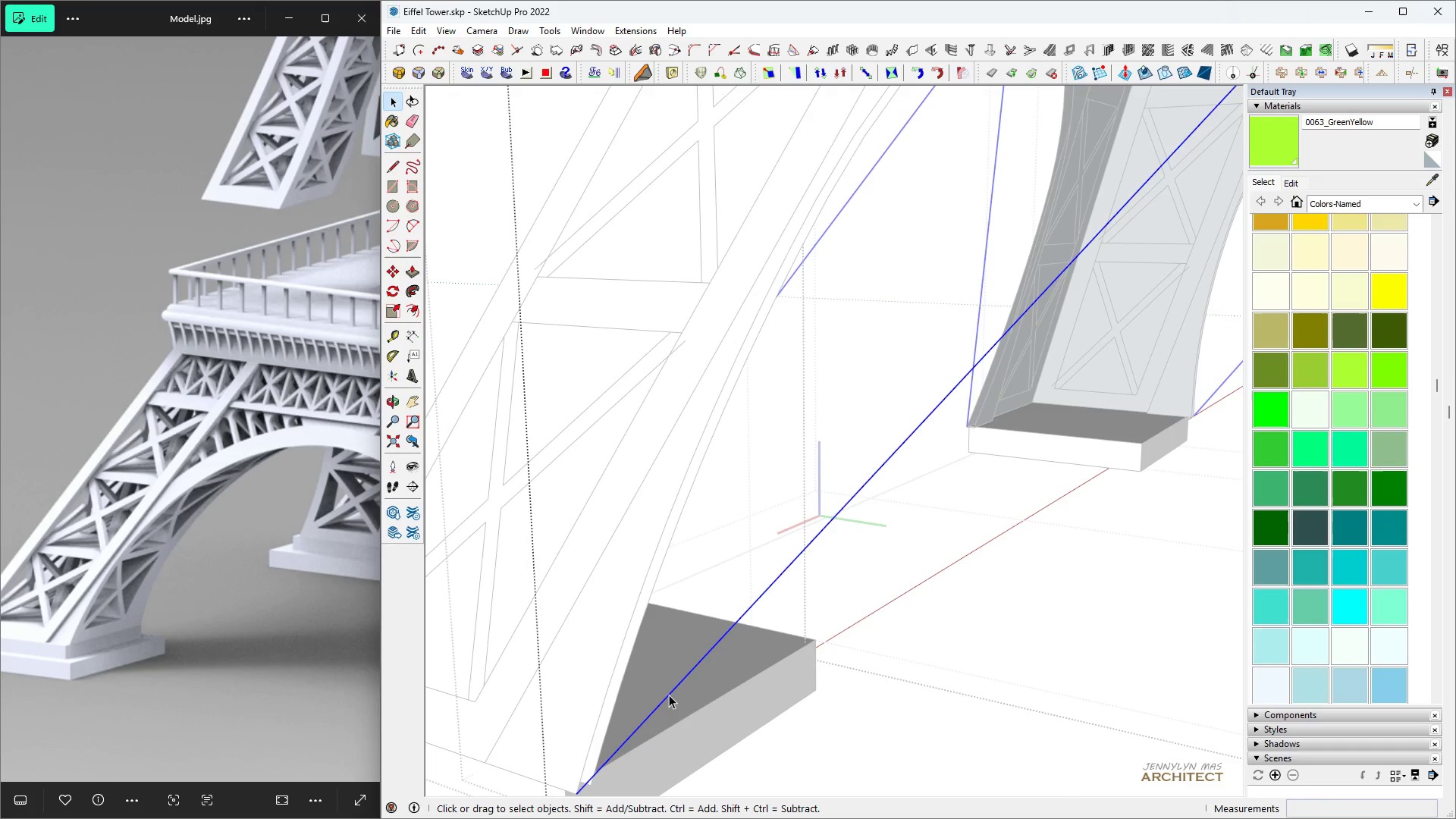 
key(Delete)
 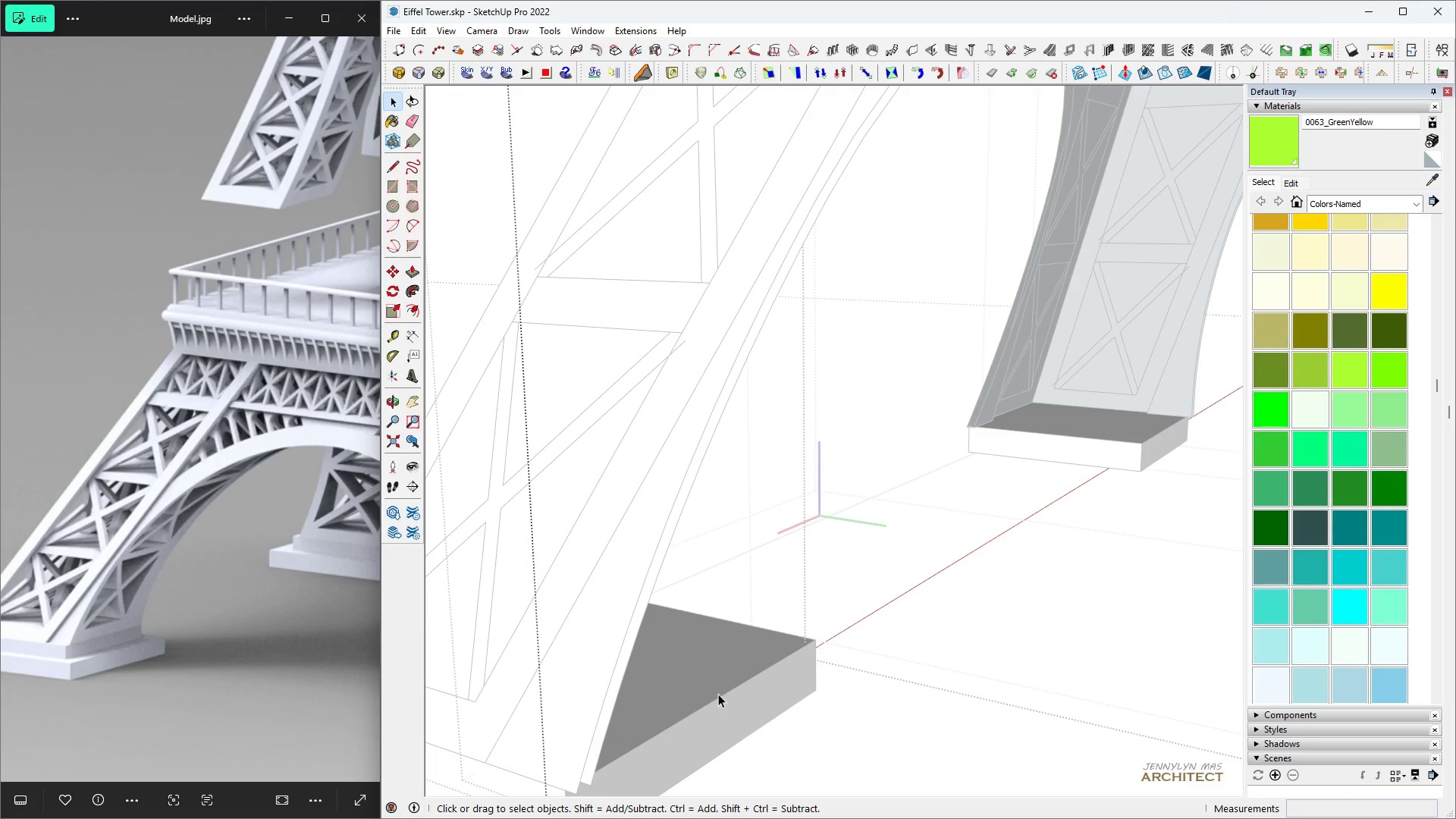 
key(Space)
 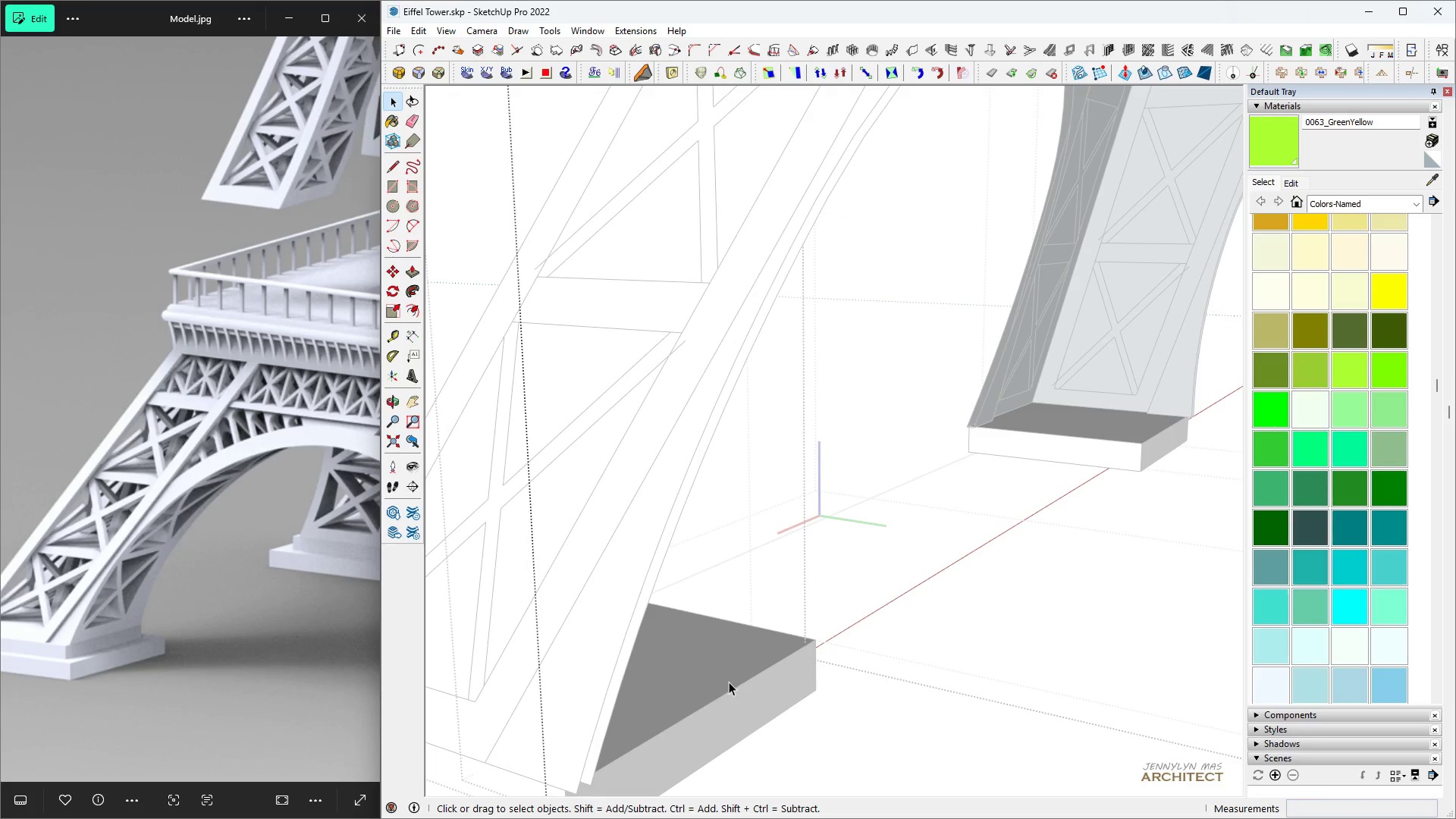 
key(H)
 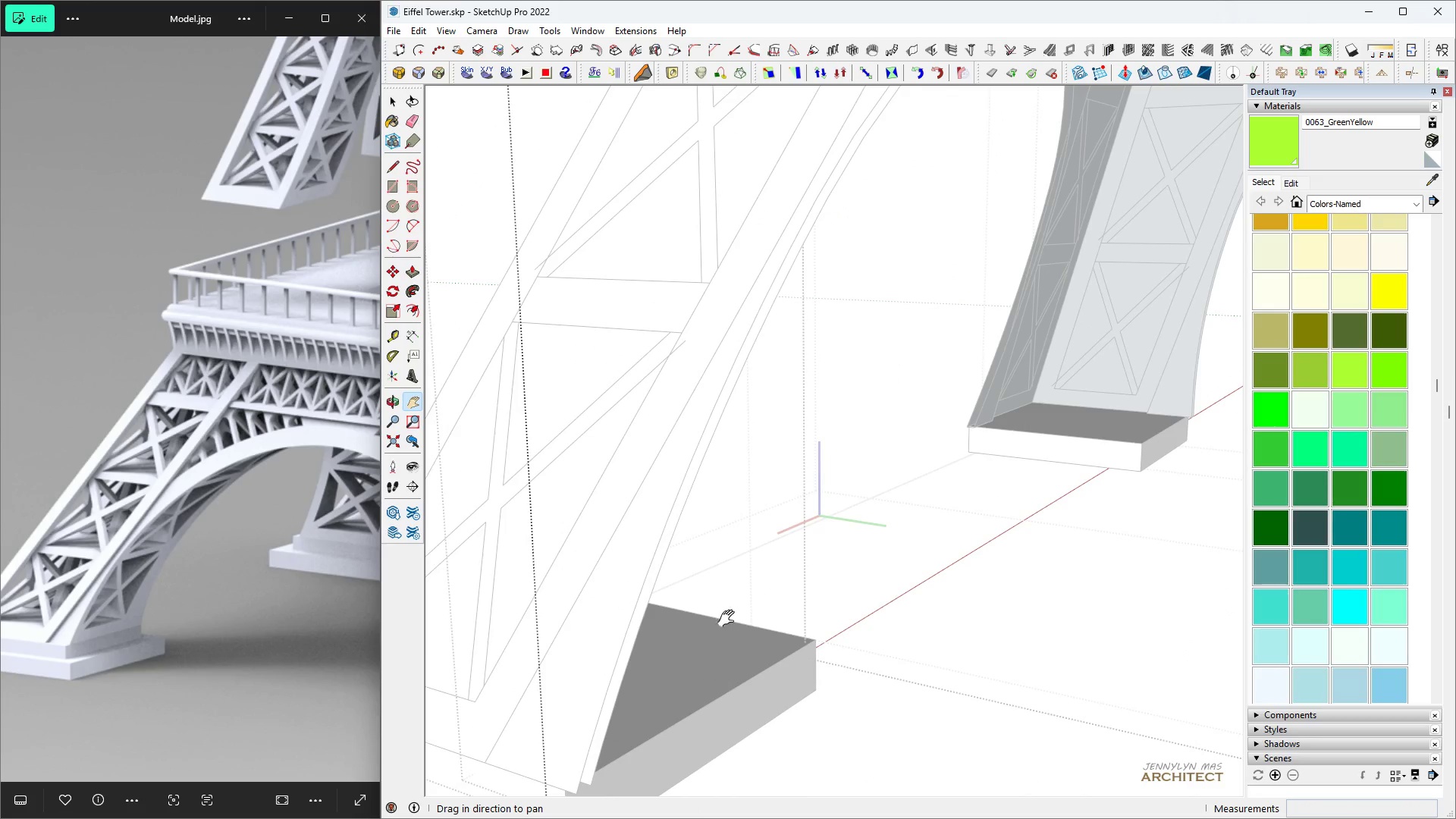 
key(Space)
 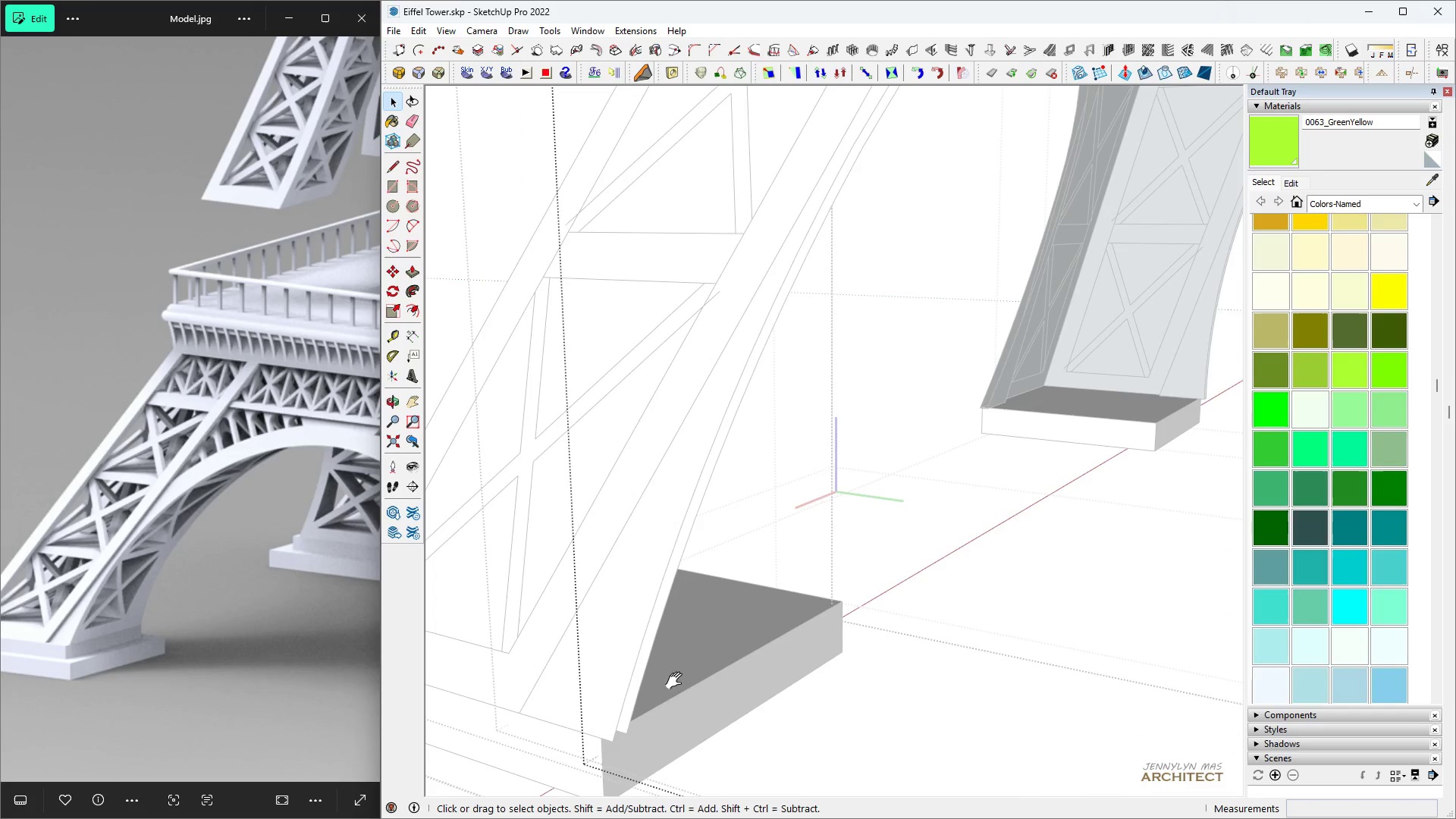 
key(Escape)
 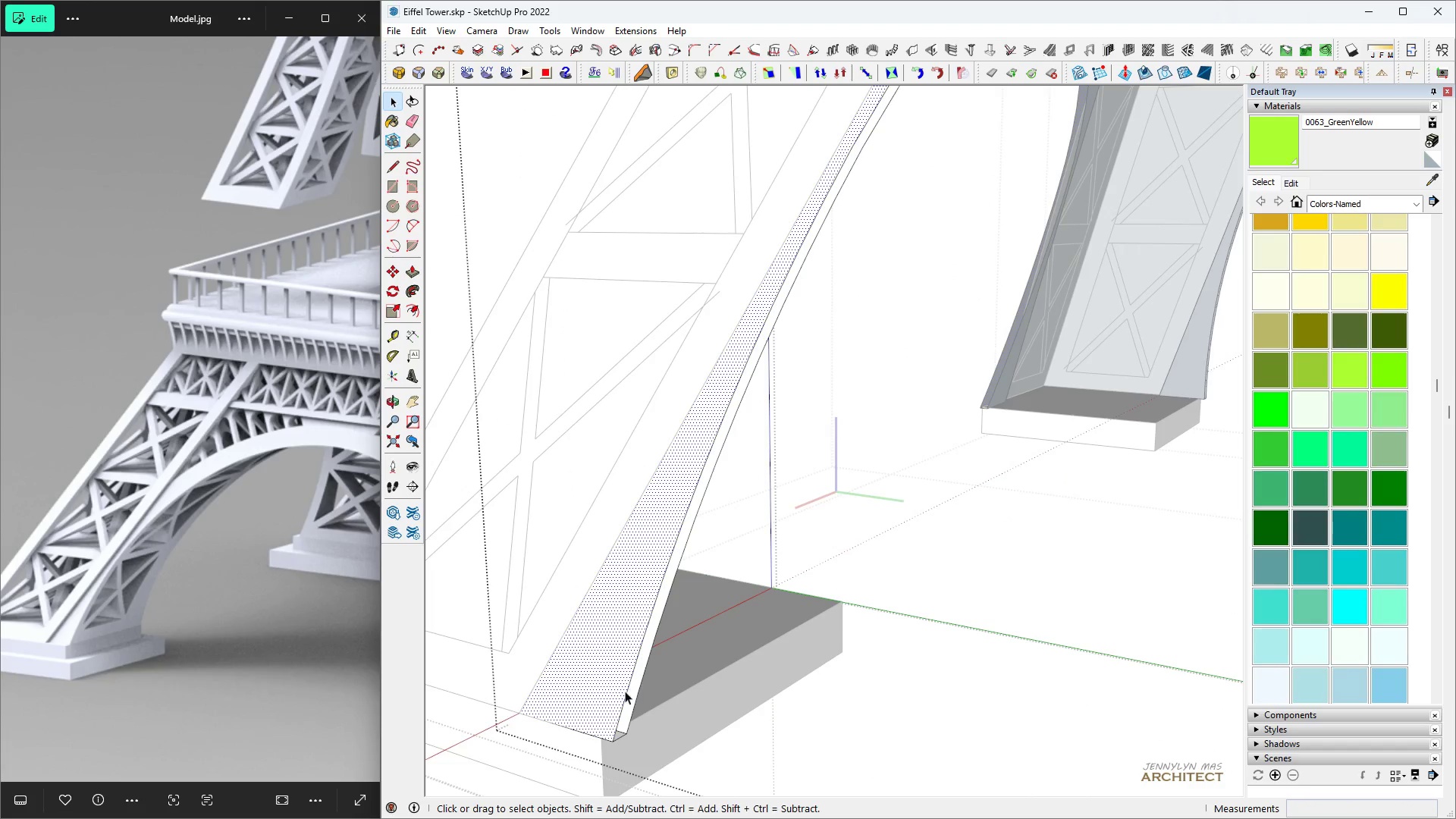 
scroll: coordinate [635, 713], scroll_direction: up, amount: 3.0
 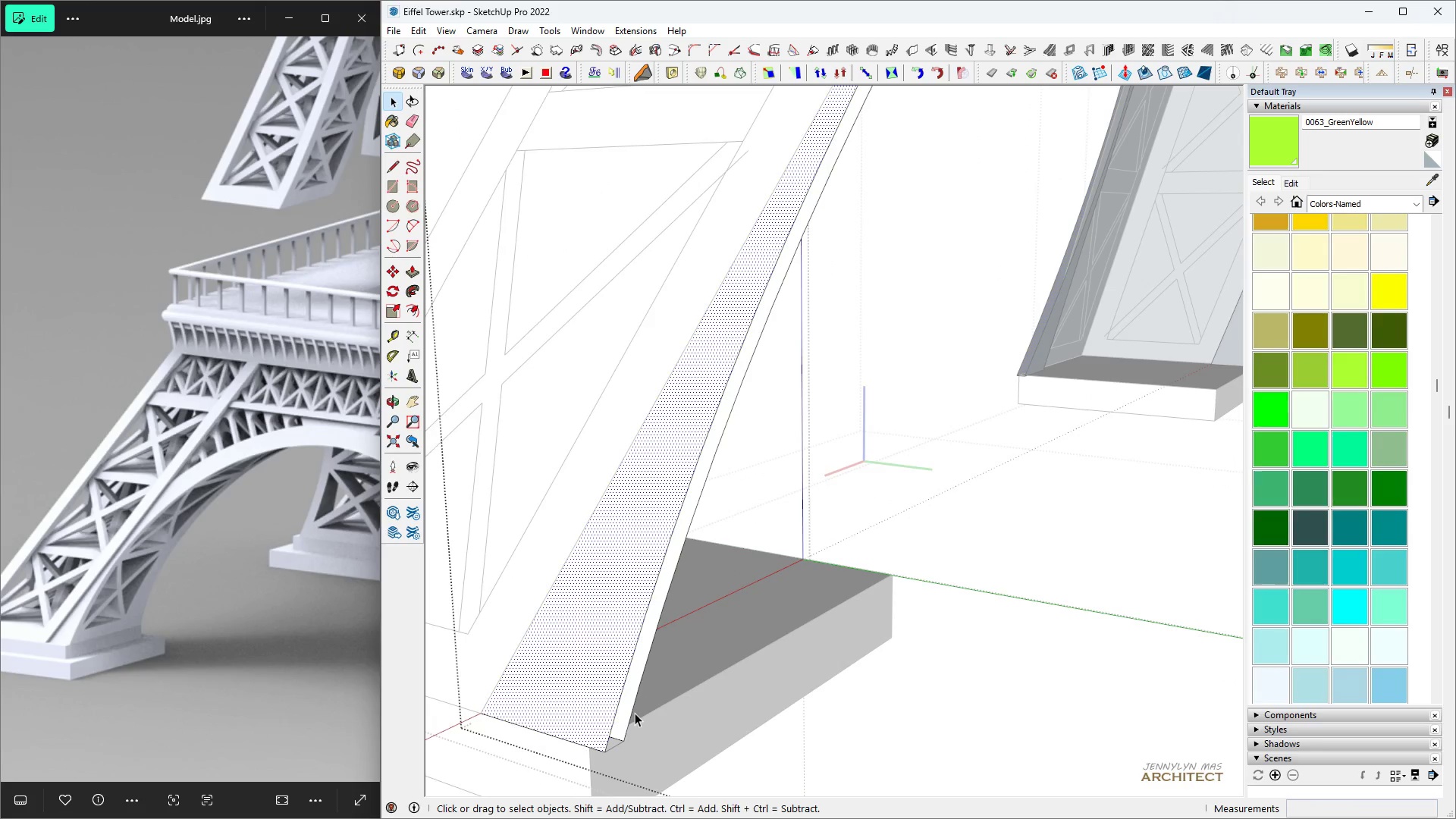 
hold_key(key=ControlLeft, duration=0.76)
left_click([625, 705])
 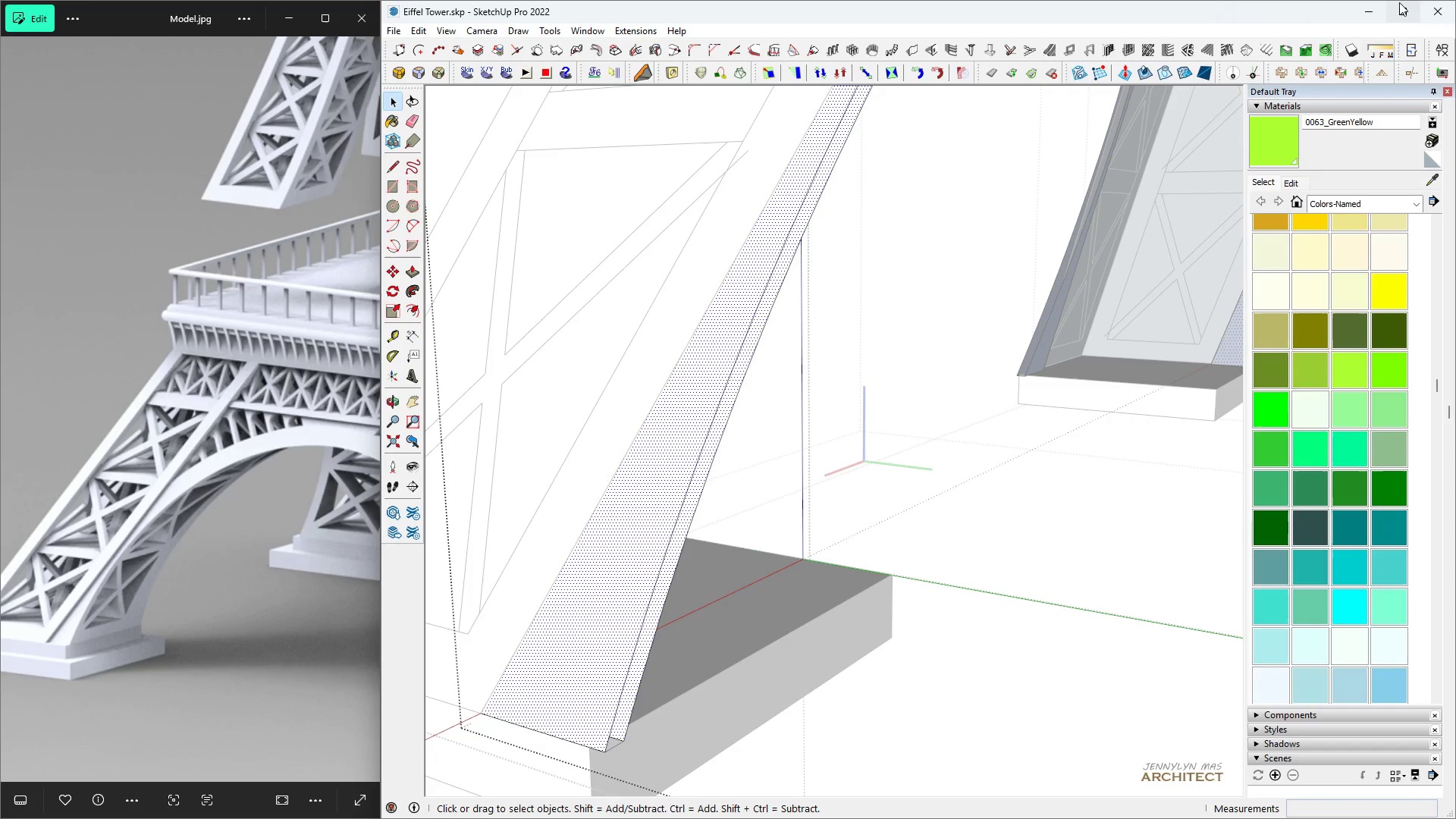 
mouse_move([1311, 40])
 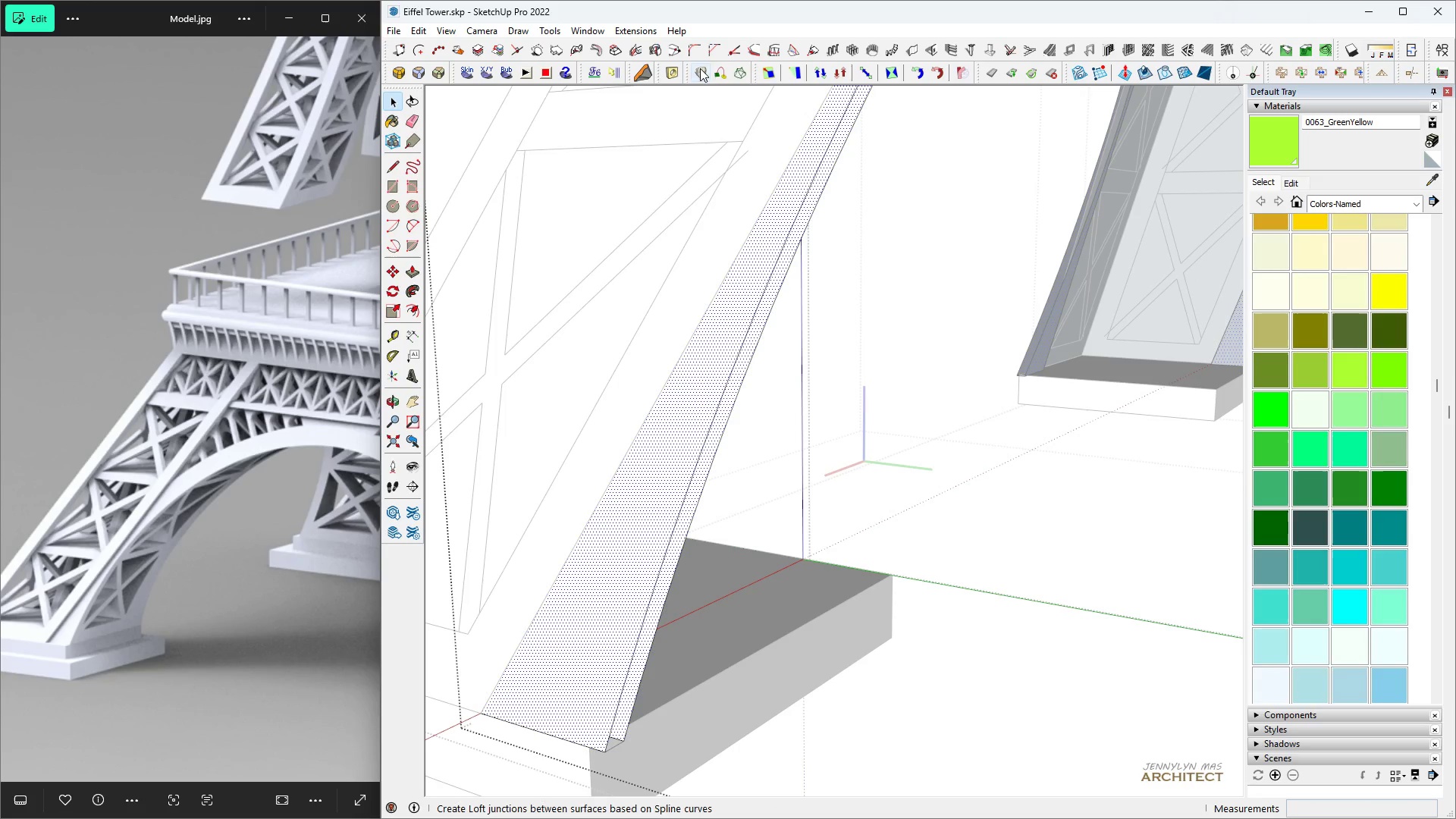 
wait(5.31)
 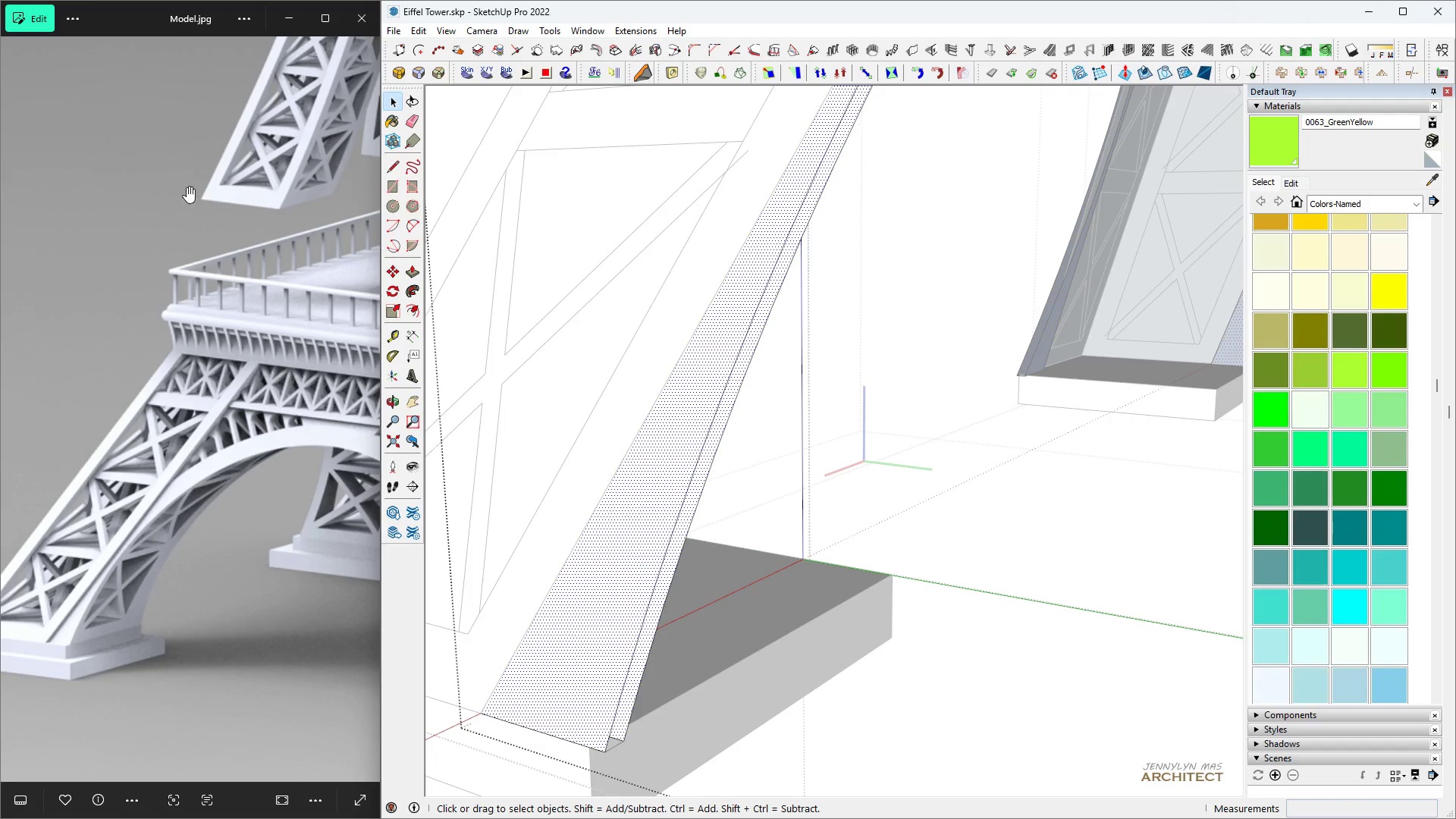 
left_click([702, 73])
 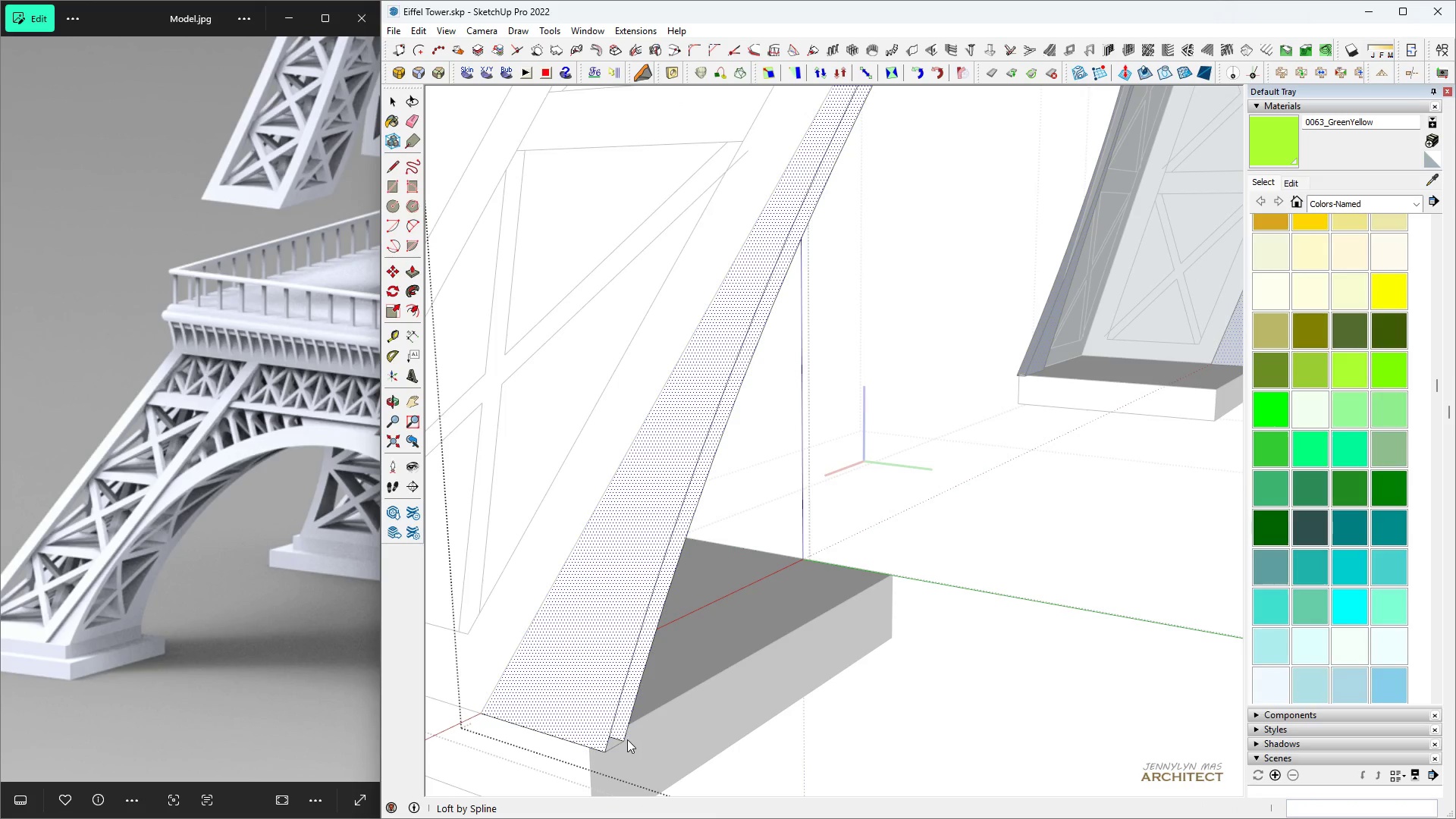 
left_click([618, 745])
 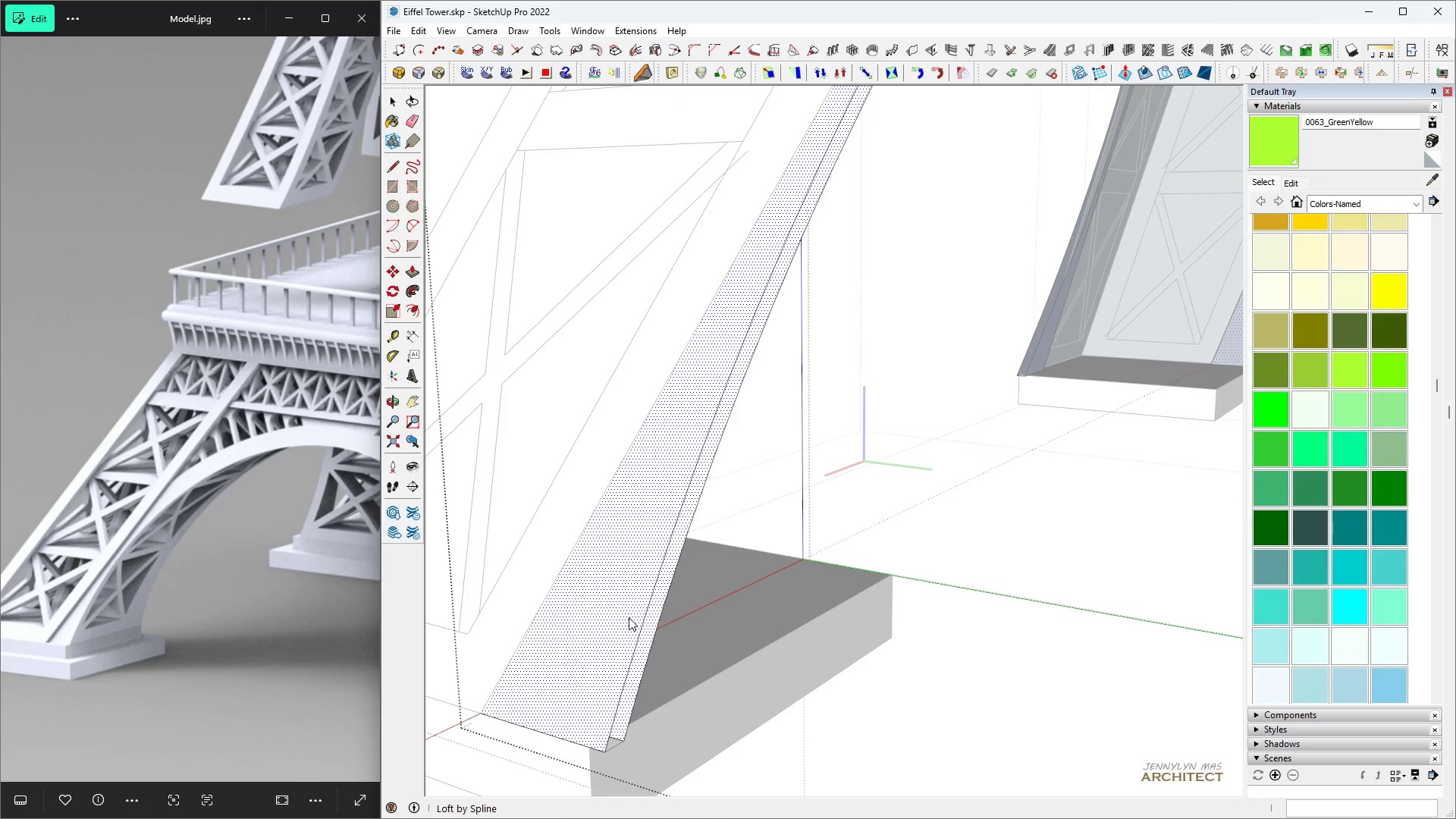 
type( h hh )
 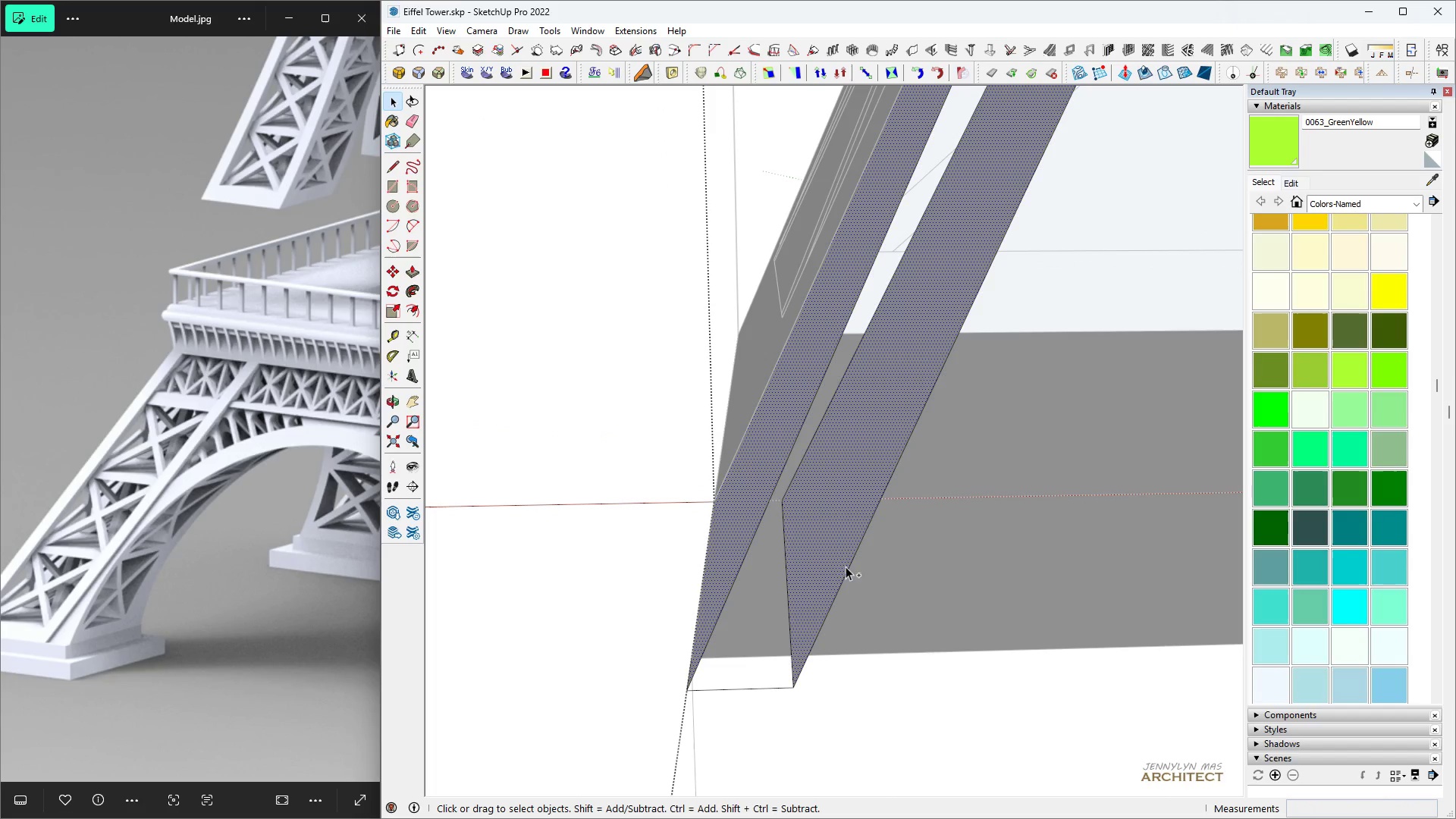 
scroll: coordinate [776, 573], scroll_direction: up, amount: 11.0
 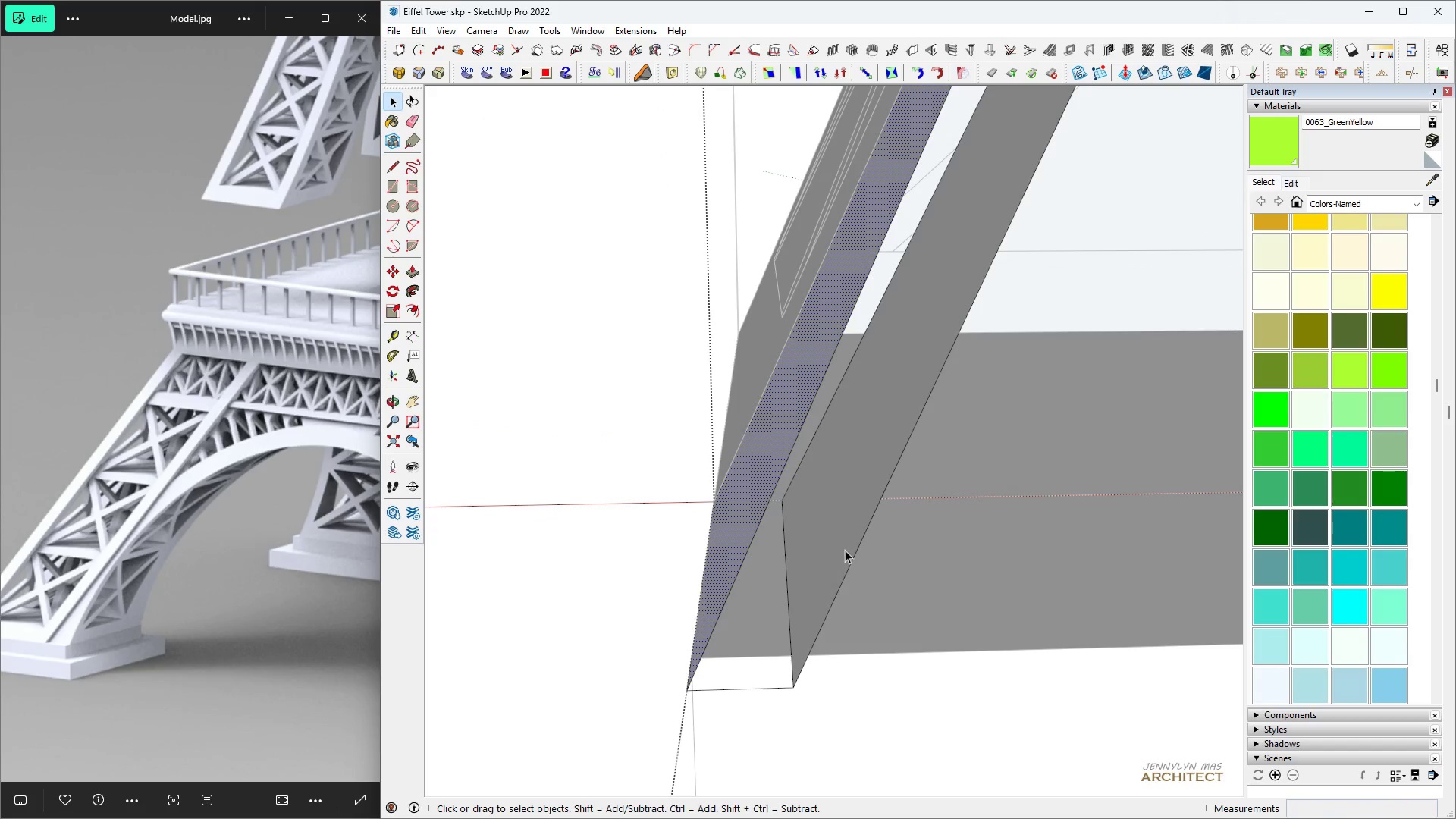 
hold_key(key=ControlLeft, duration=0.42)
left_click([846, 549])
 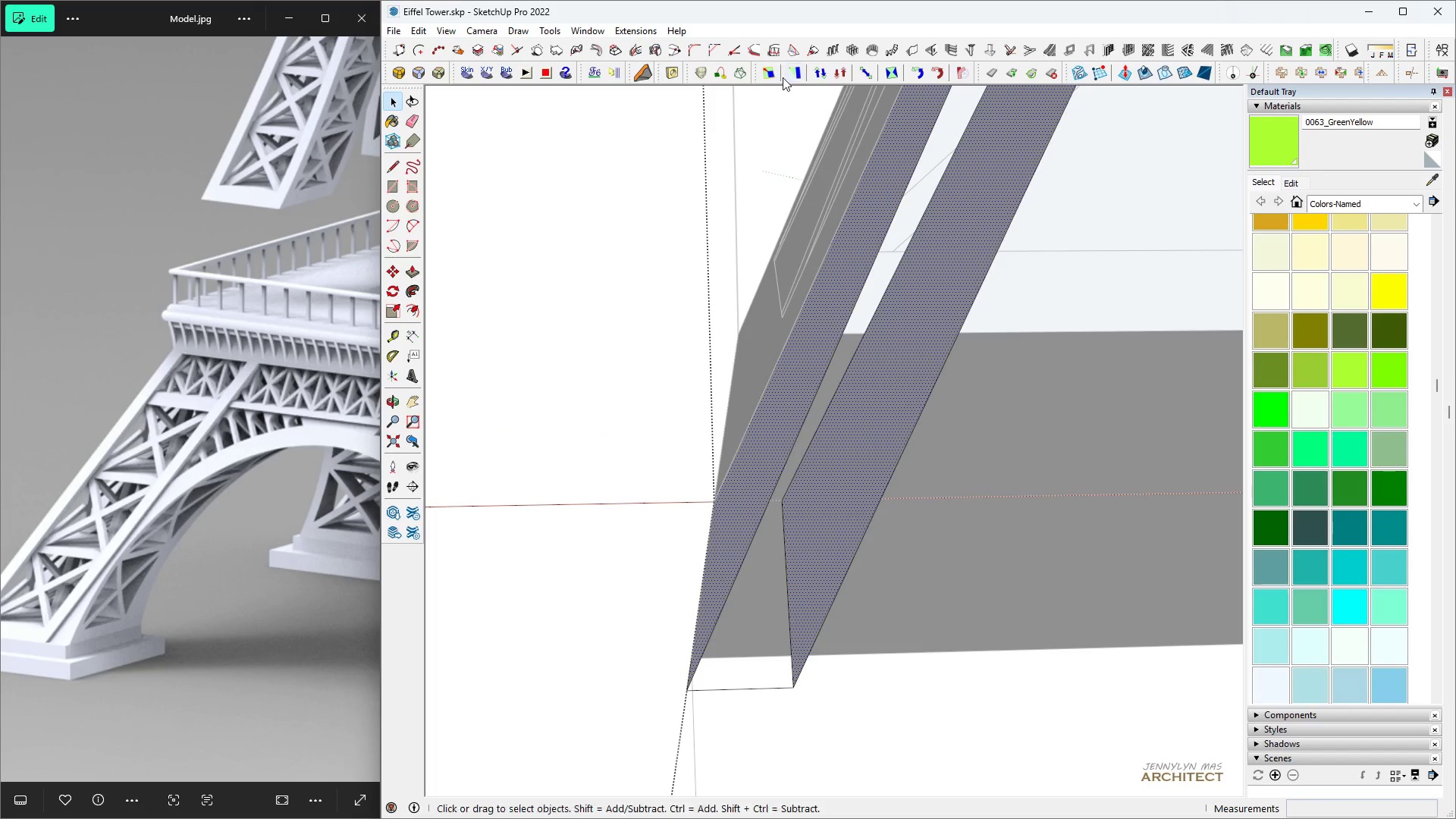 
left_click([704, 76])
 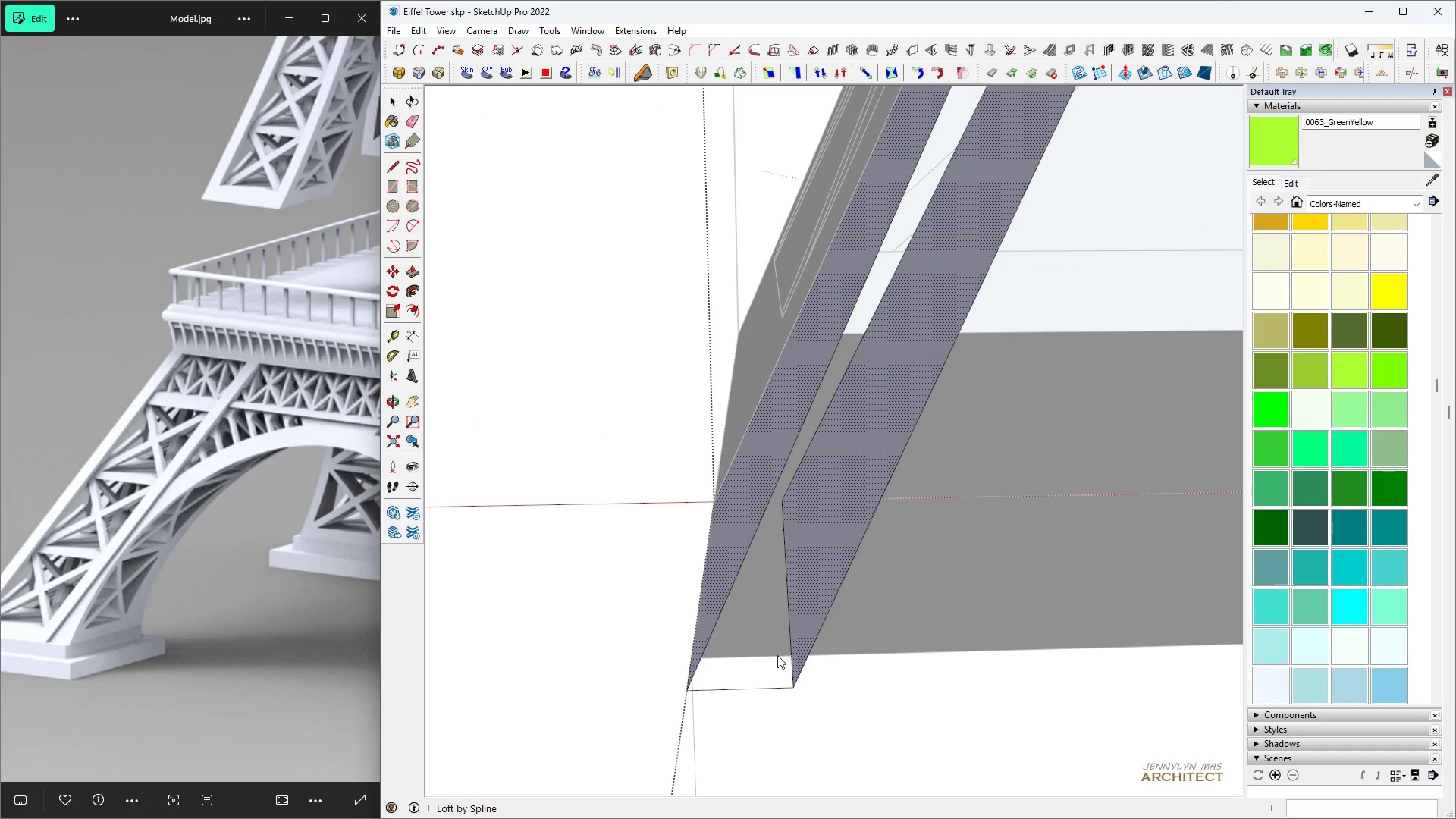 
left_click([802, 667])
 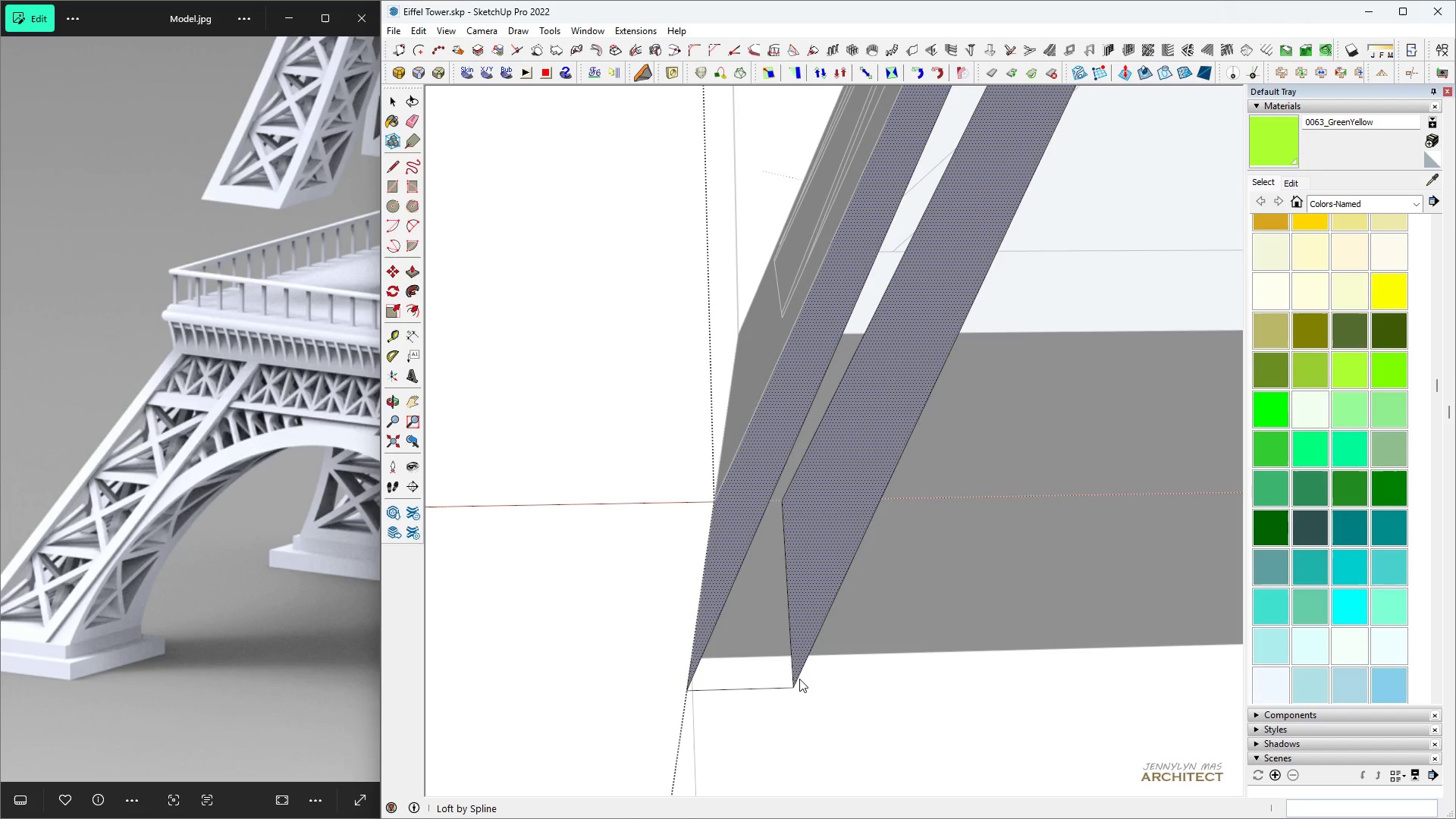 
double_click([799, 679])
 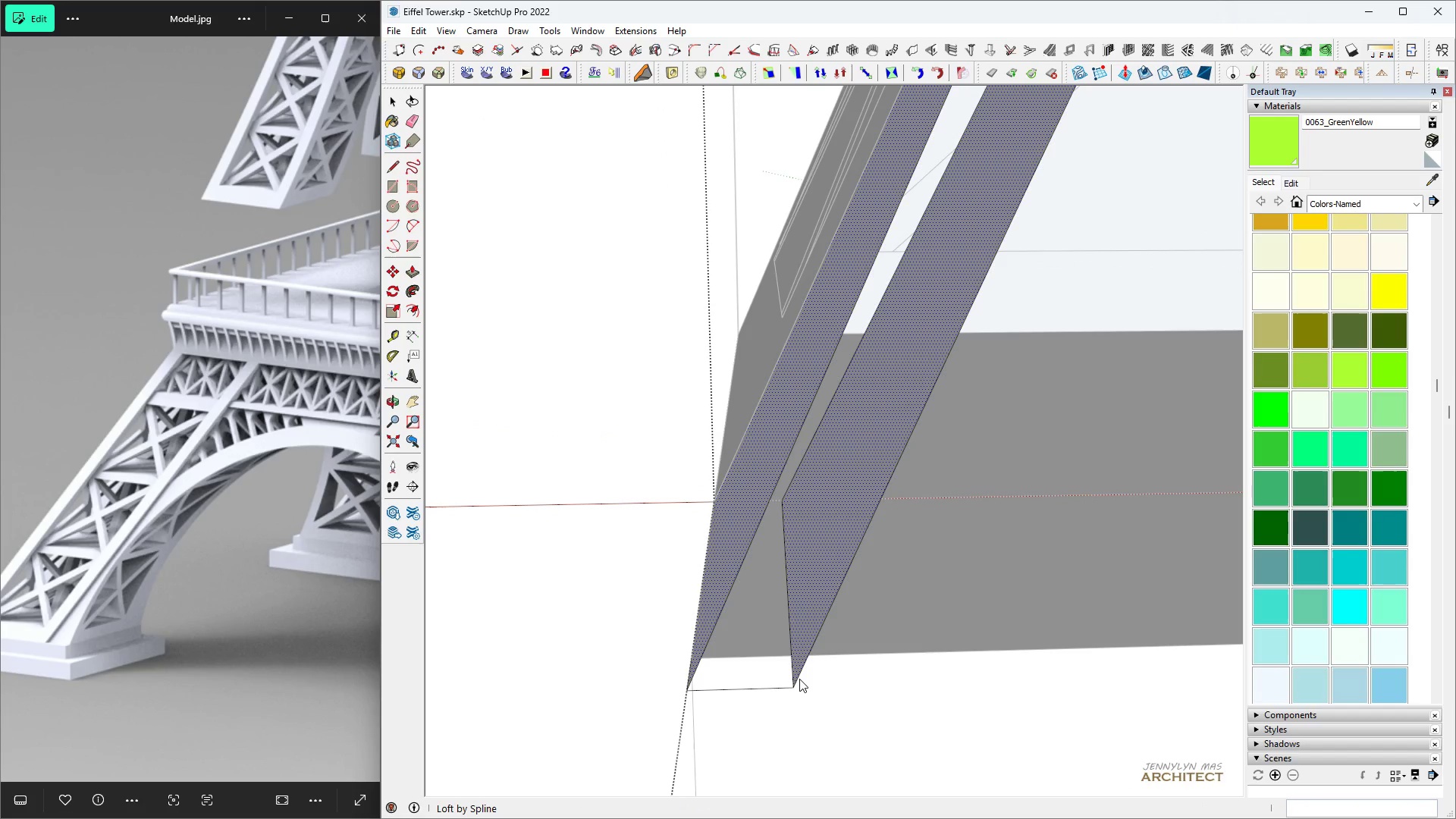 
triple_click([799, 679])
 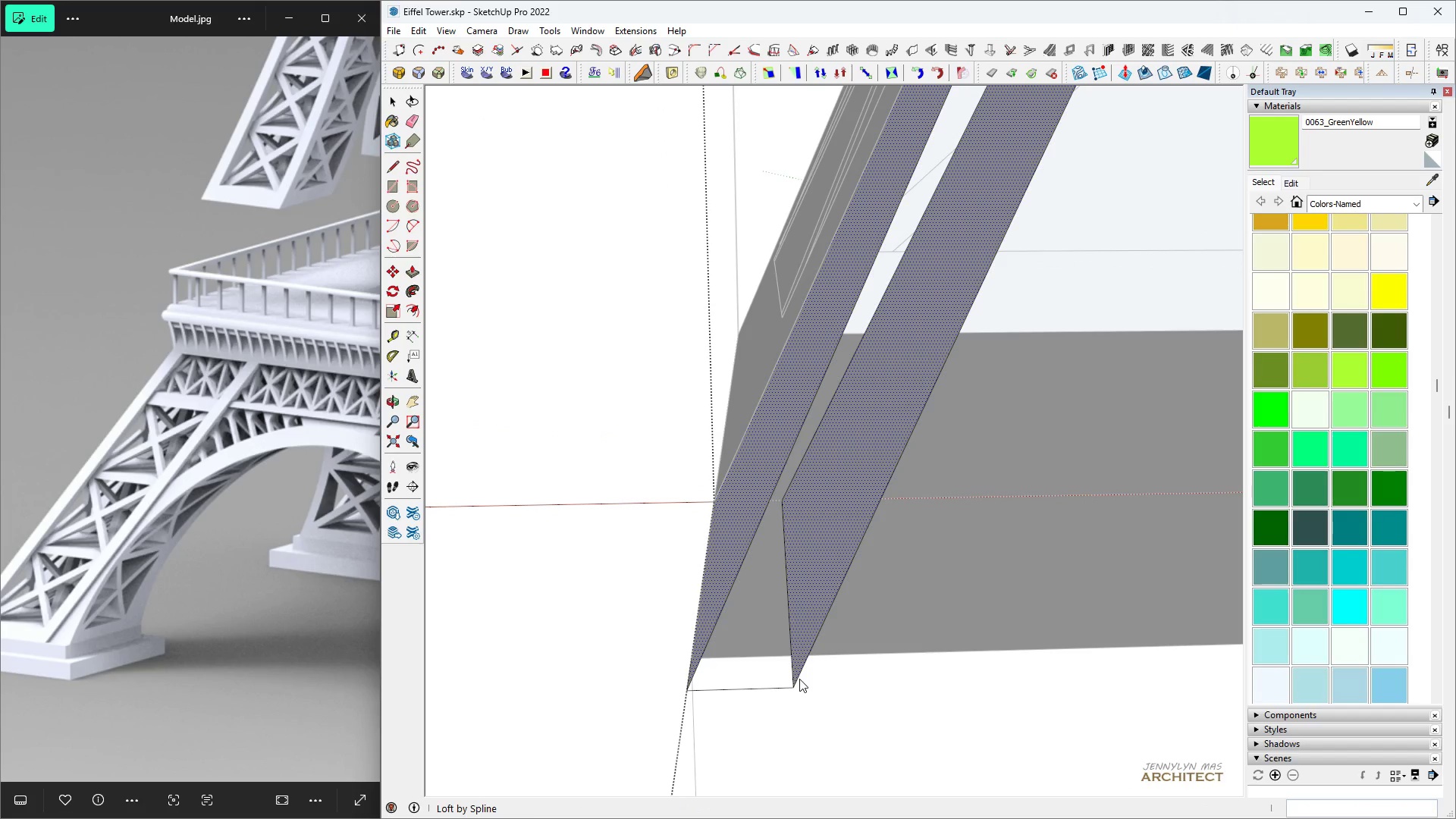 
key(H)
 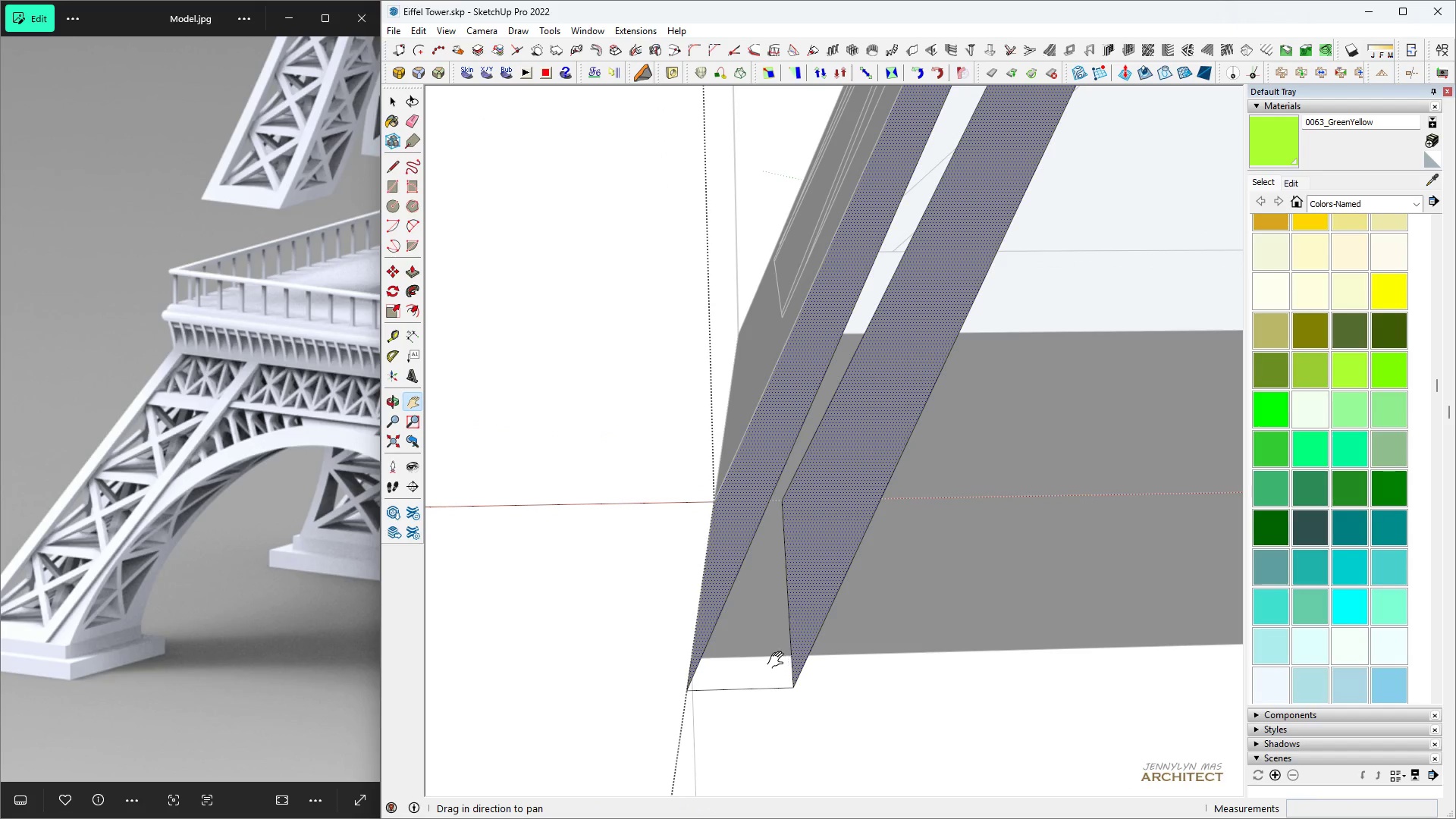 
scroll: coordinate [770, 661], scroll_direction: down, amount: 5.0
 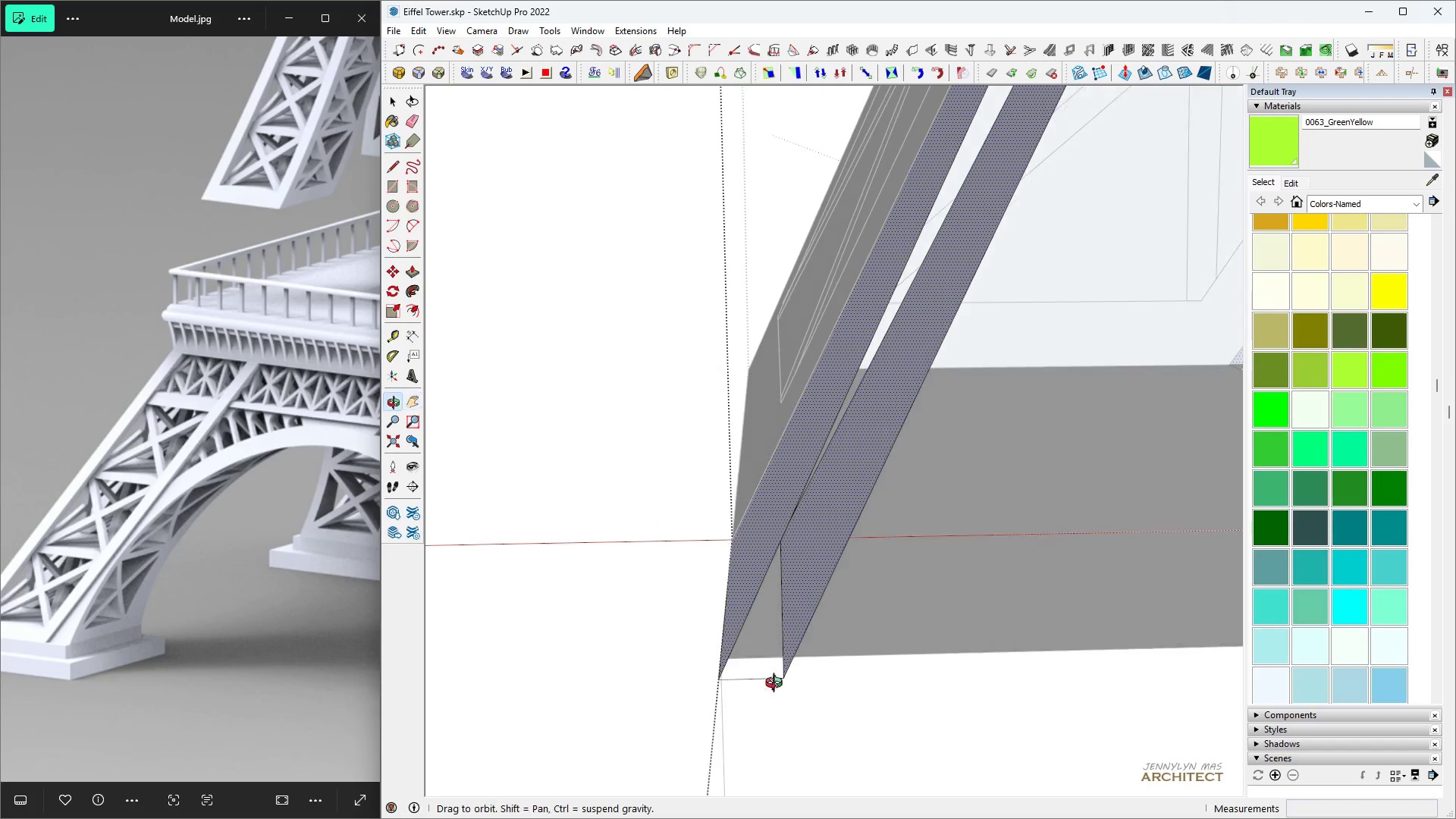 
key(Space)
 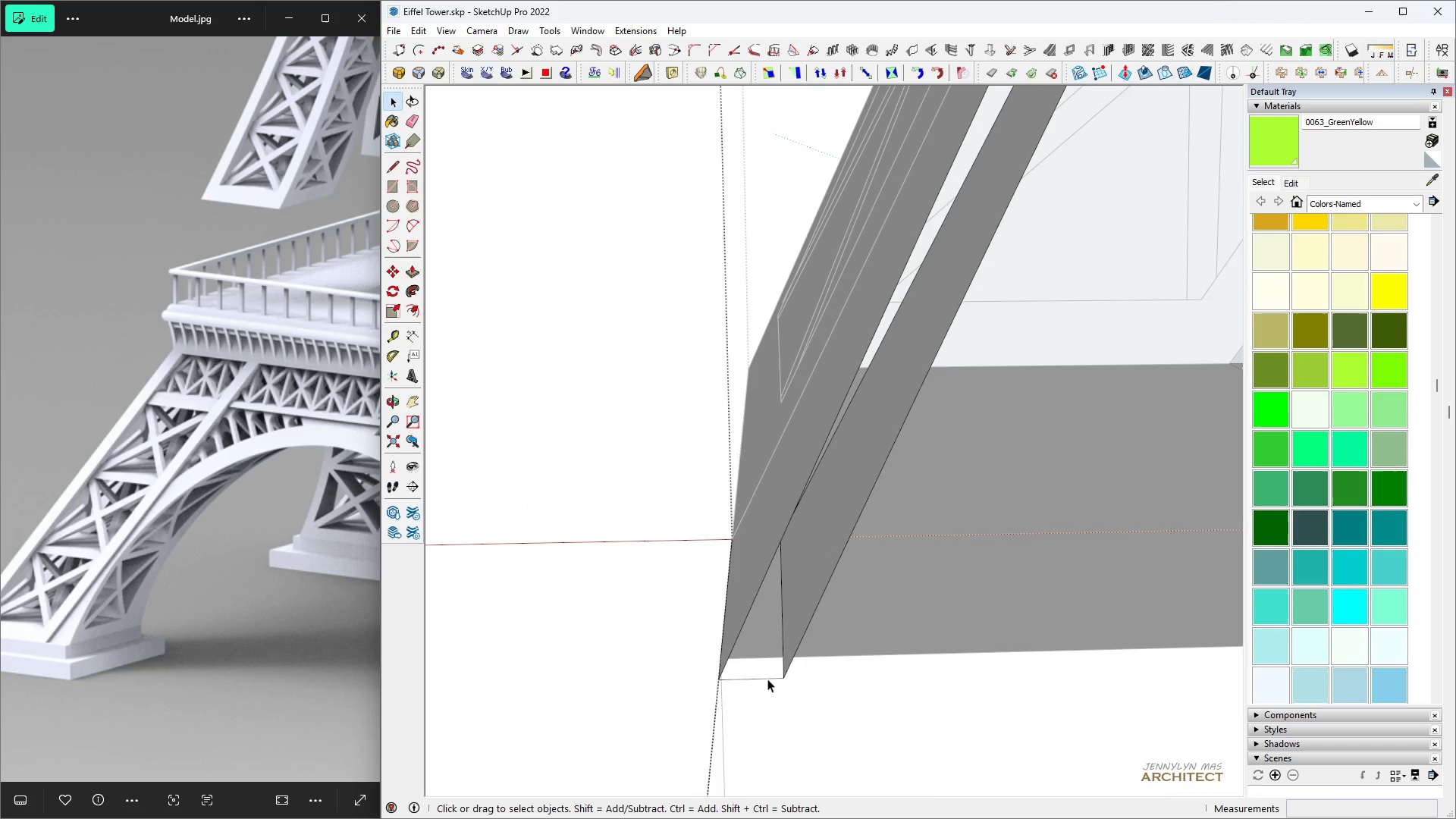 
double_click([767, 679])
 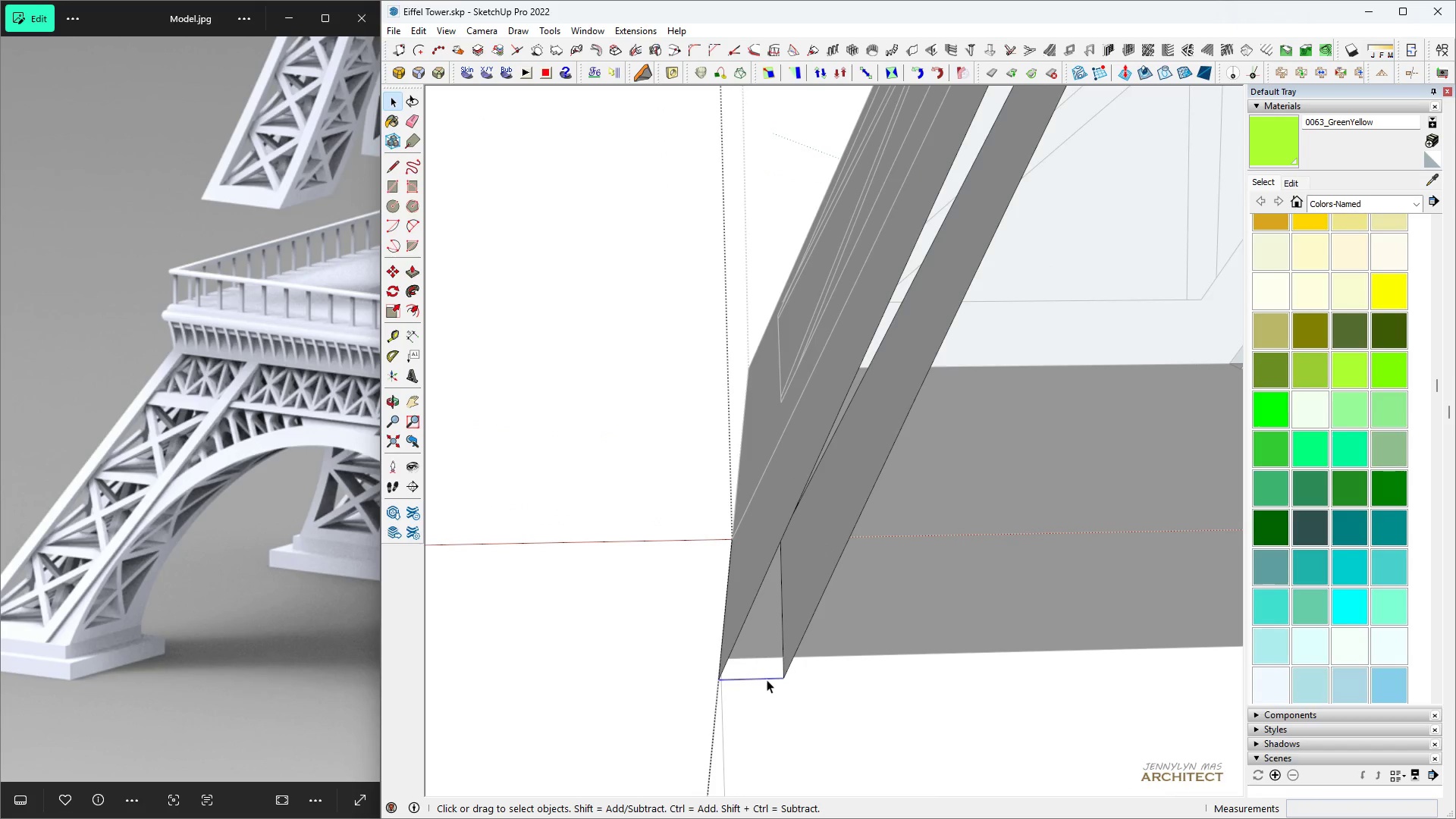 
triple_click([767, 679])
 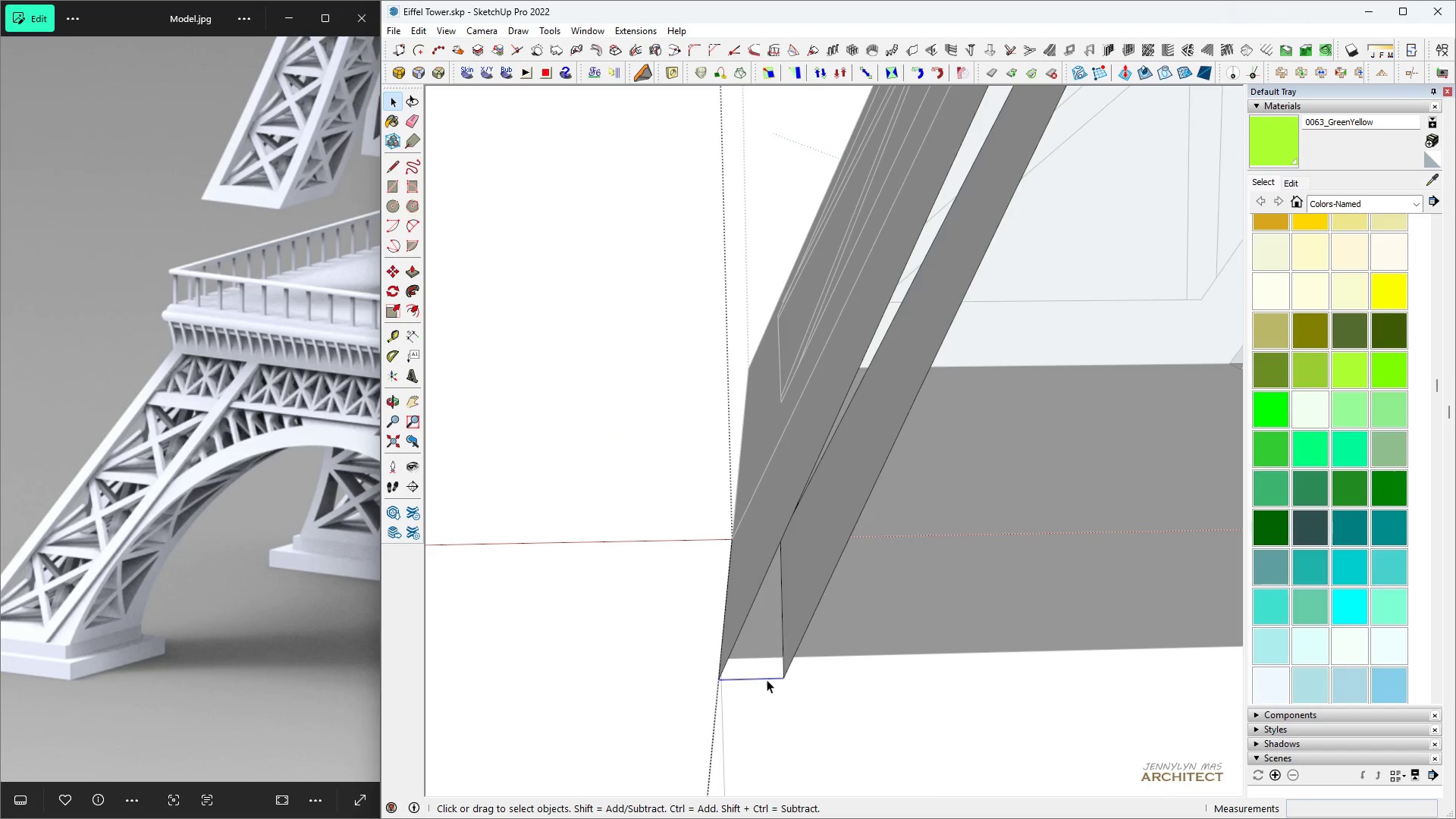 
triple_click([767, 679])
 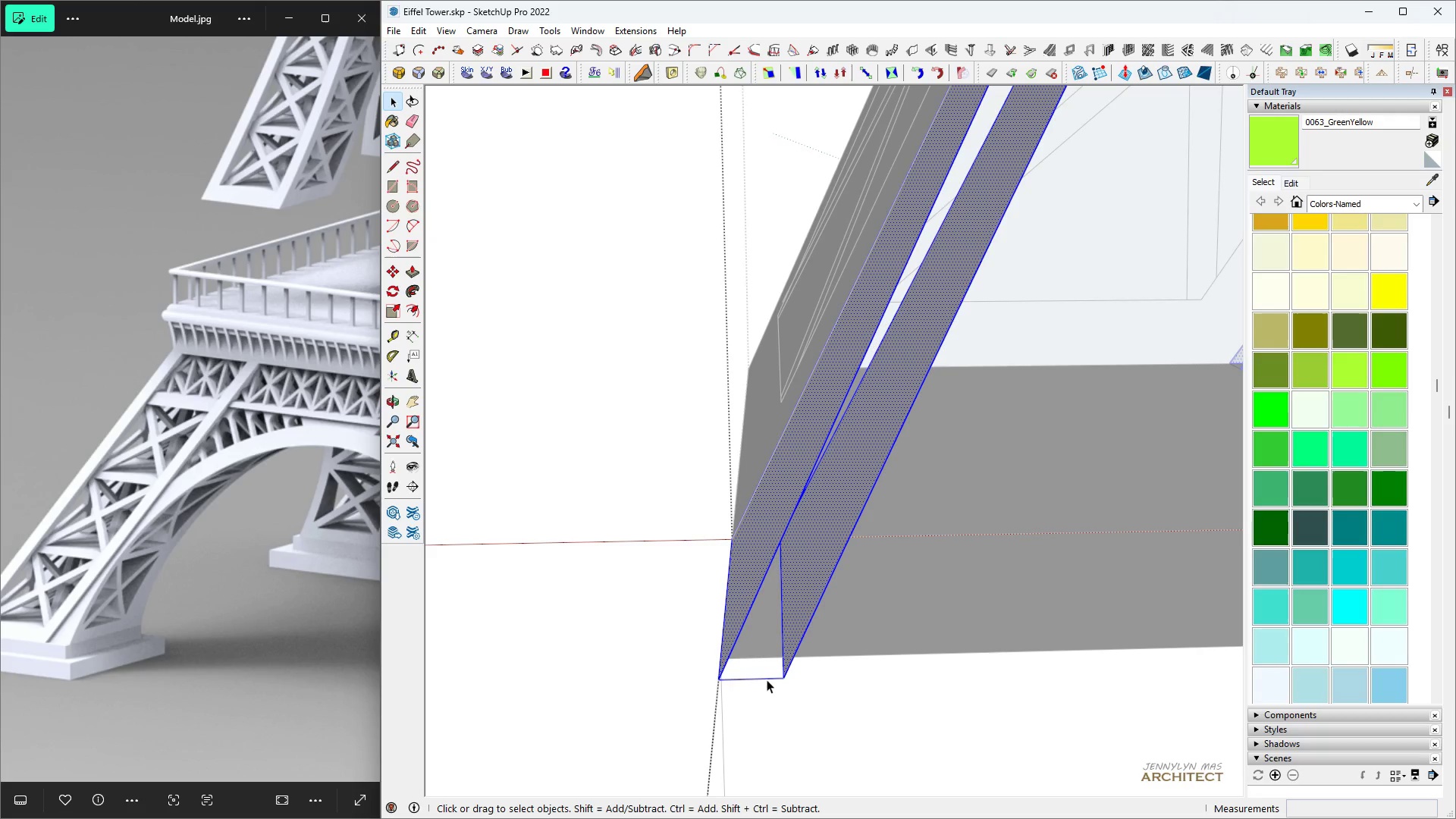 
triple_click([767, 679])
 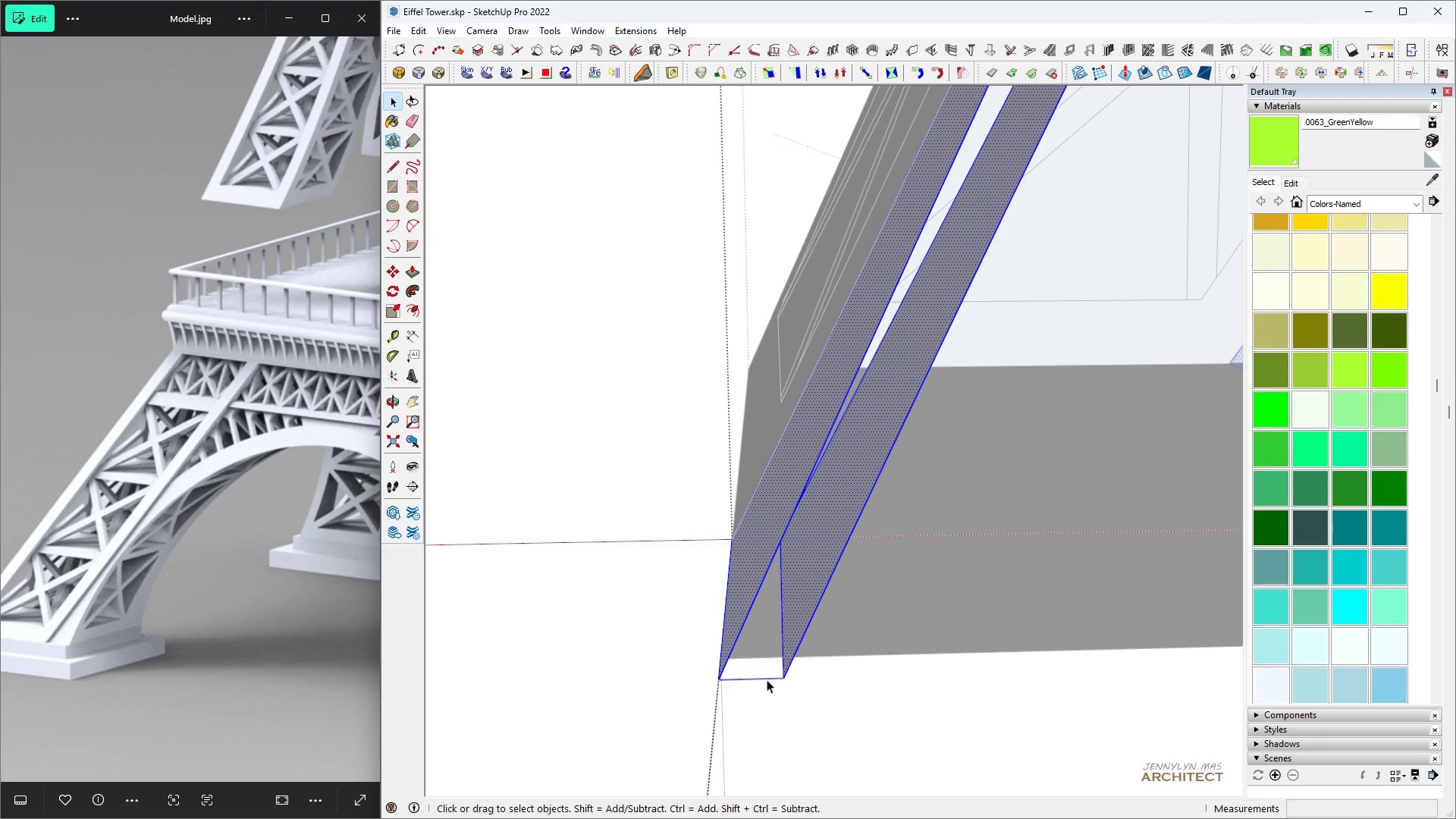 
triple_click([767, 679])
 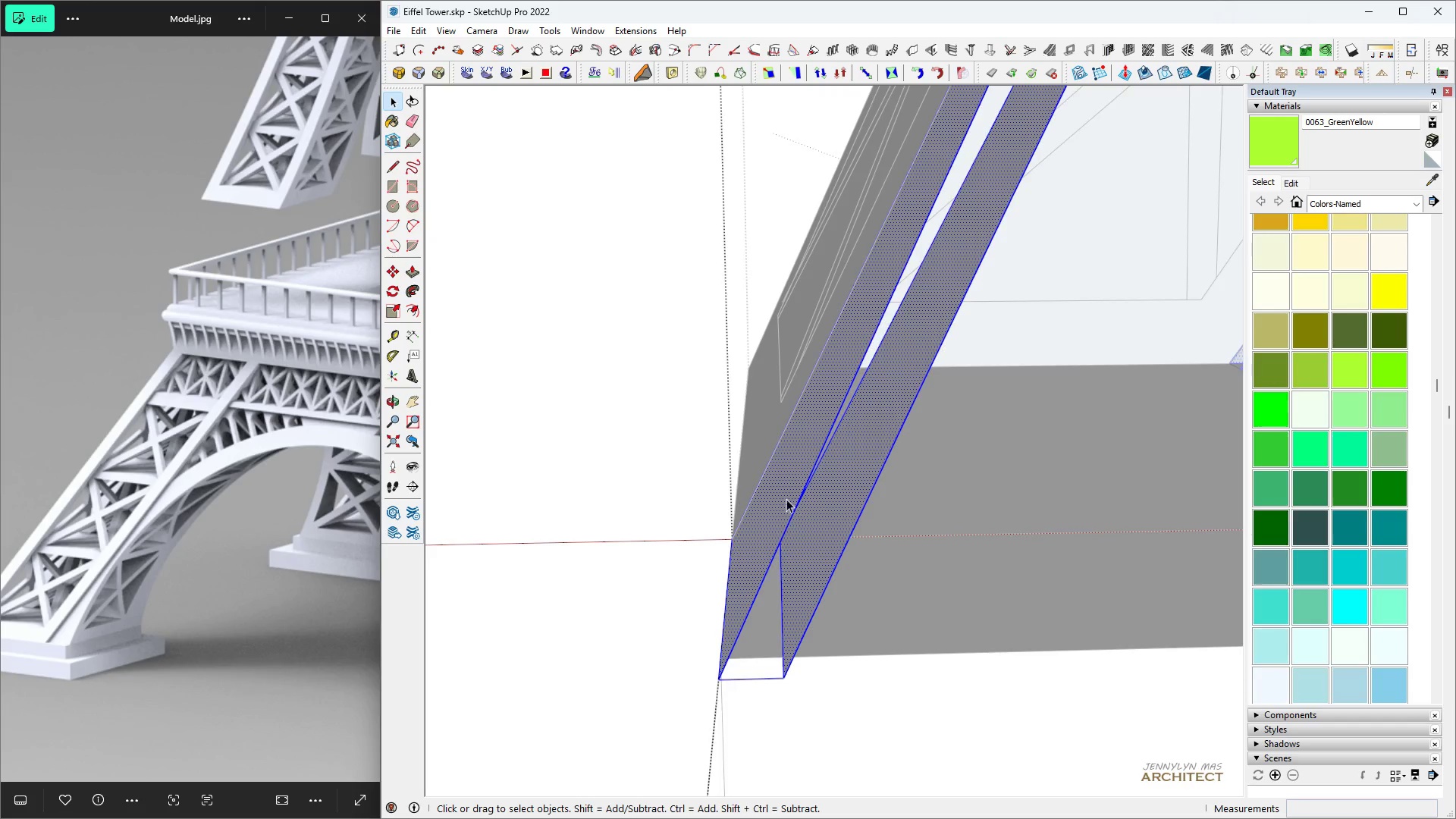 
scroll: coordinate [786, 494], scroll_direction: up, amount: 1.0
 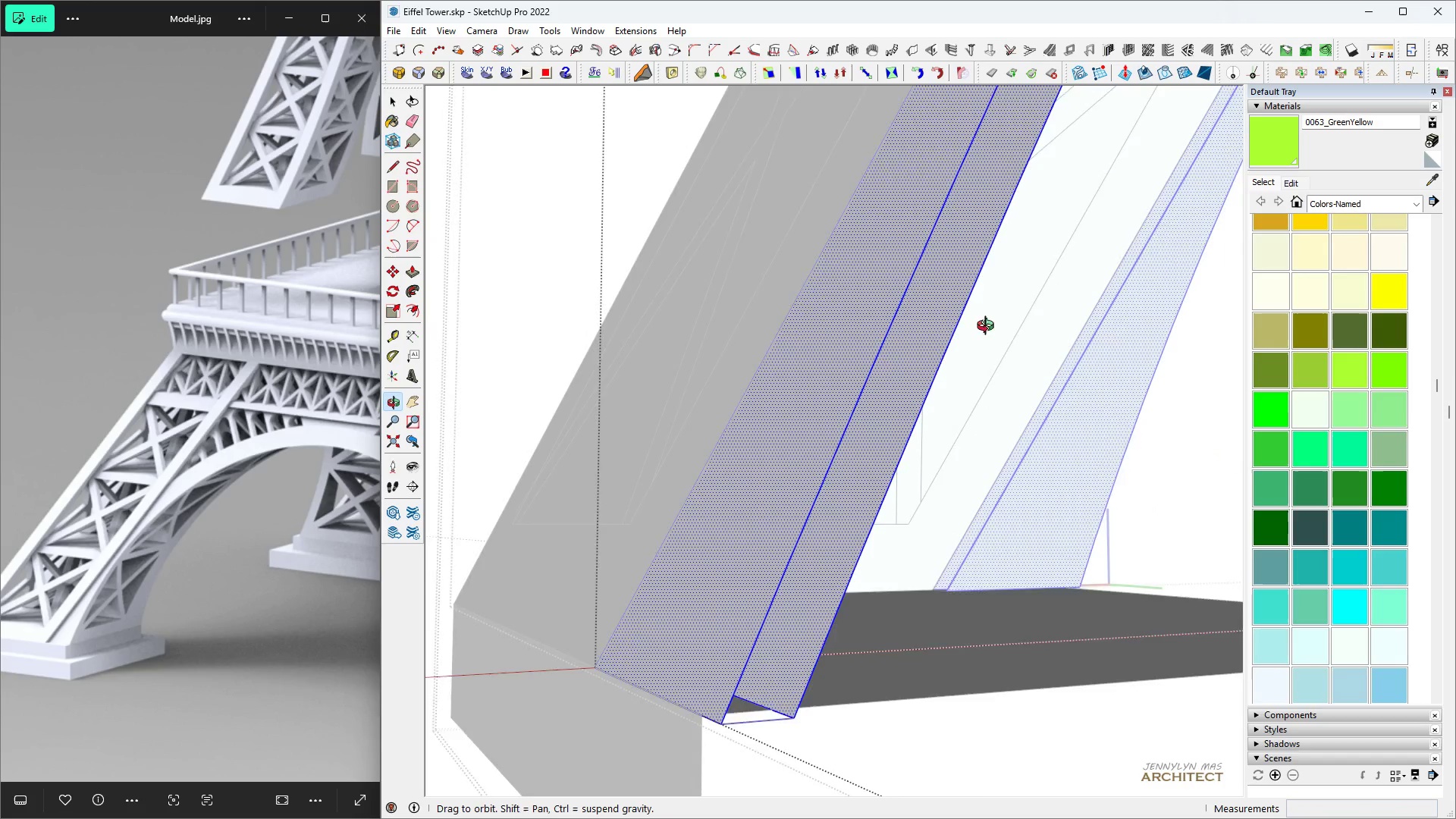 
scroll: coordinate [740, 472], scroll_direction: down, amount: 6.0
 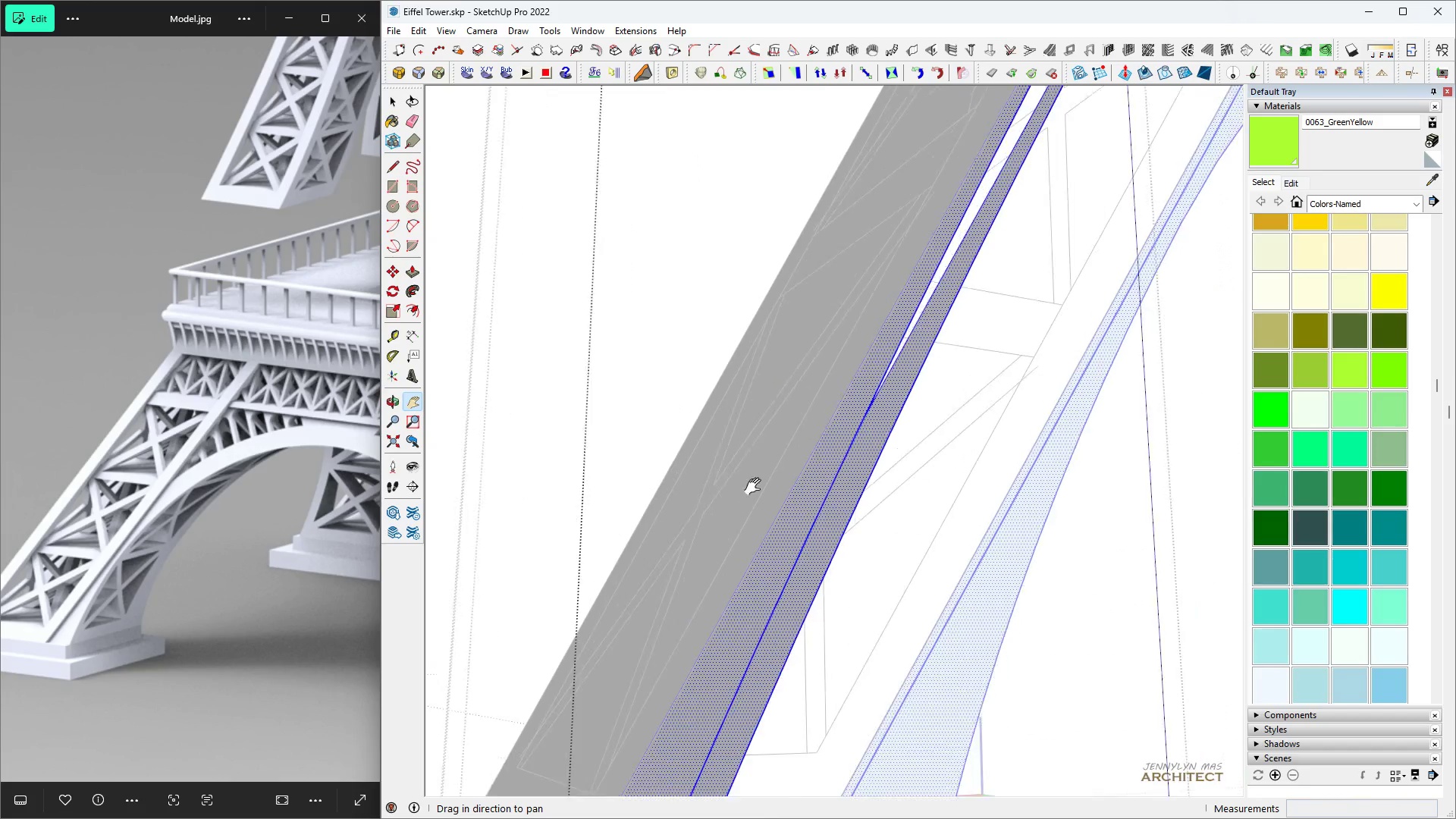 
type(hhhhh l )
 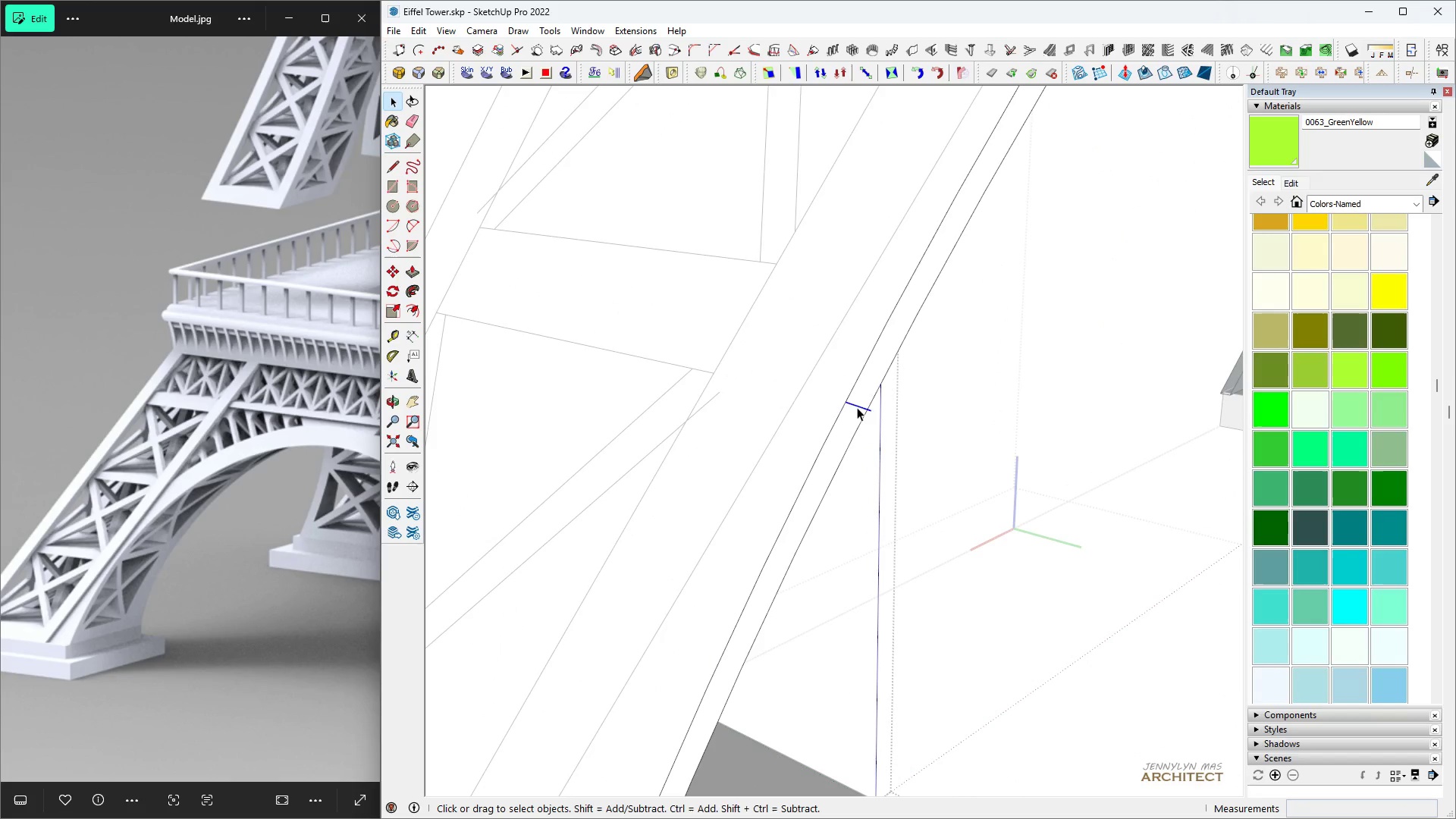 
scroll: coordinate [704, 580], scroll_direction: down, amount: 10.0
 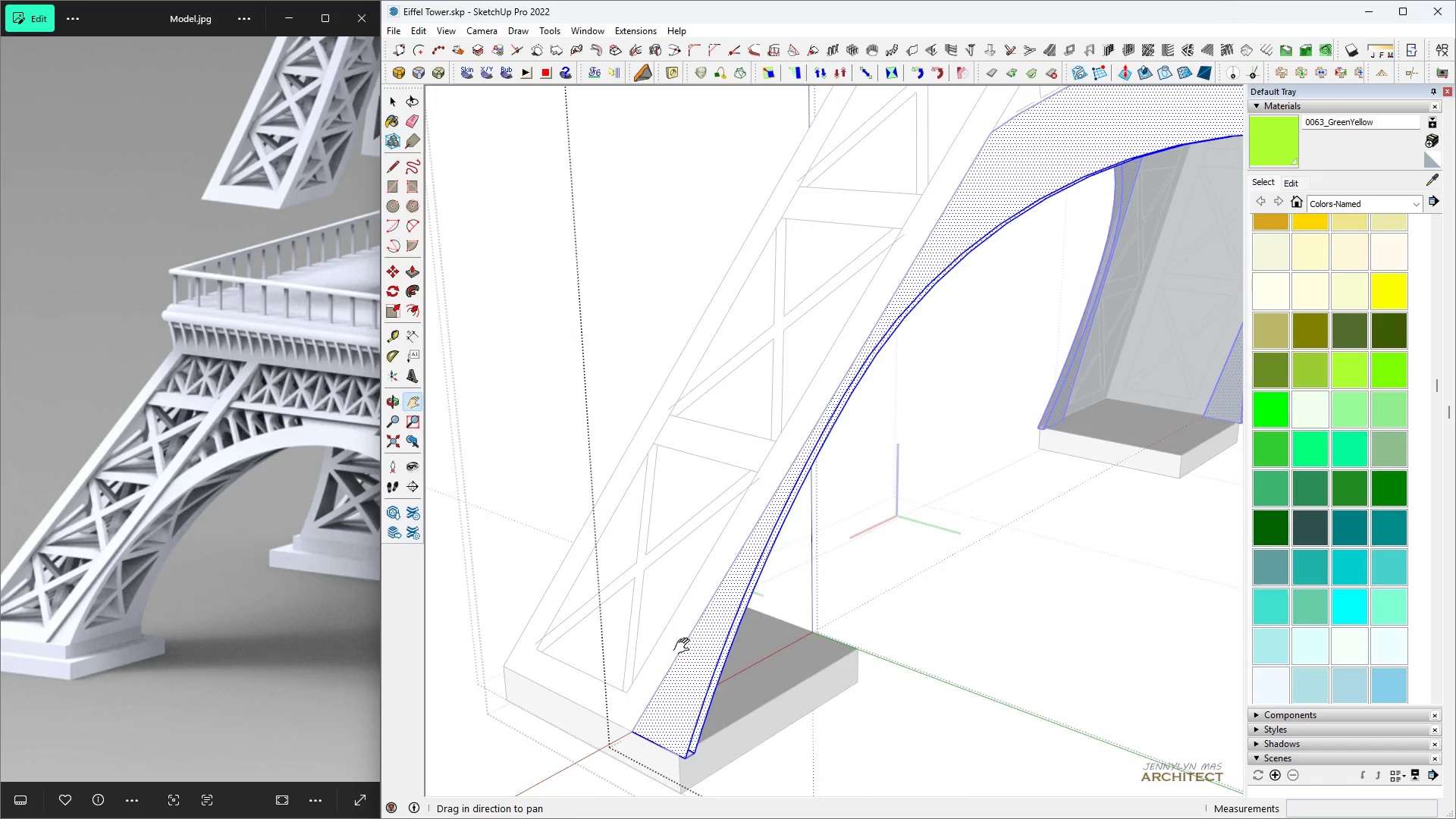 
scroll: coordinate [858, 409], scroll_direction: up, amount: 12.0
 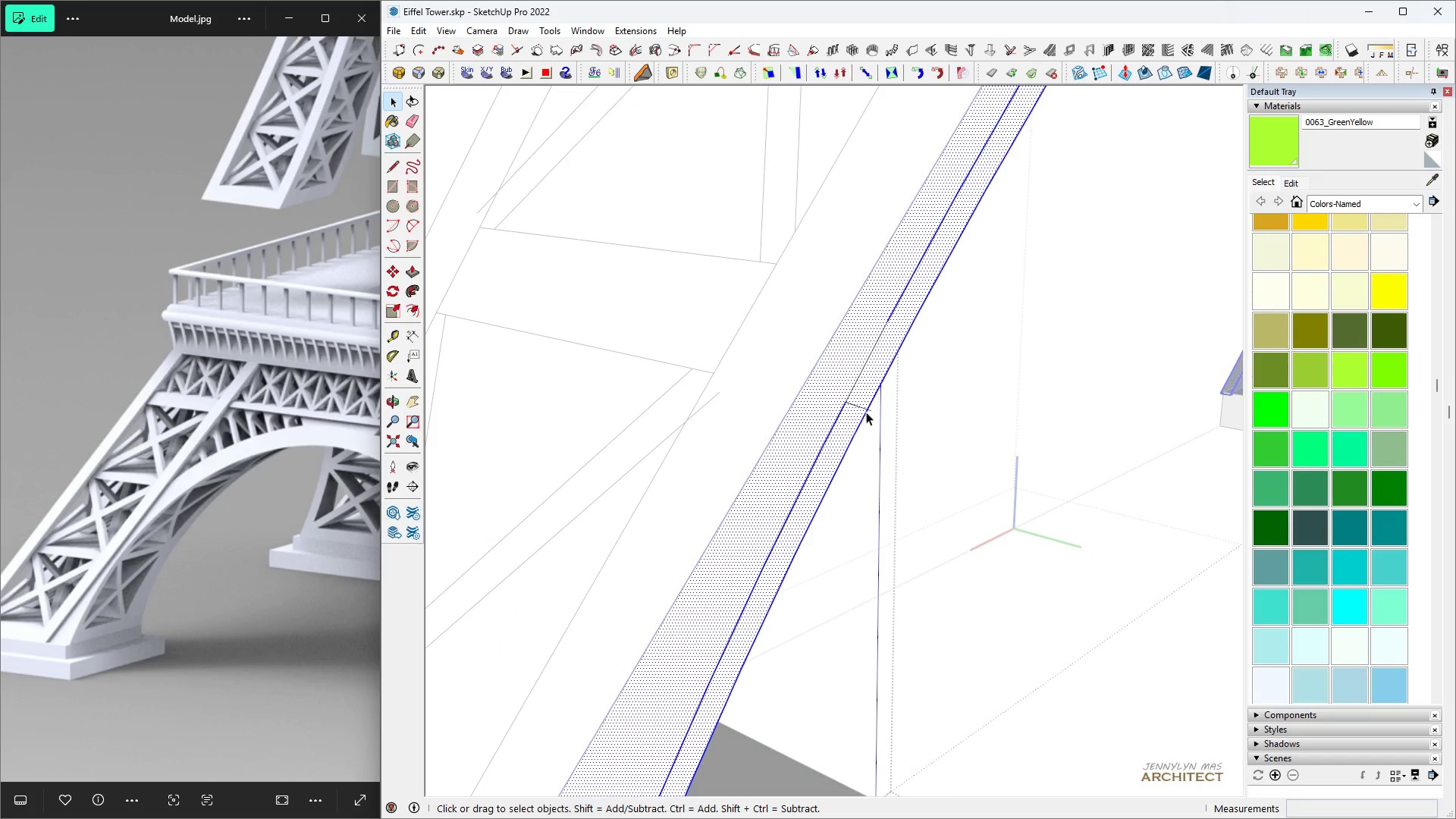 
left_click([857, 407])
 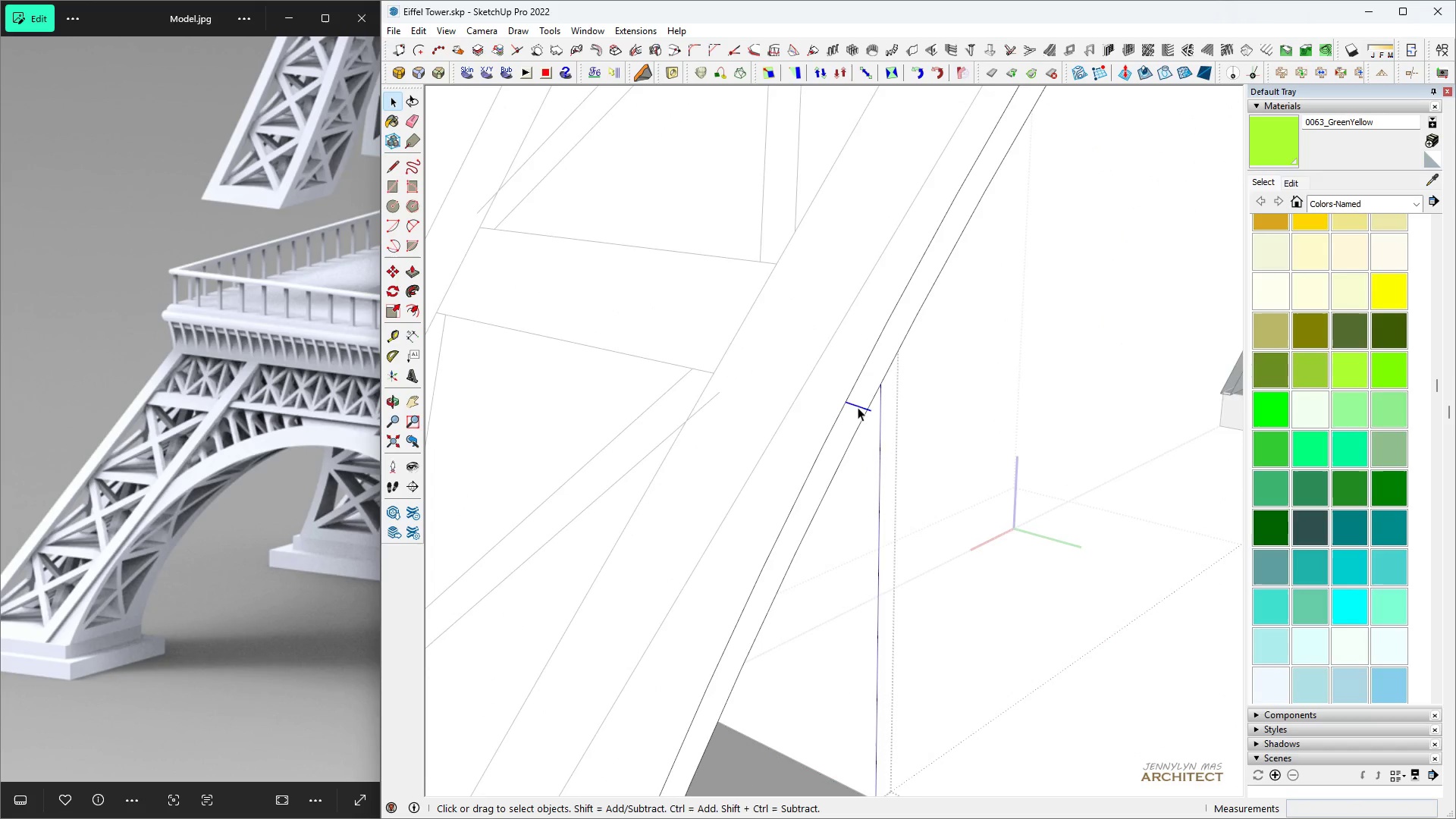 
scroll: coordinate [861, 410], scroll_direction: up, amount: 6.0
 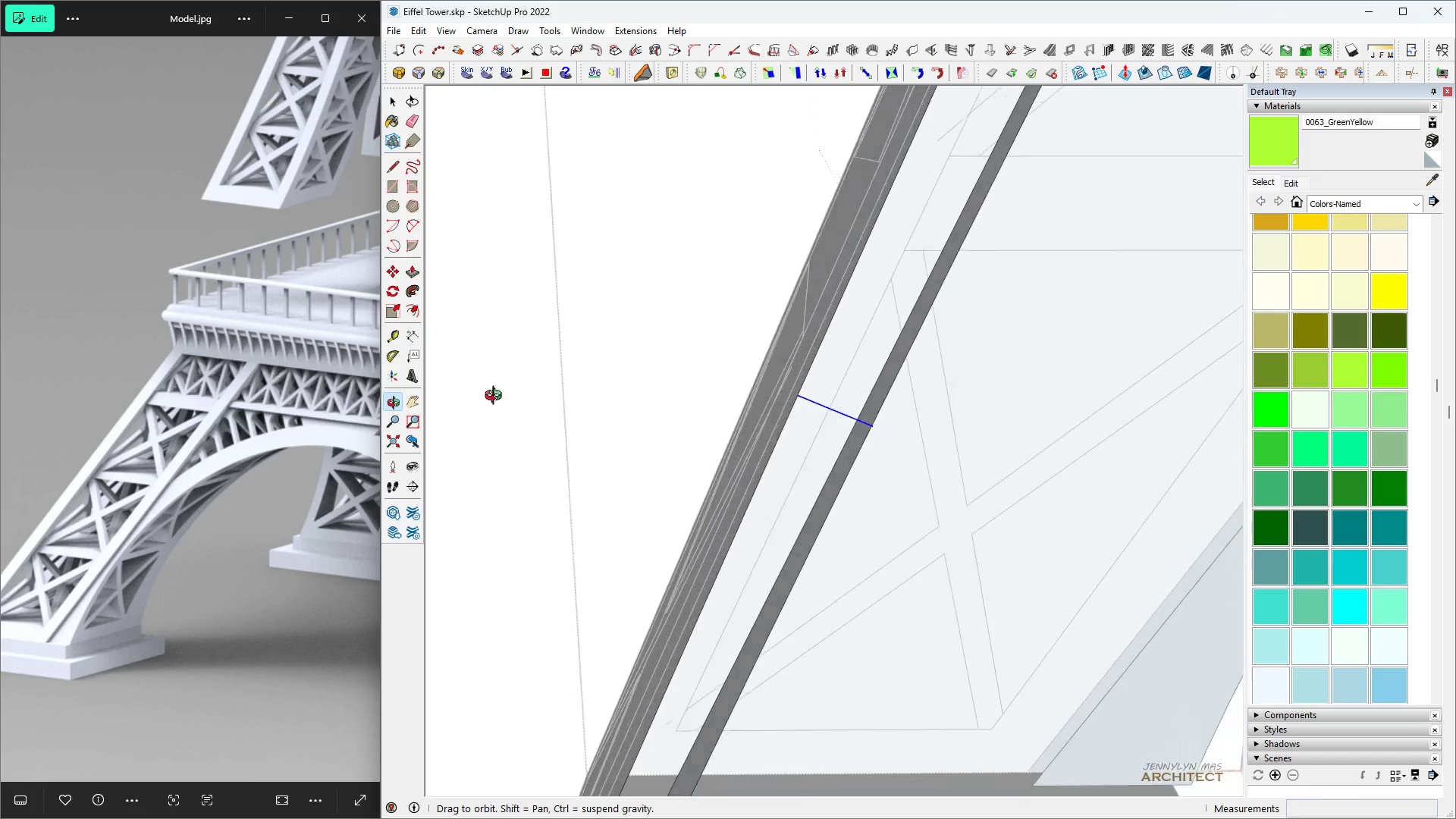 
key(Control+ControlLeft)
 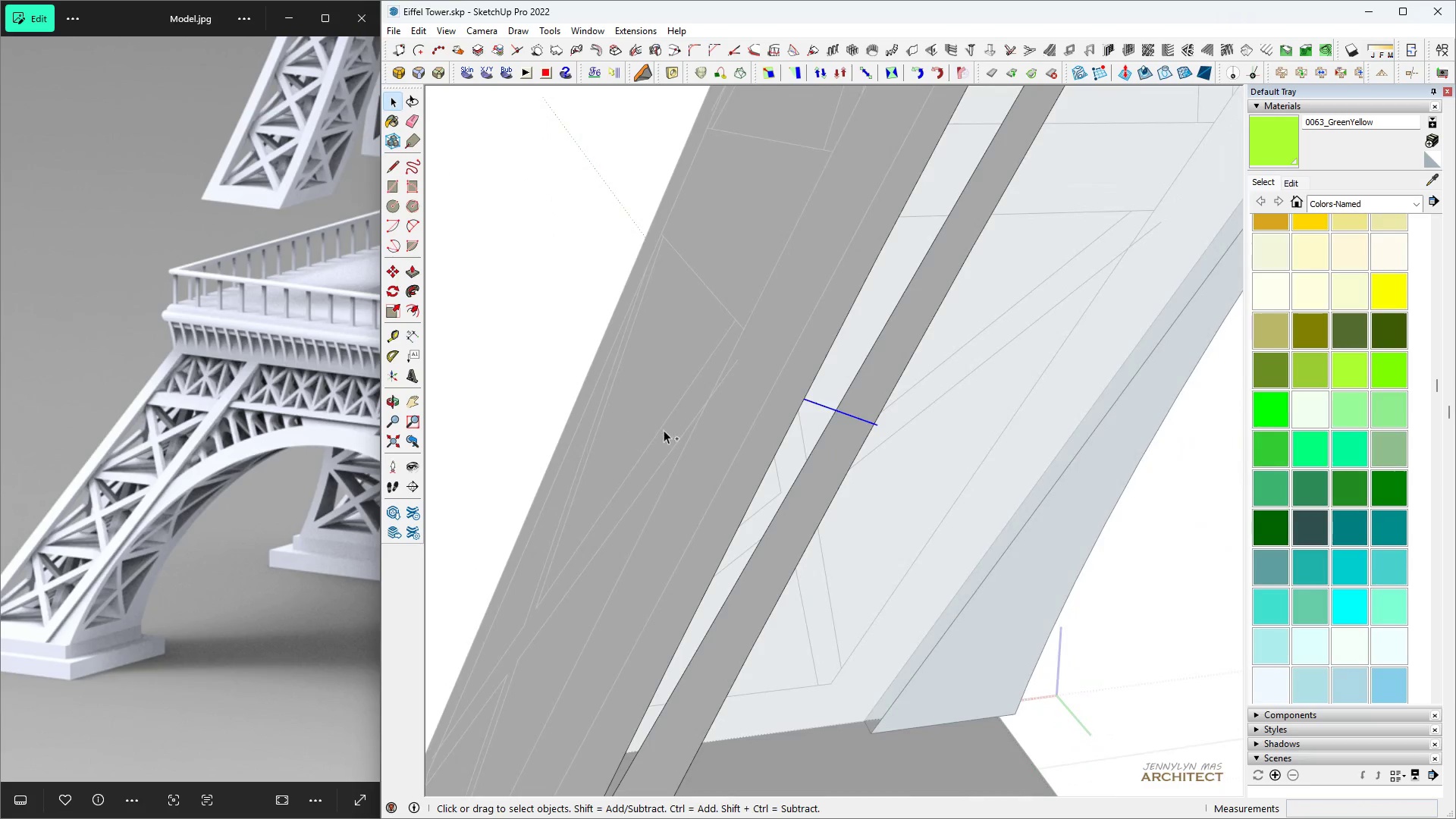 
key(Control+Z)
 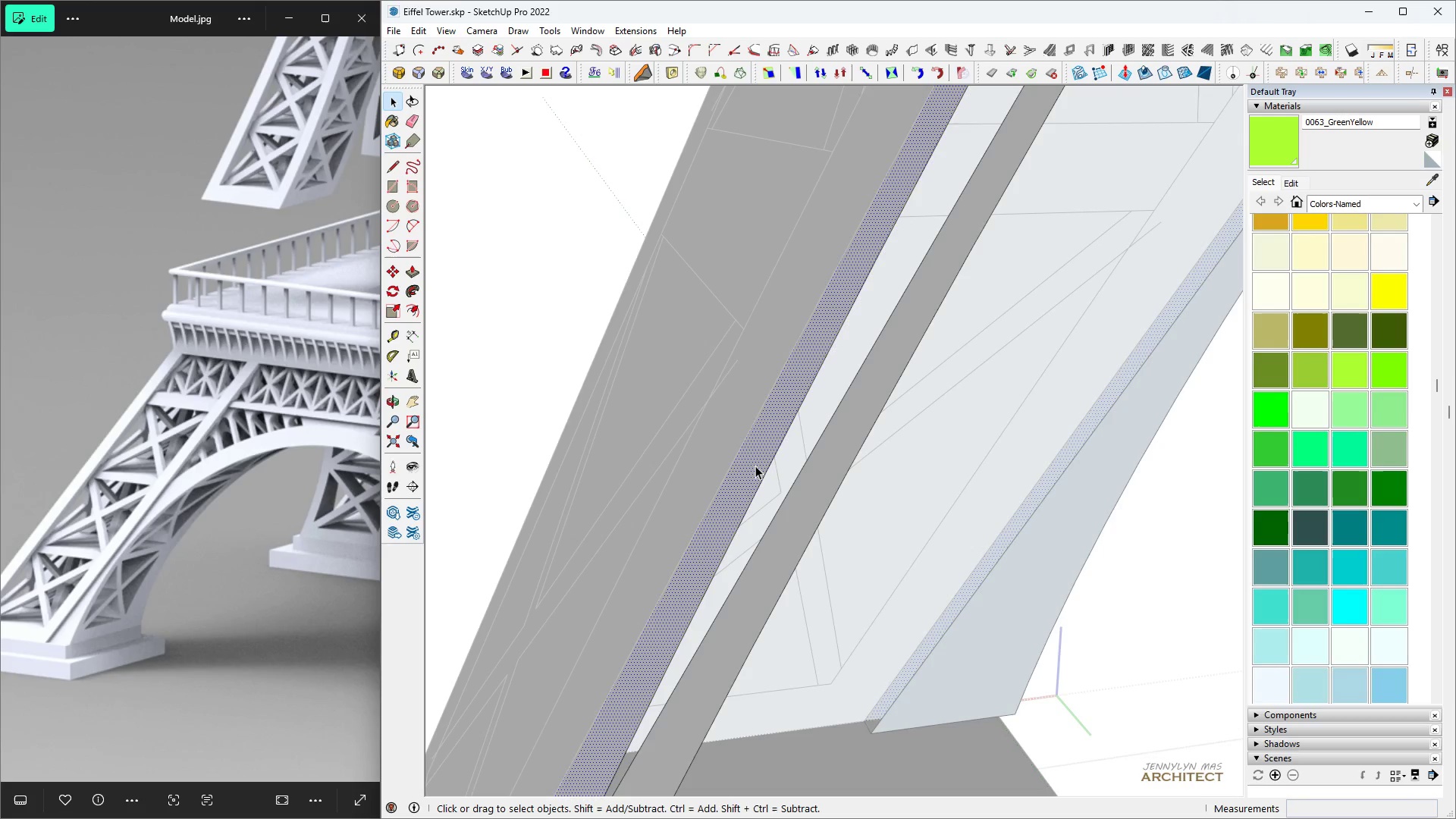 
double_click([755, 466])
 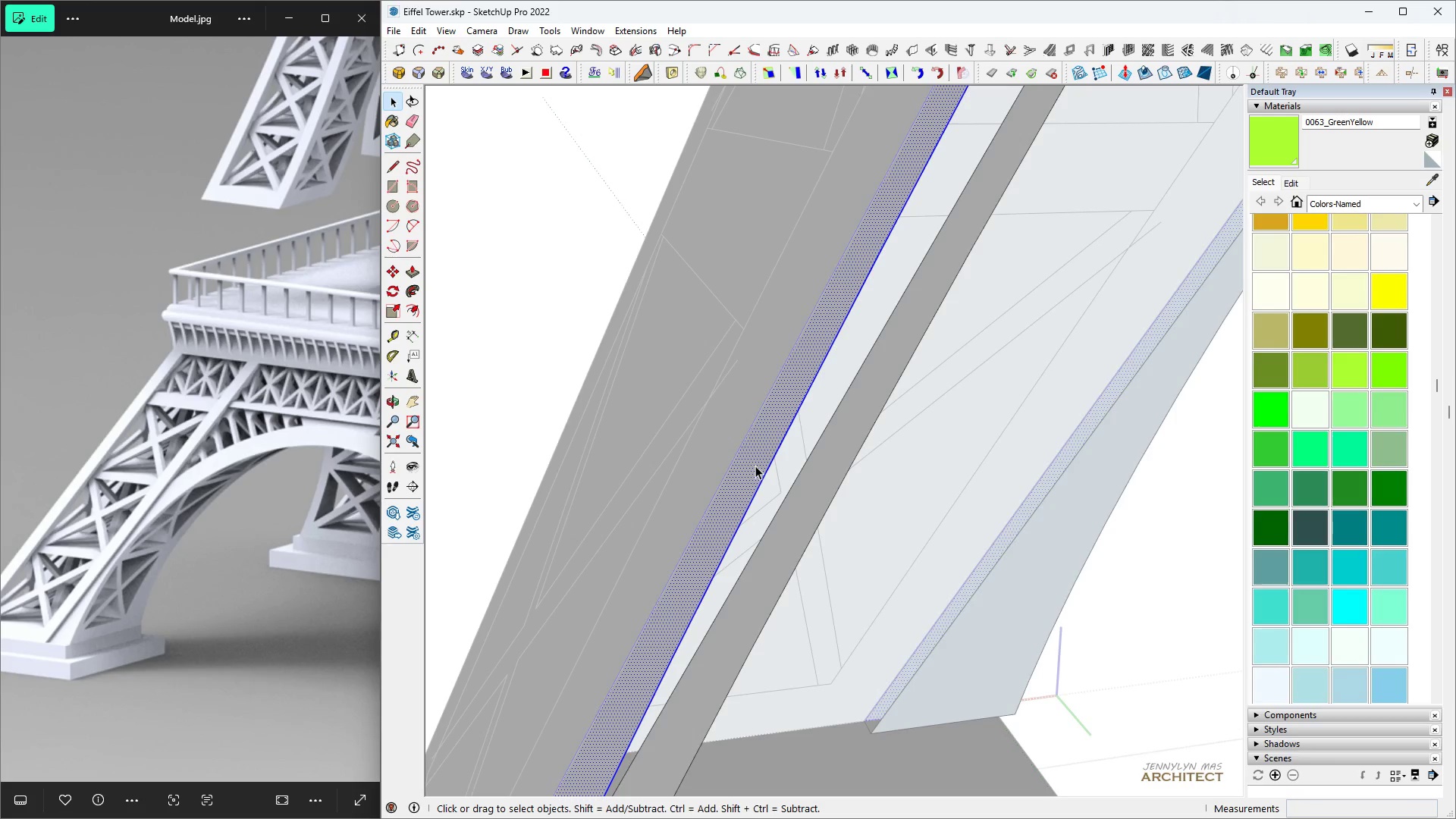 
triple_click([755, 466])
 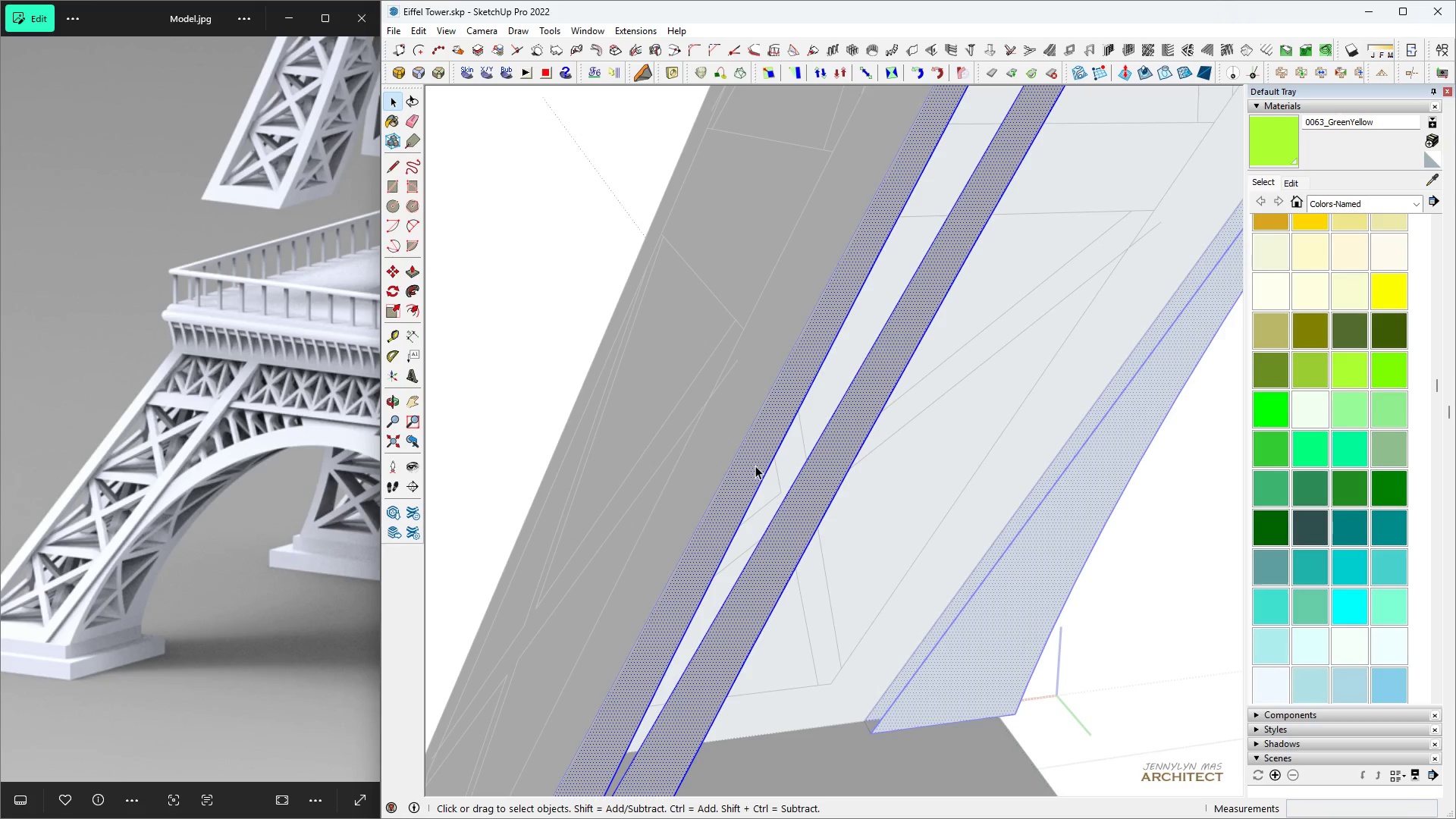 
triple_click([755, 466])
 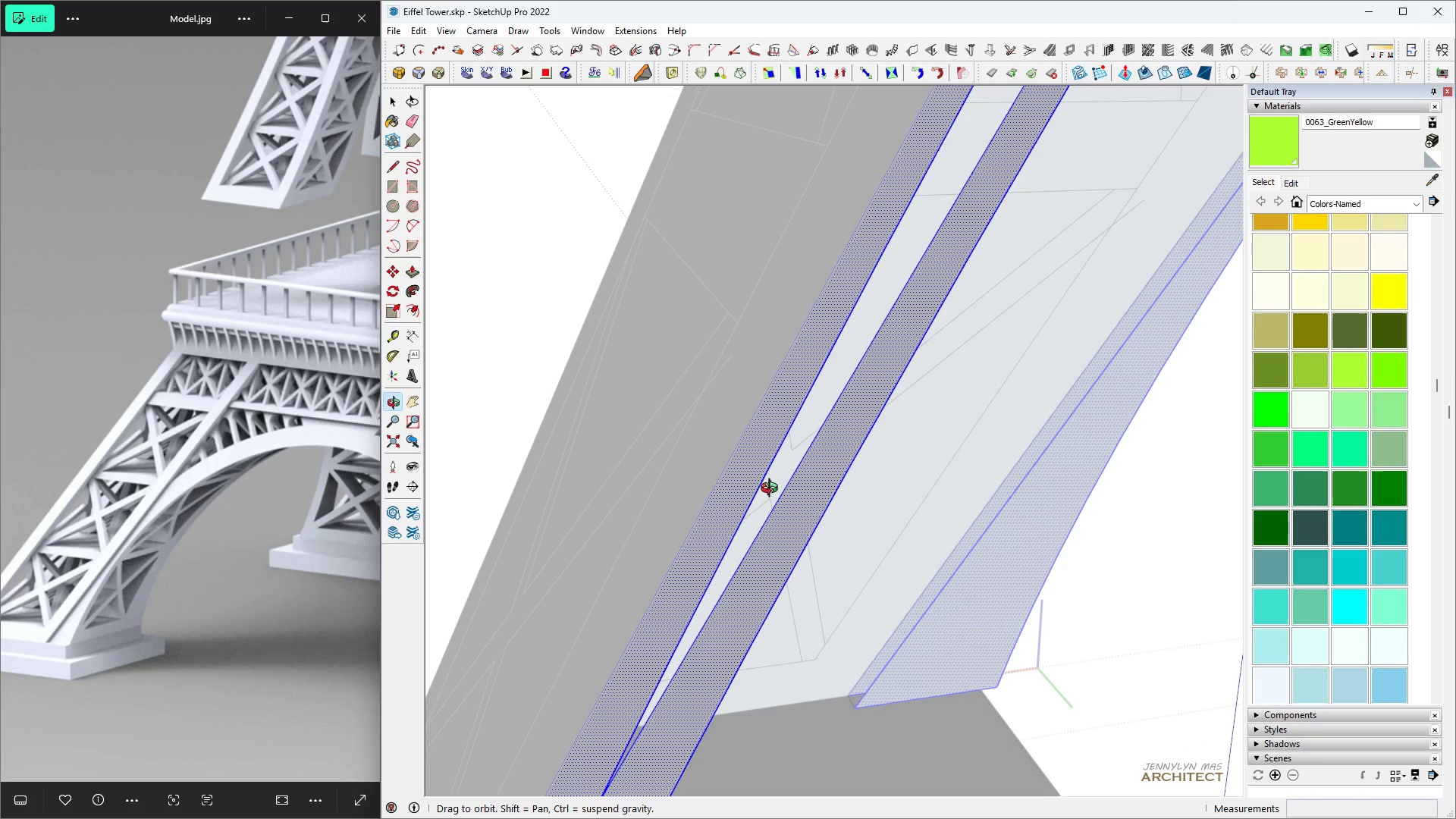 
key(Space)
 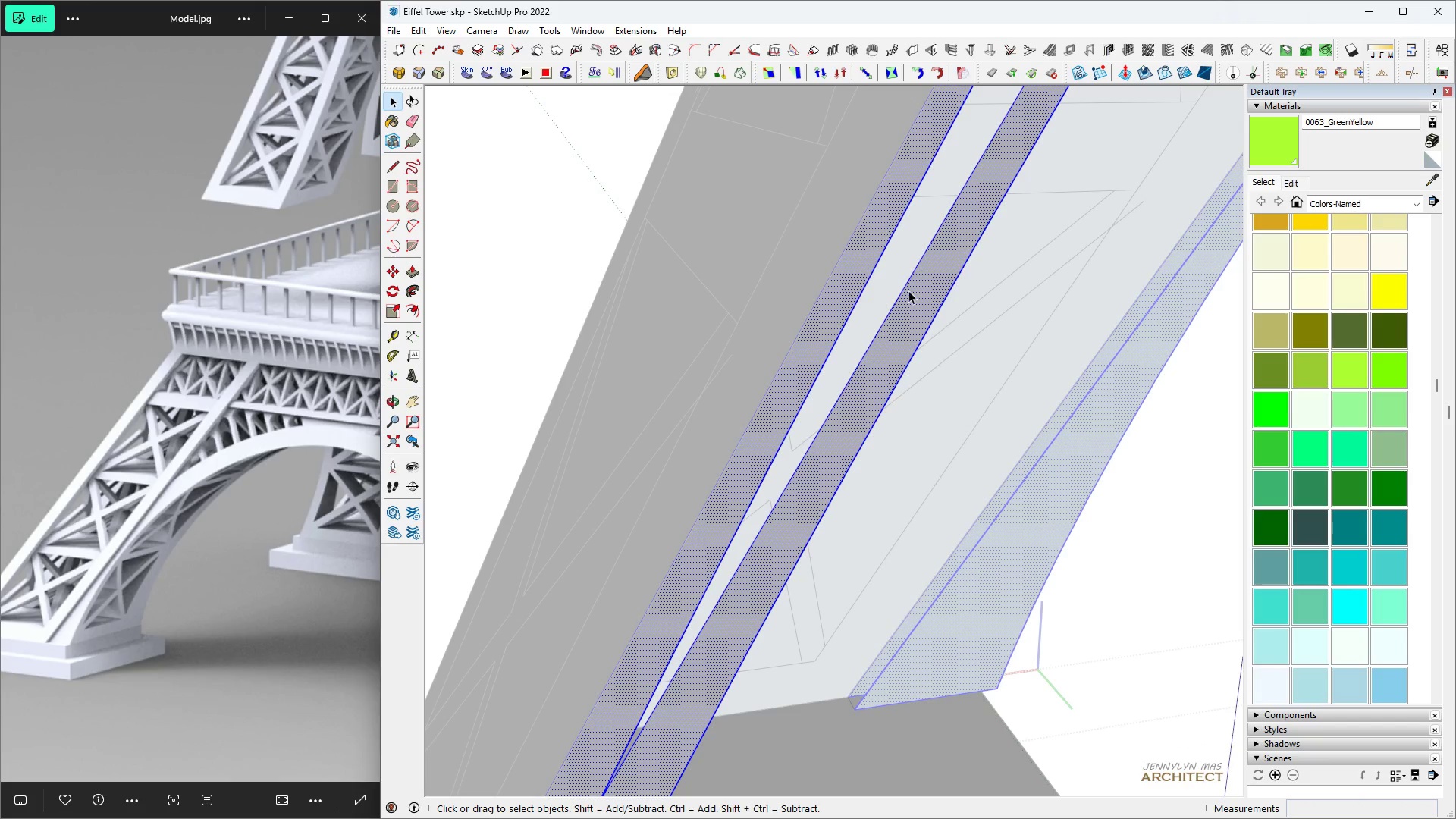 
key(L)
 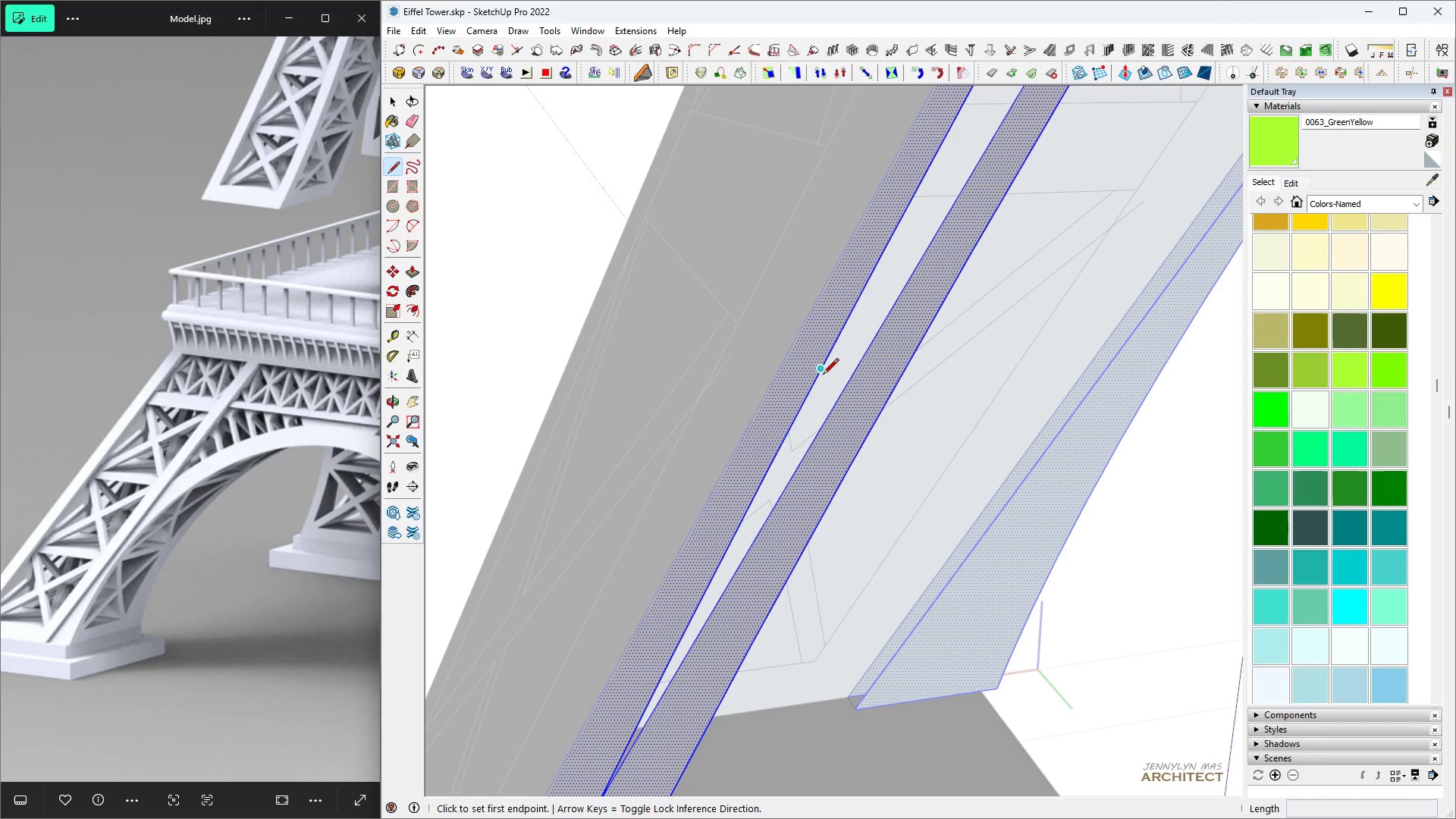 
left_click([822, 376])
 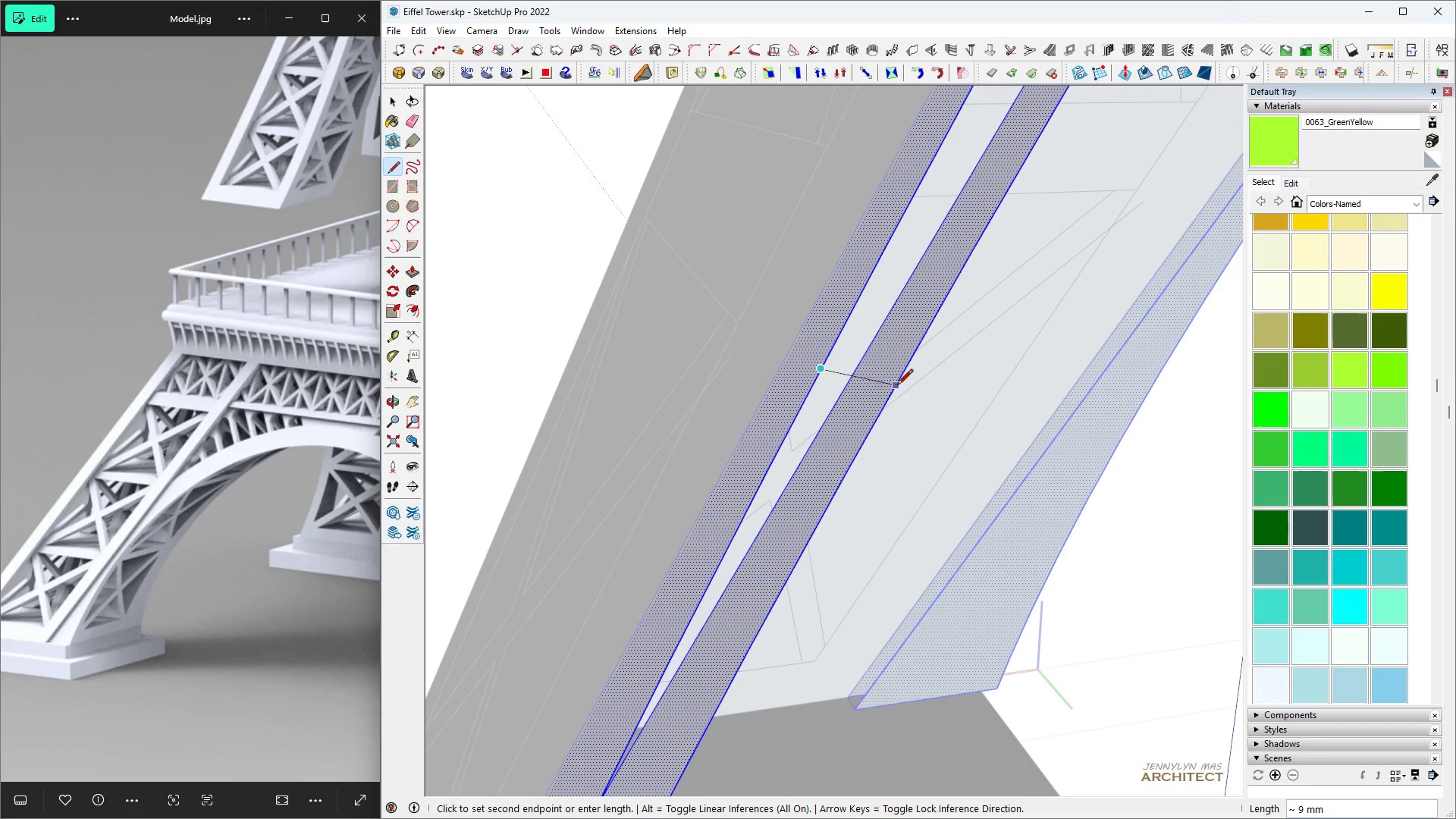 
left_click([894, 394])
 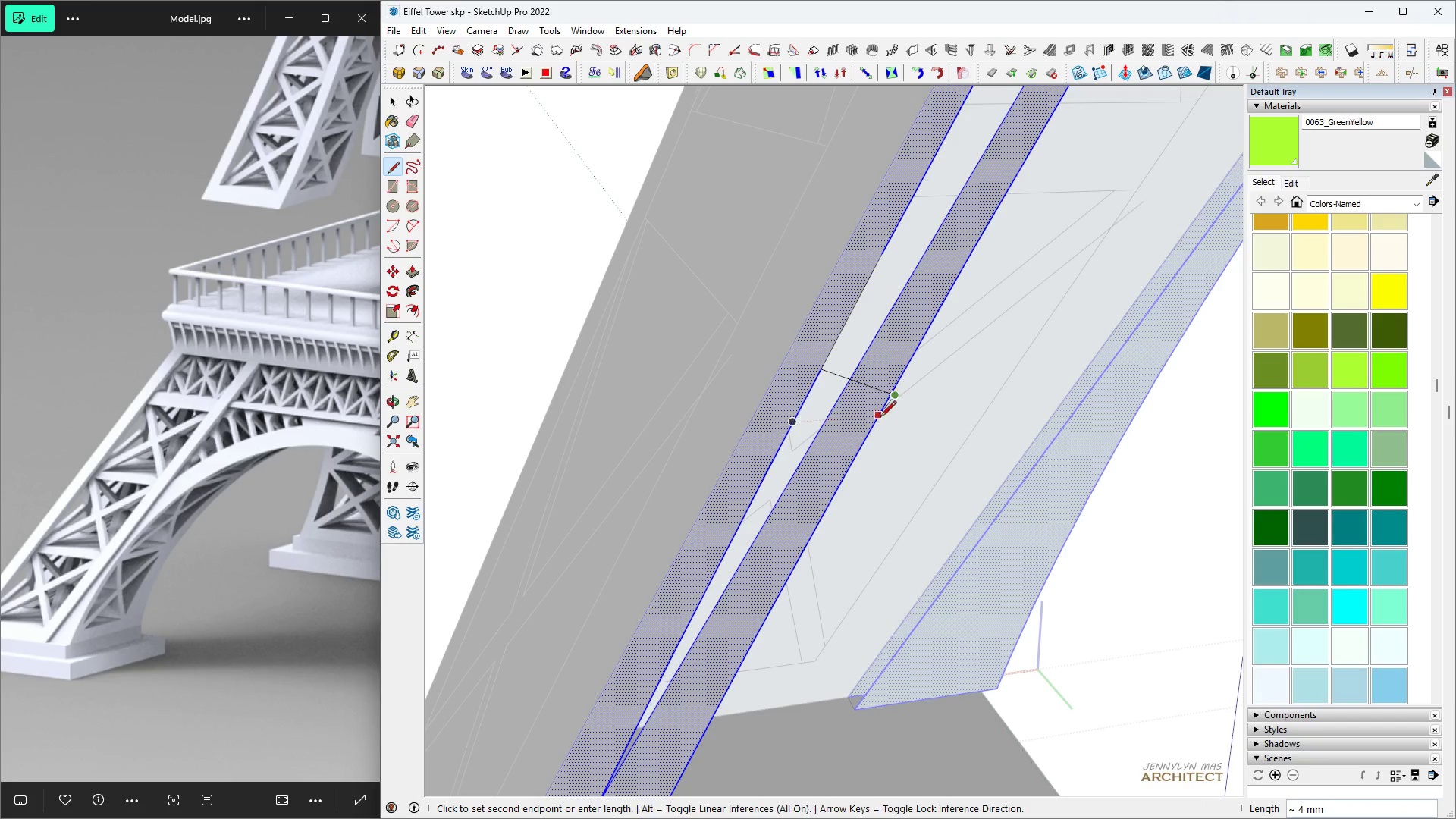 
key(Space)
 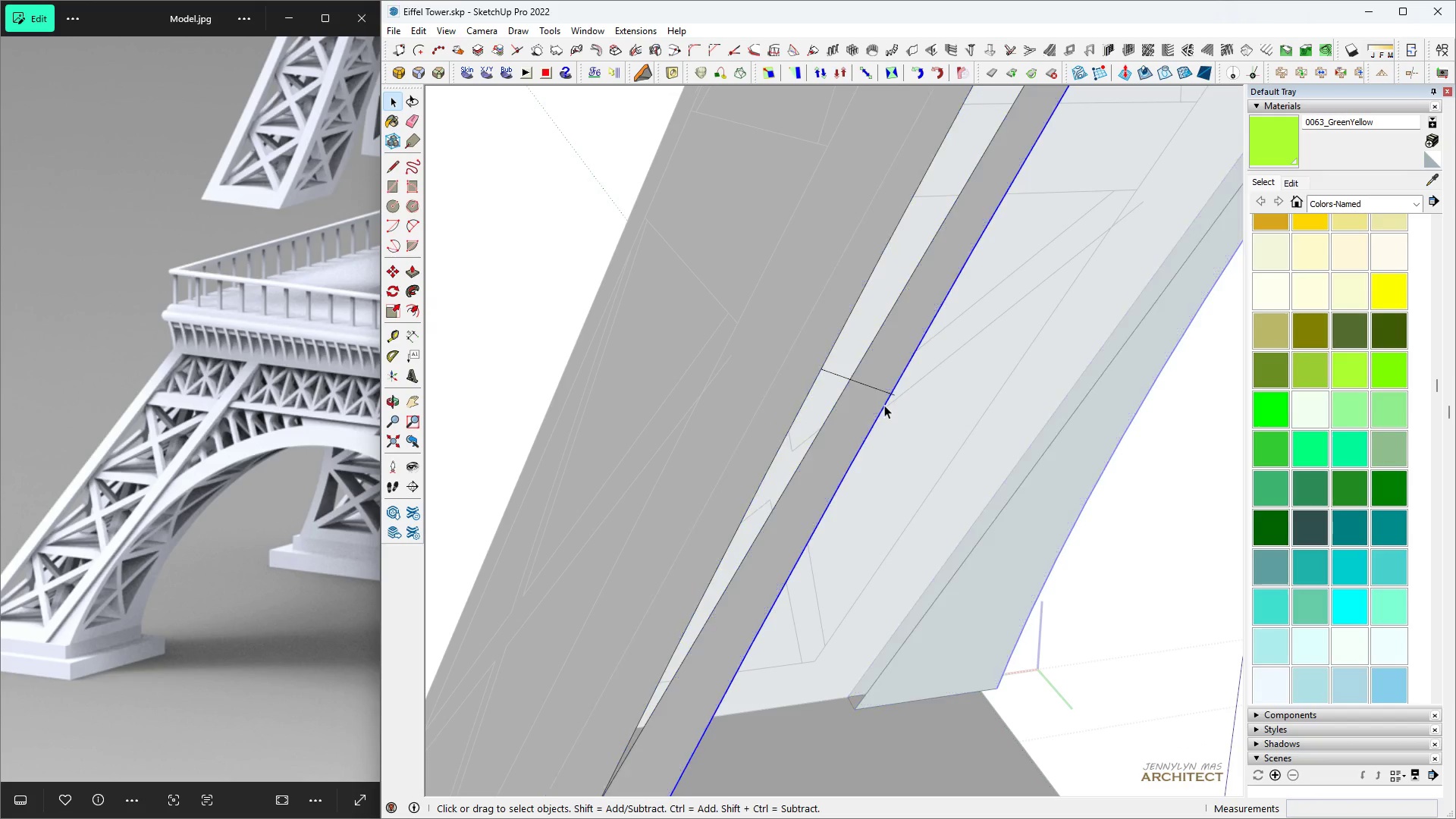 
left_click([884, 405])
 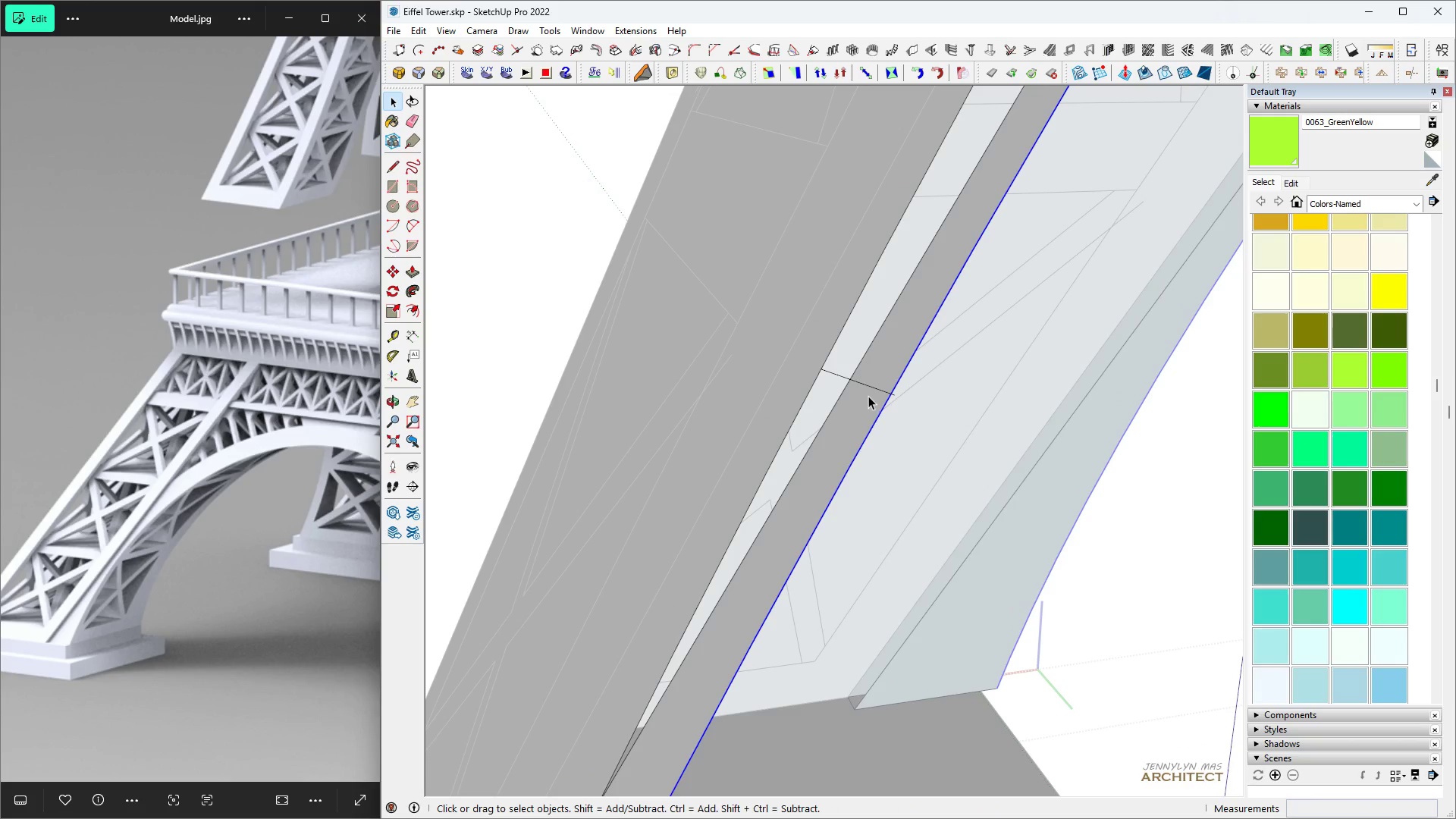 
key(E)
 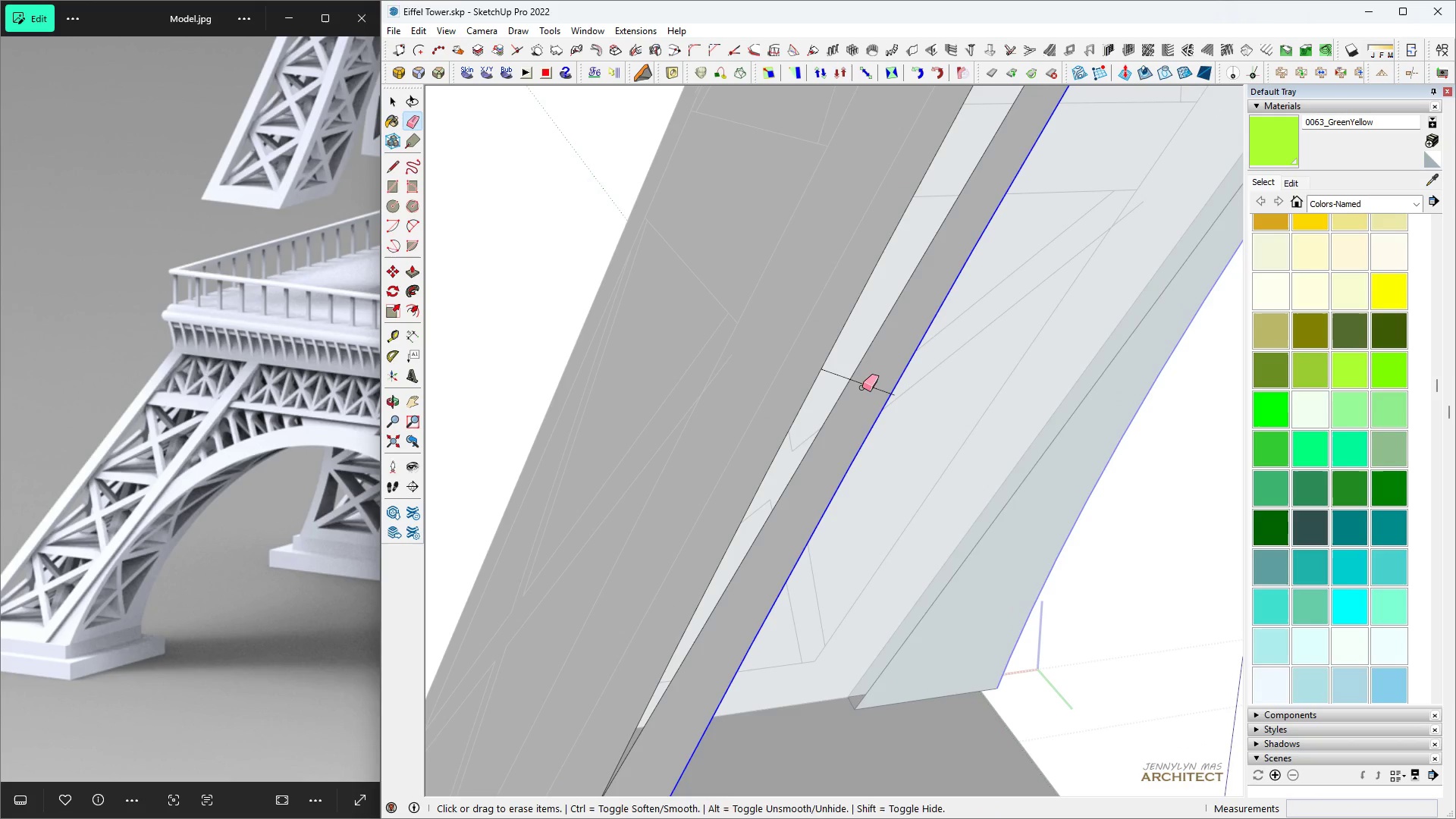 
key(Space)
 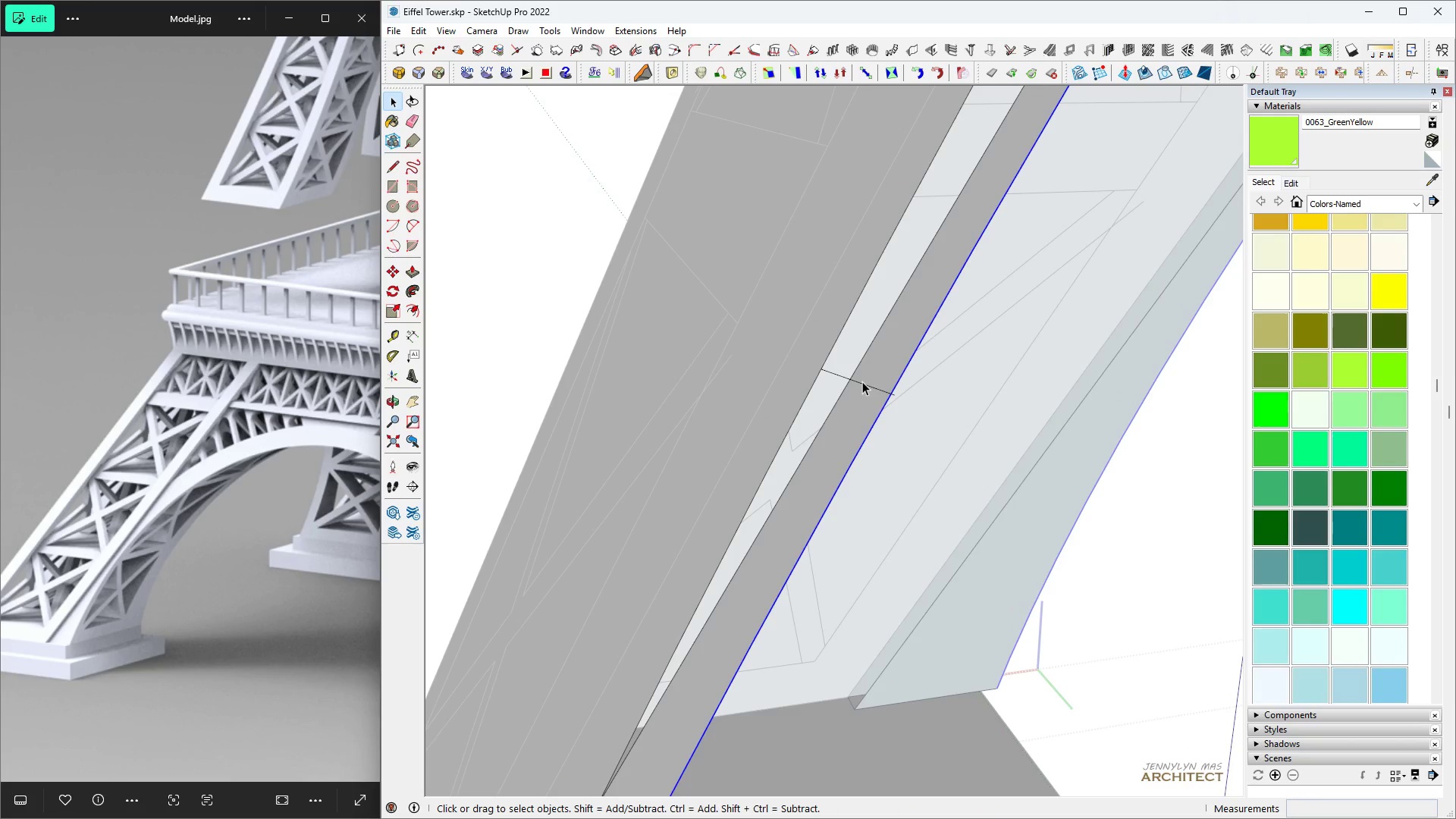 
key(E)
 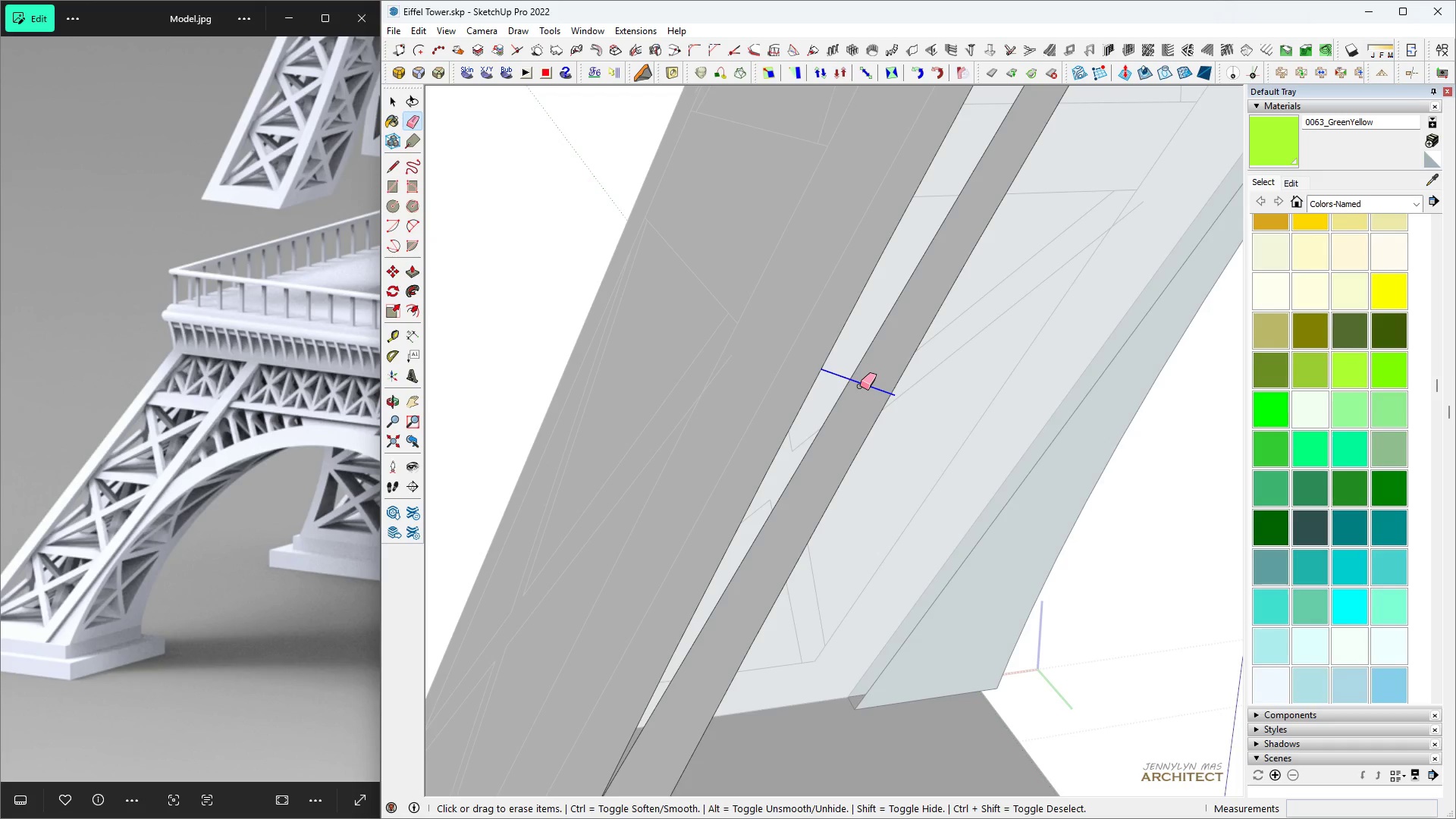 
key(Space)
 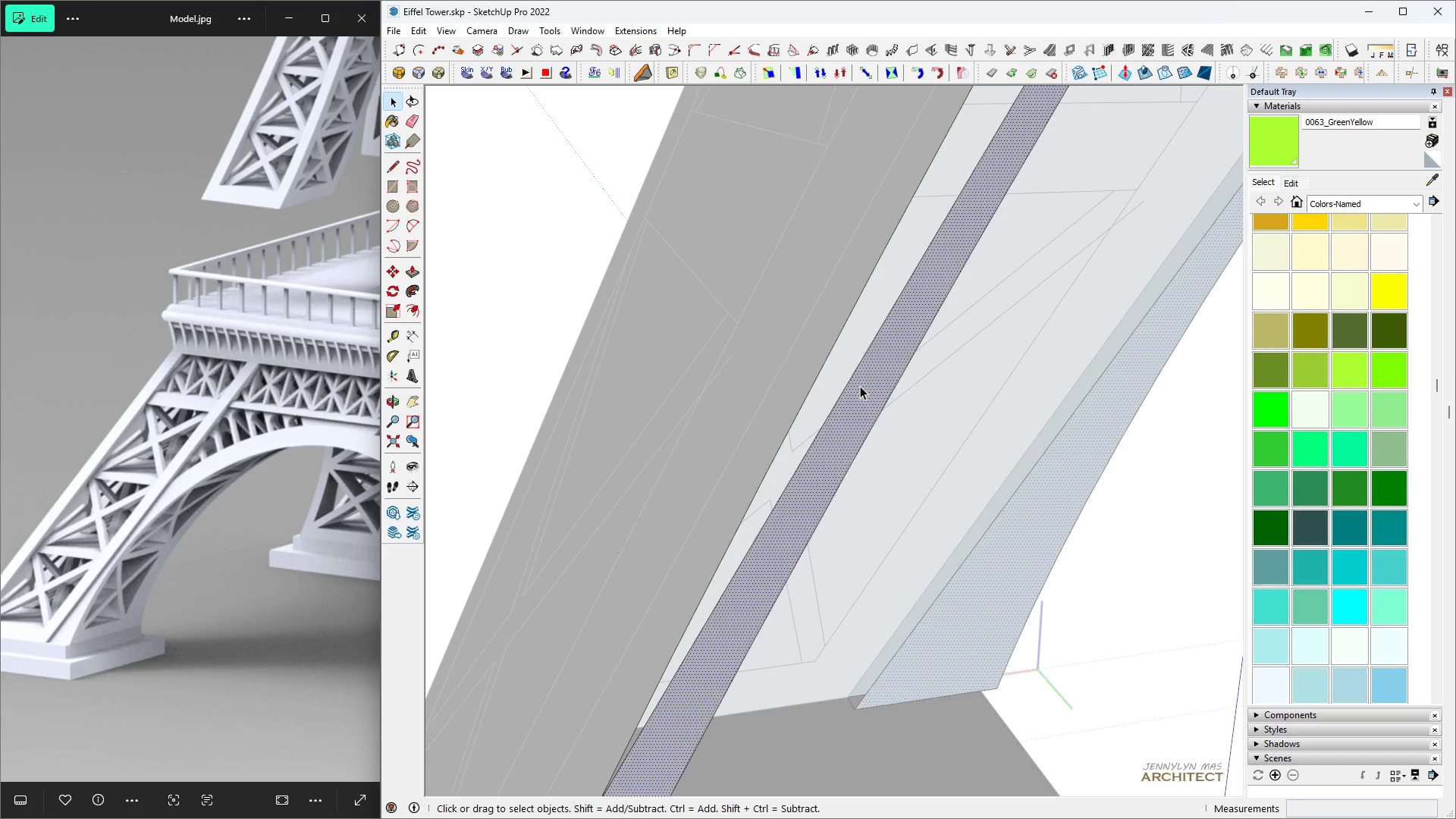 
double_click([860, 386])
 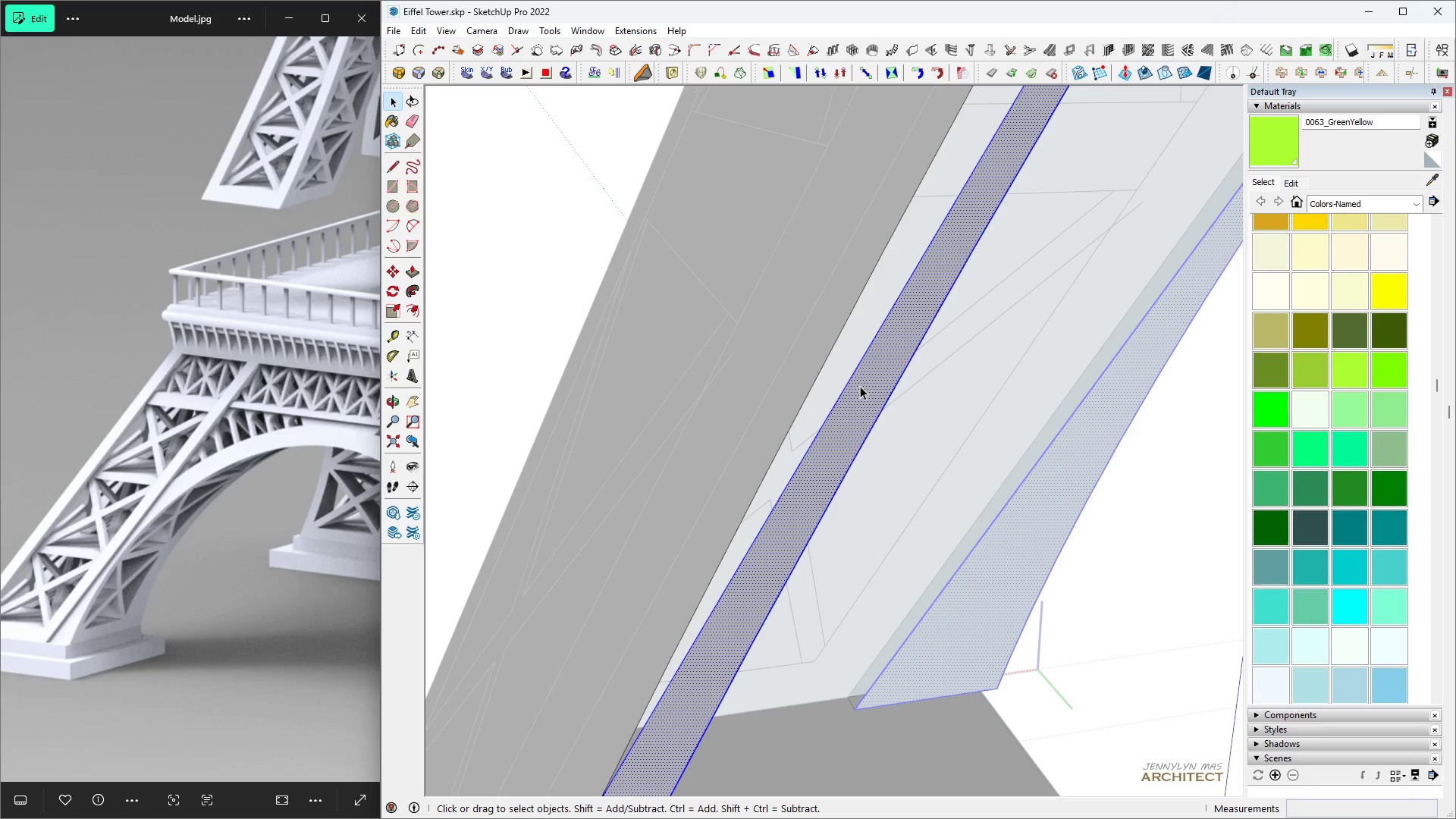 
triple_click([860, 386])
 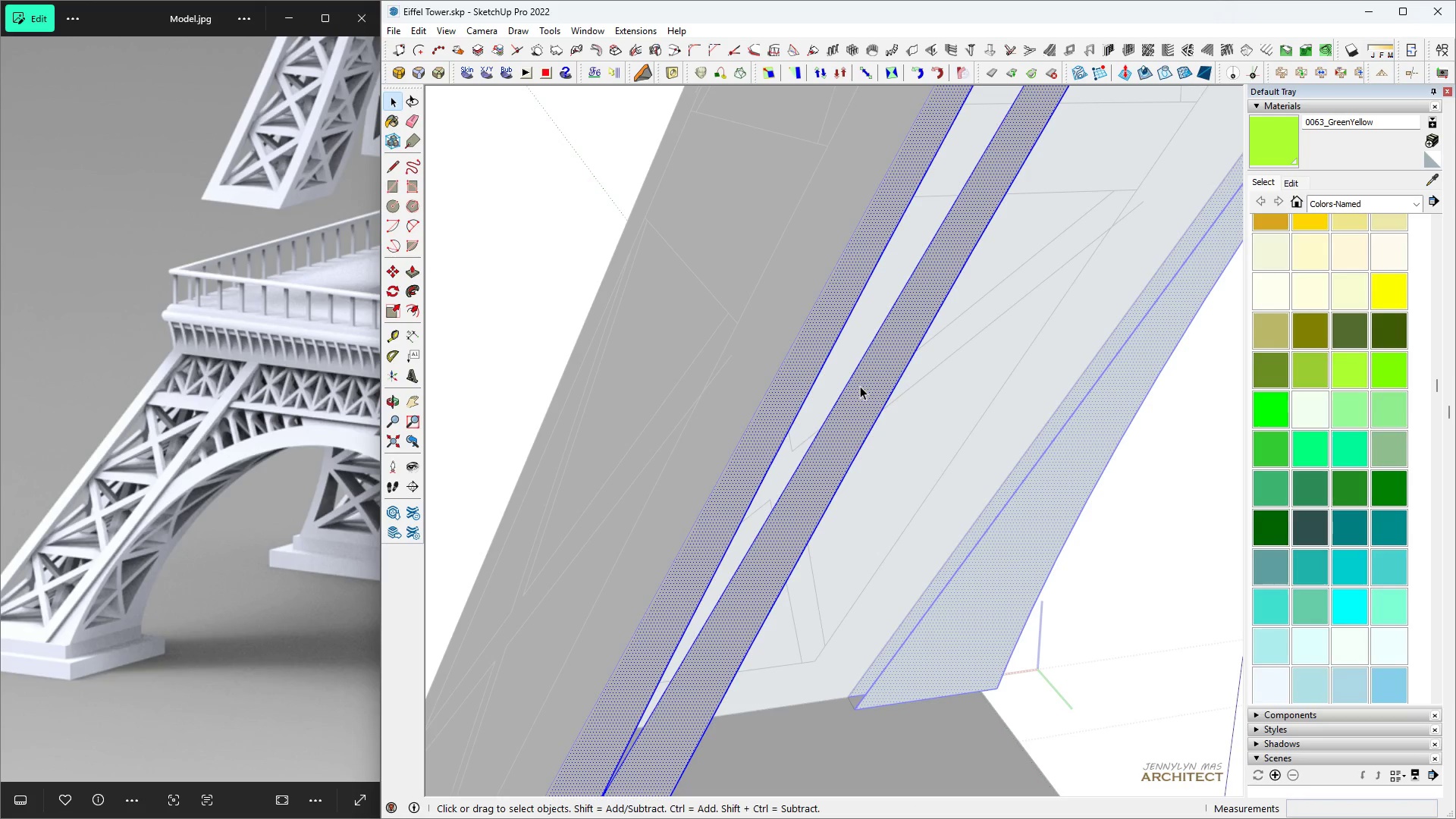 
key(L)
 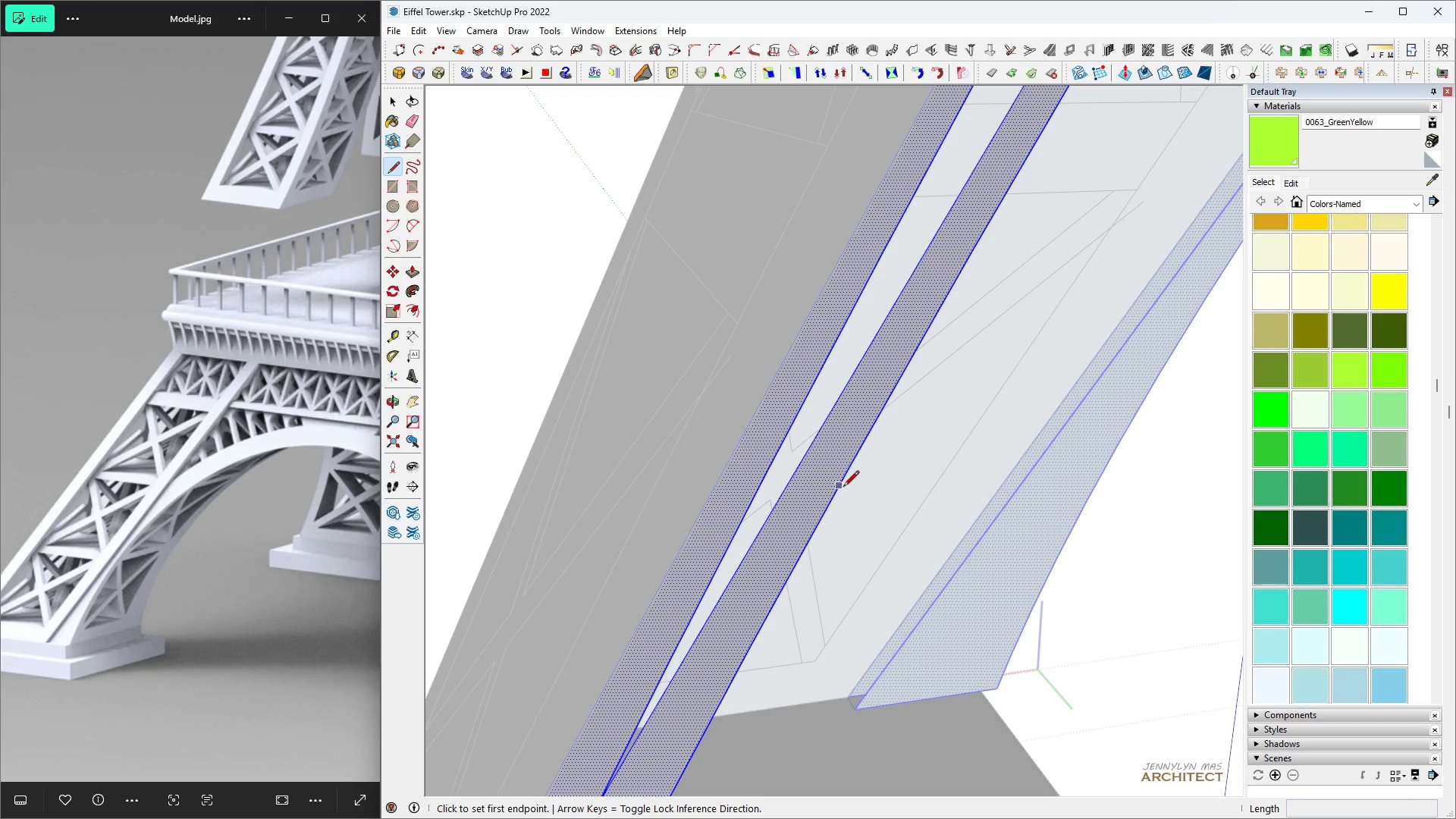 
left_click([849, 469])
 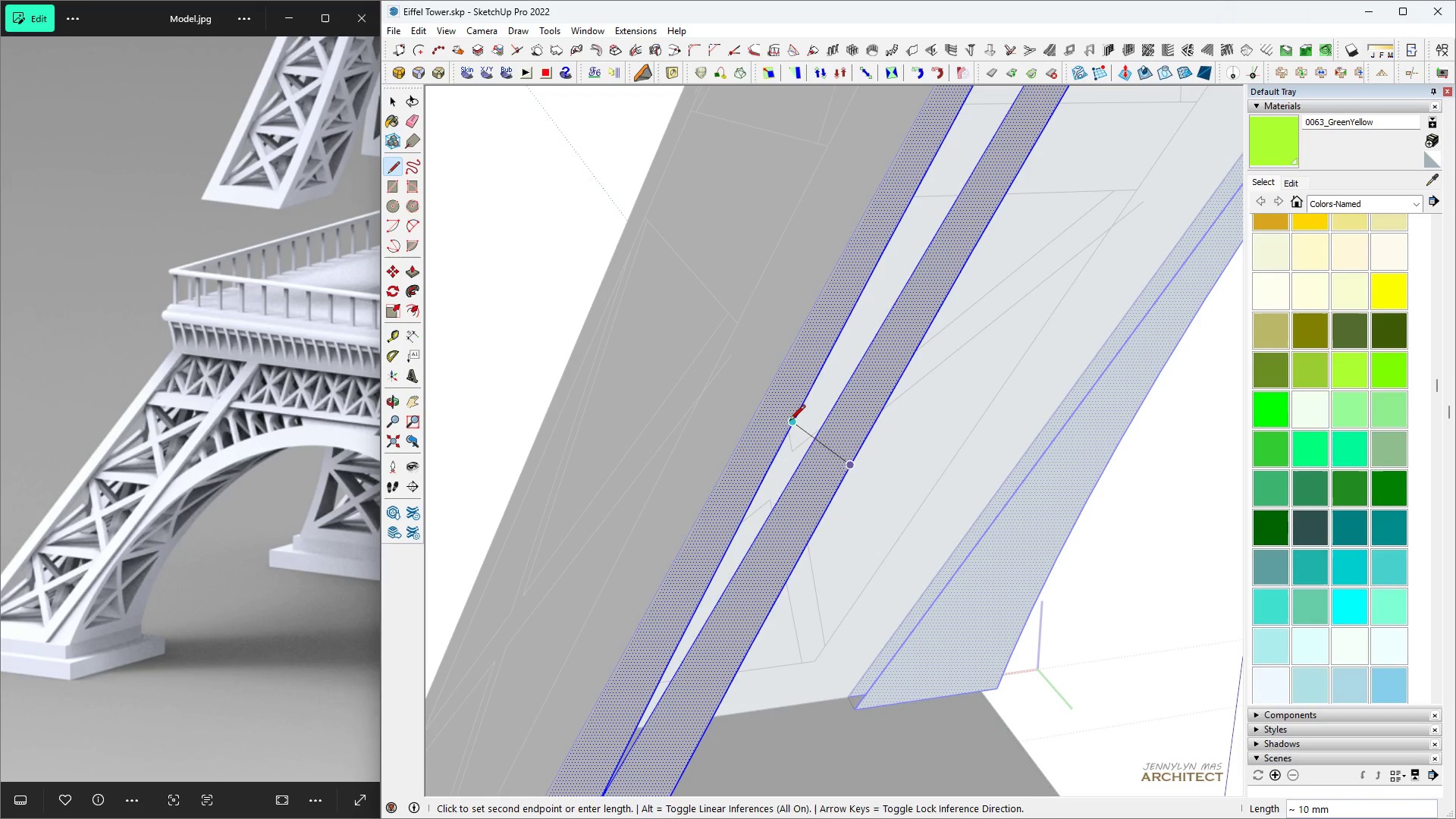 
key(Space)
 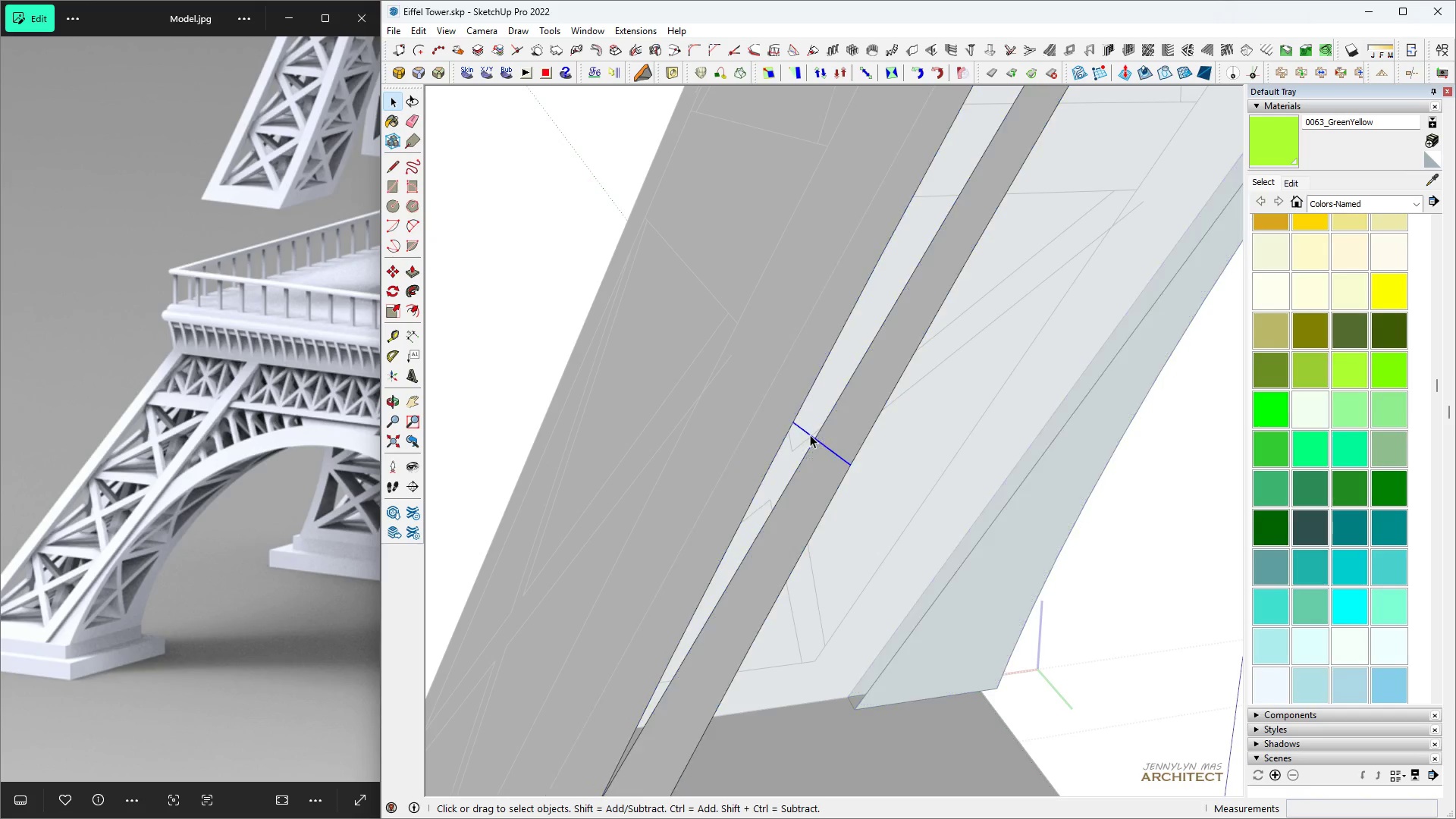 
left_click([810, 434])
 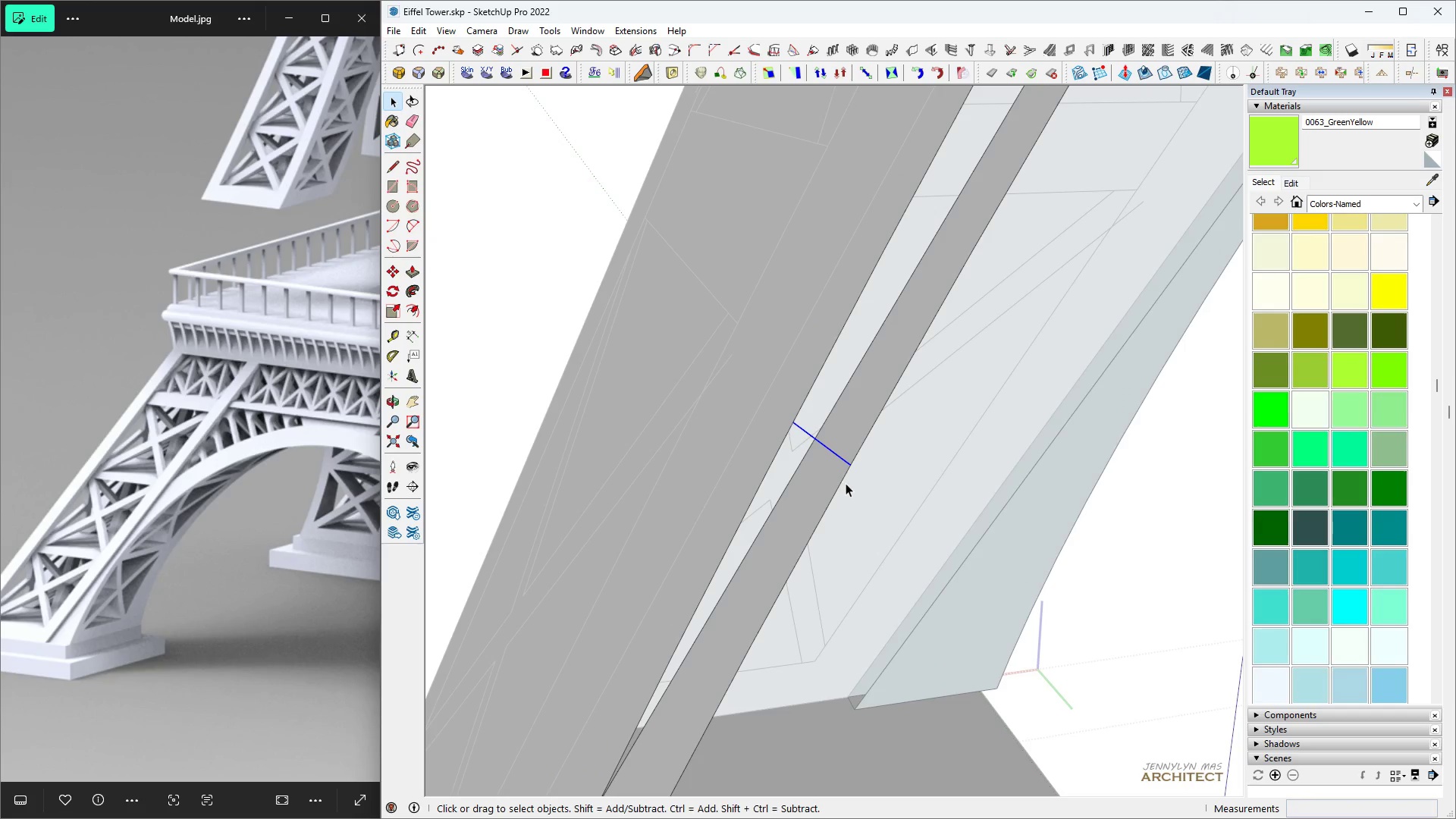 
hold_key(key=ControlLeft, duration=1.25)
left_click([843, 480])
 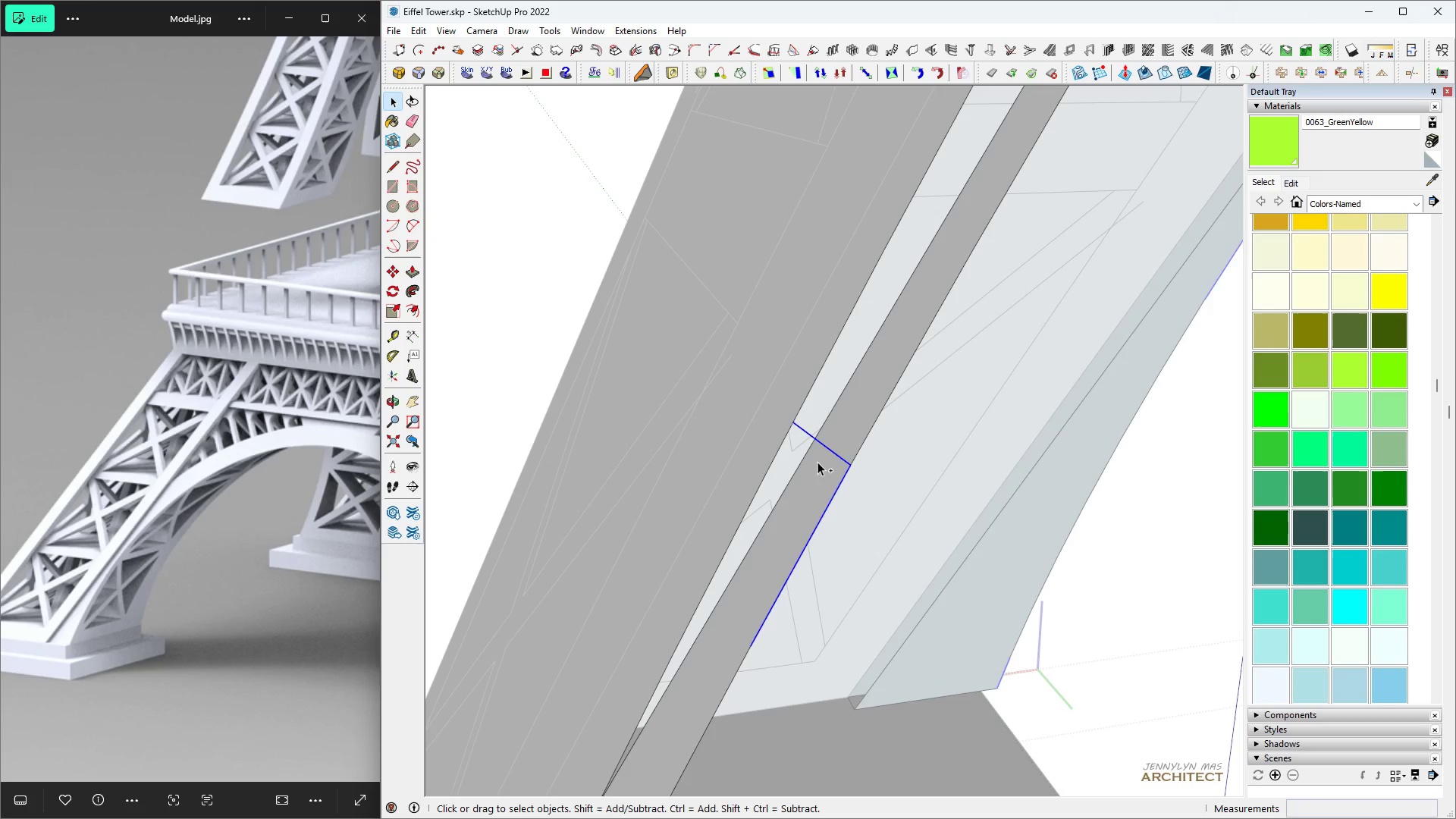 
double_click([820, 464])
 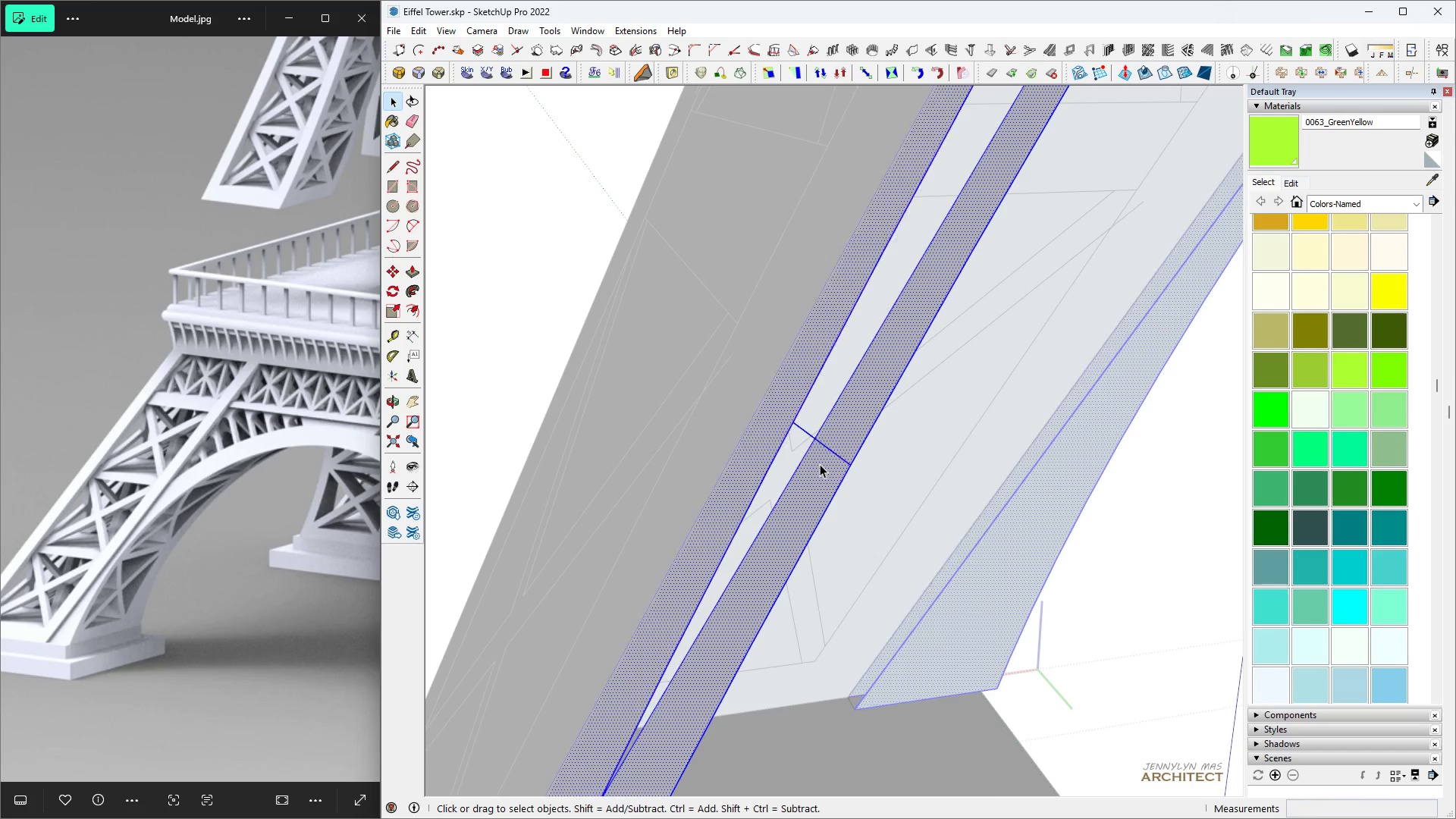 
left_click([820, 464])
 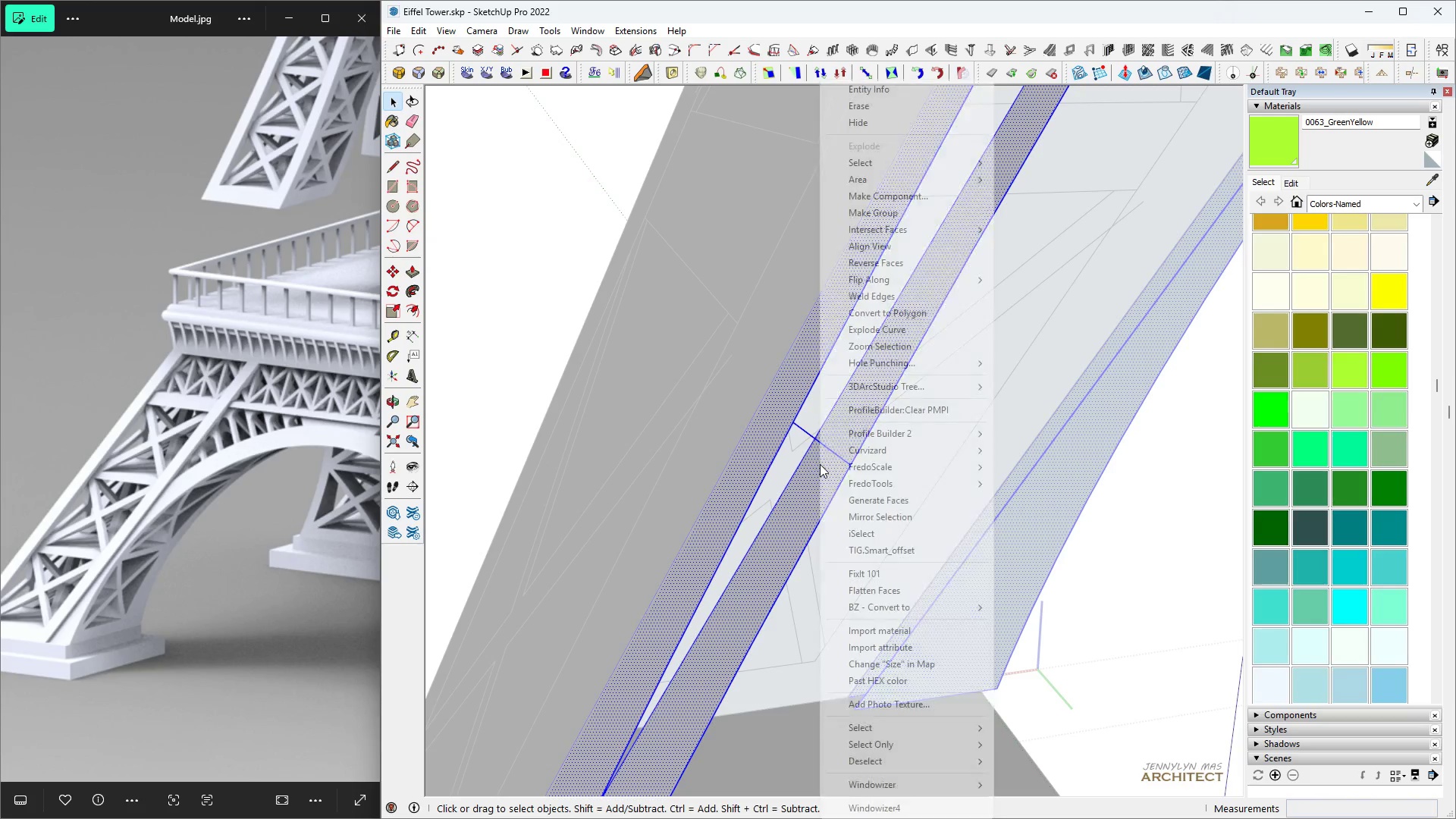 
right_click([820, 464])
 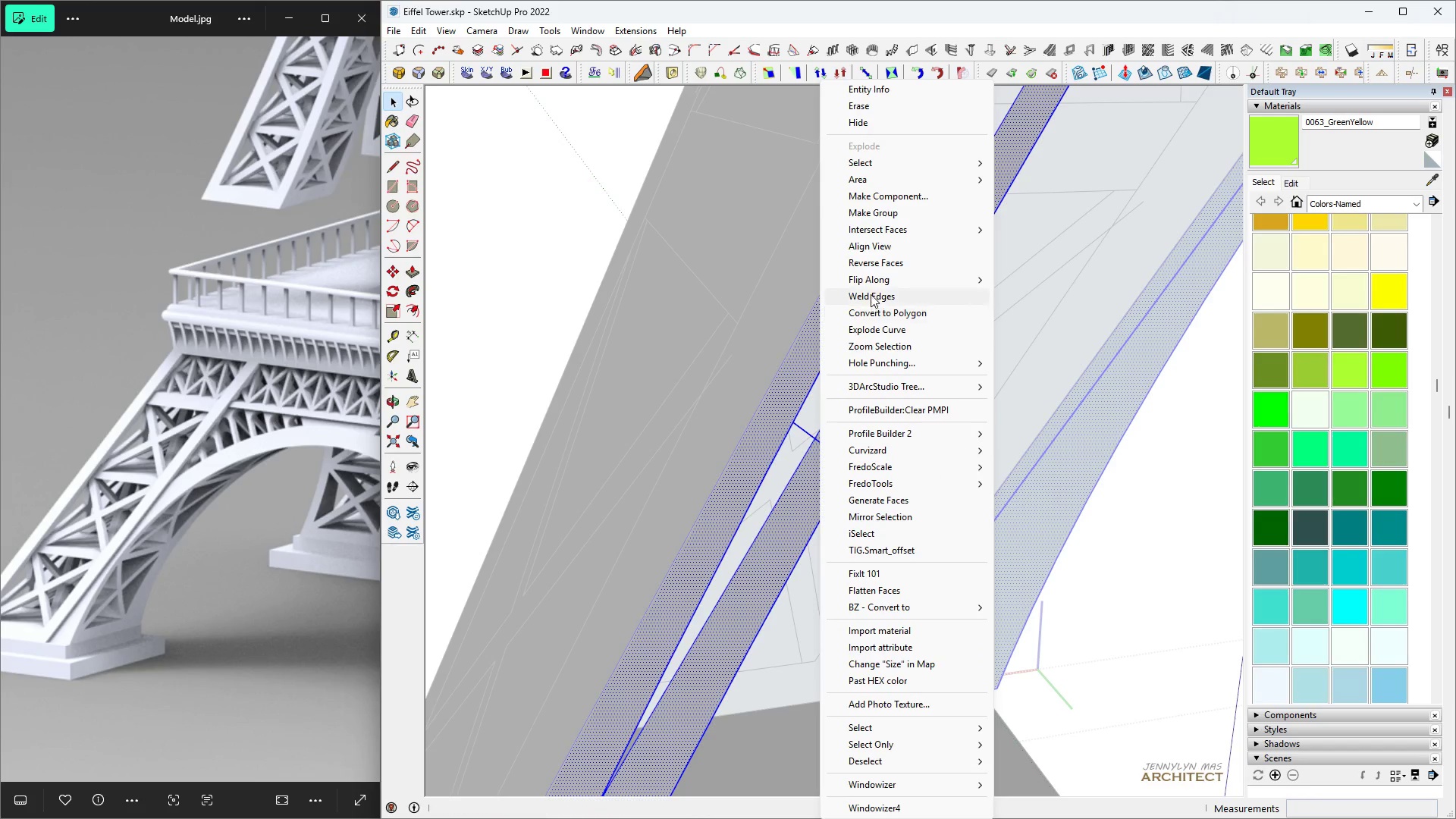 
left_click([871, 294])
 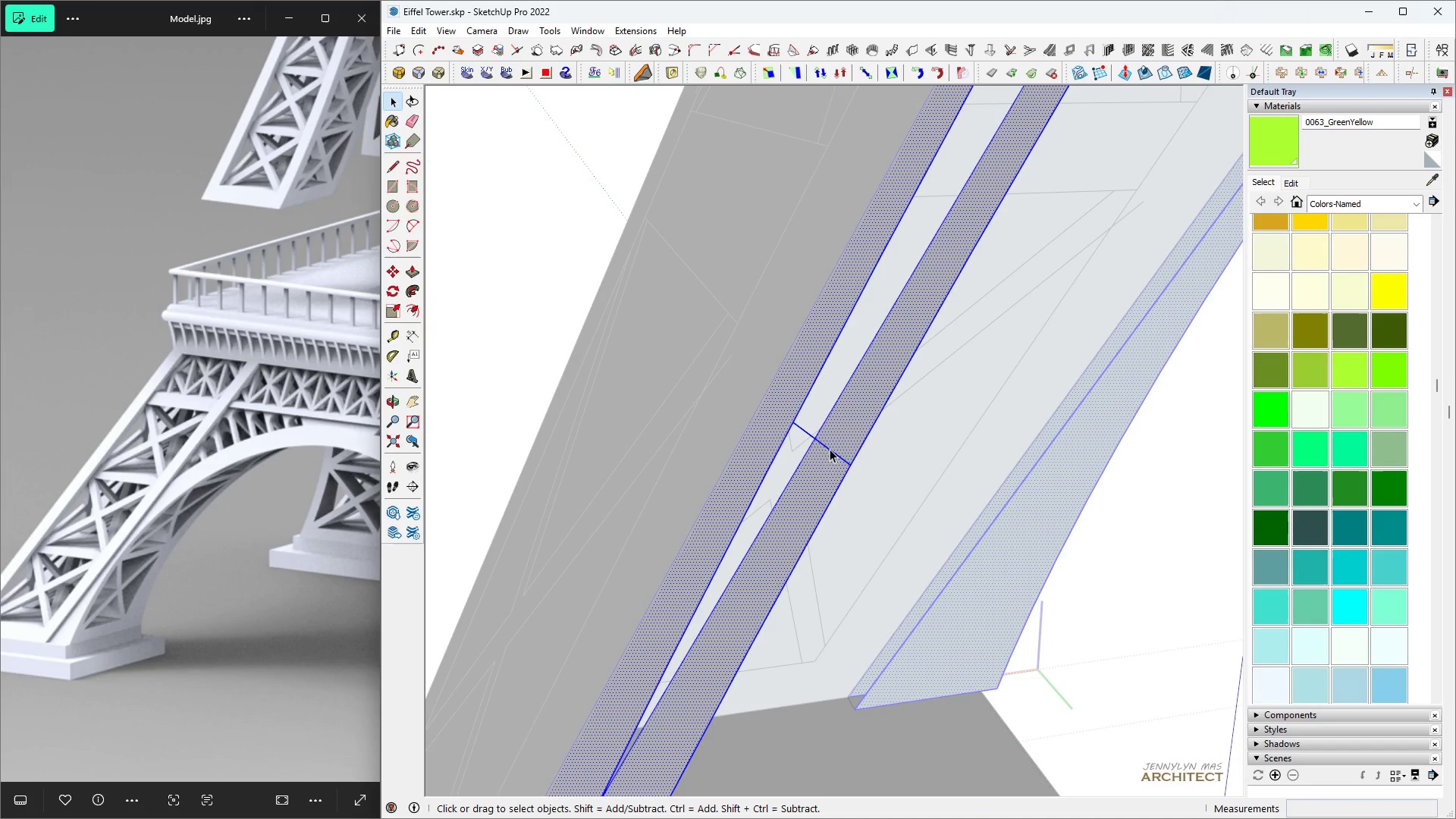 
left_click([830, 451])
 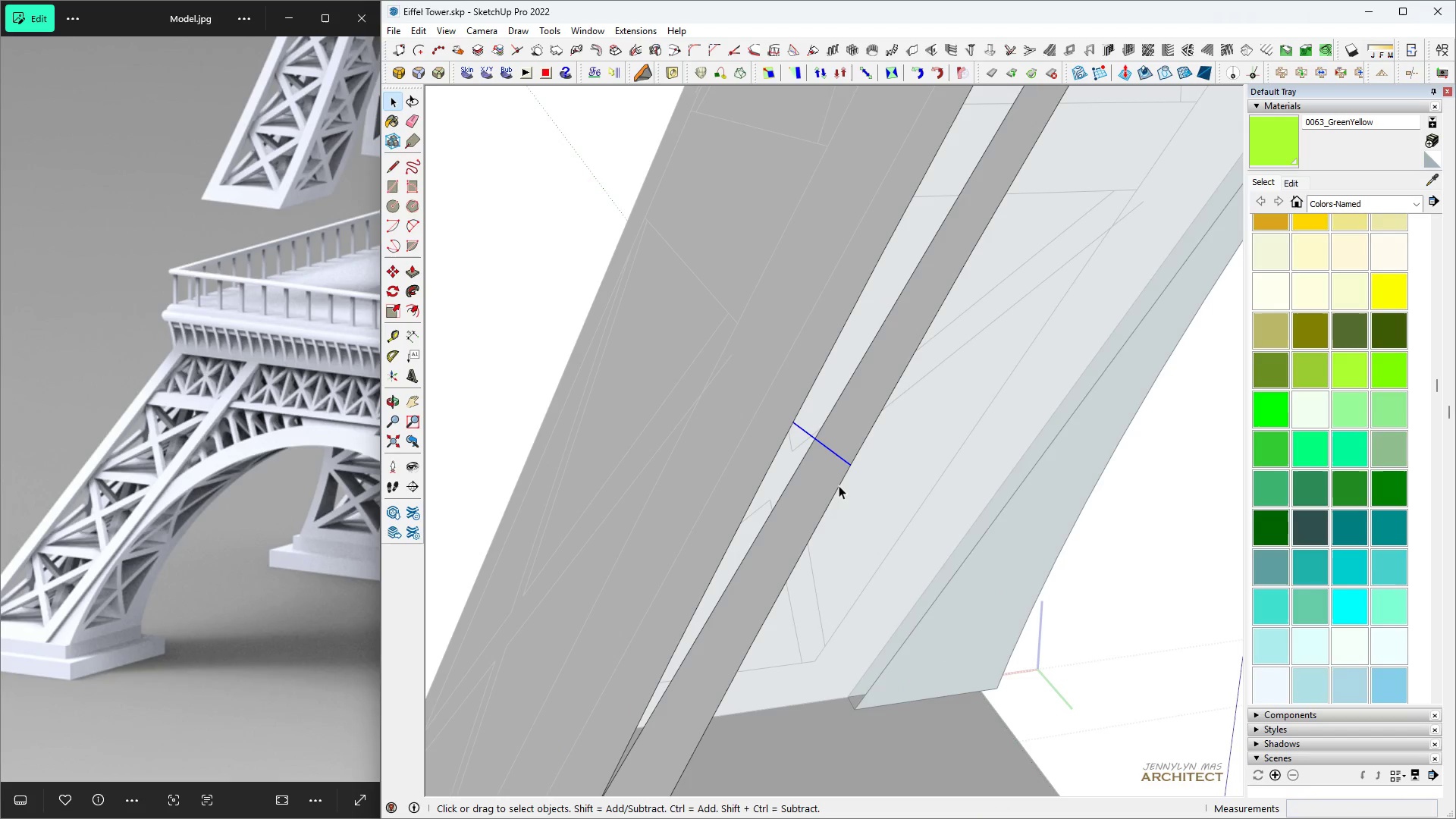 
hold_key(key=ControlLeft, duration=1.5)
left_click([839, 490])
 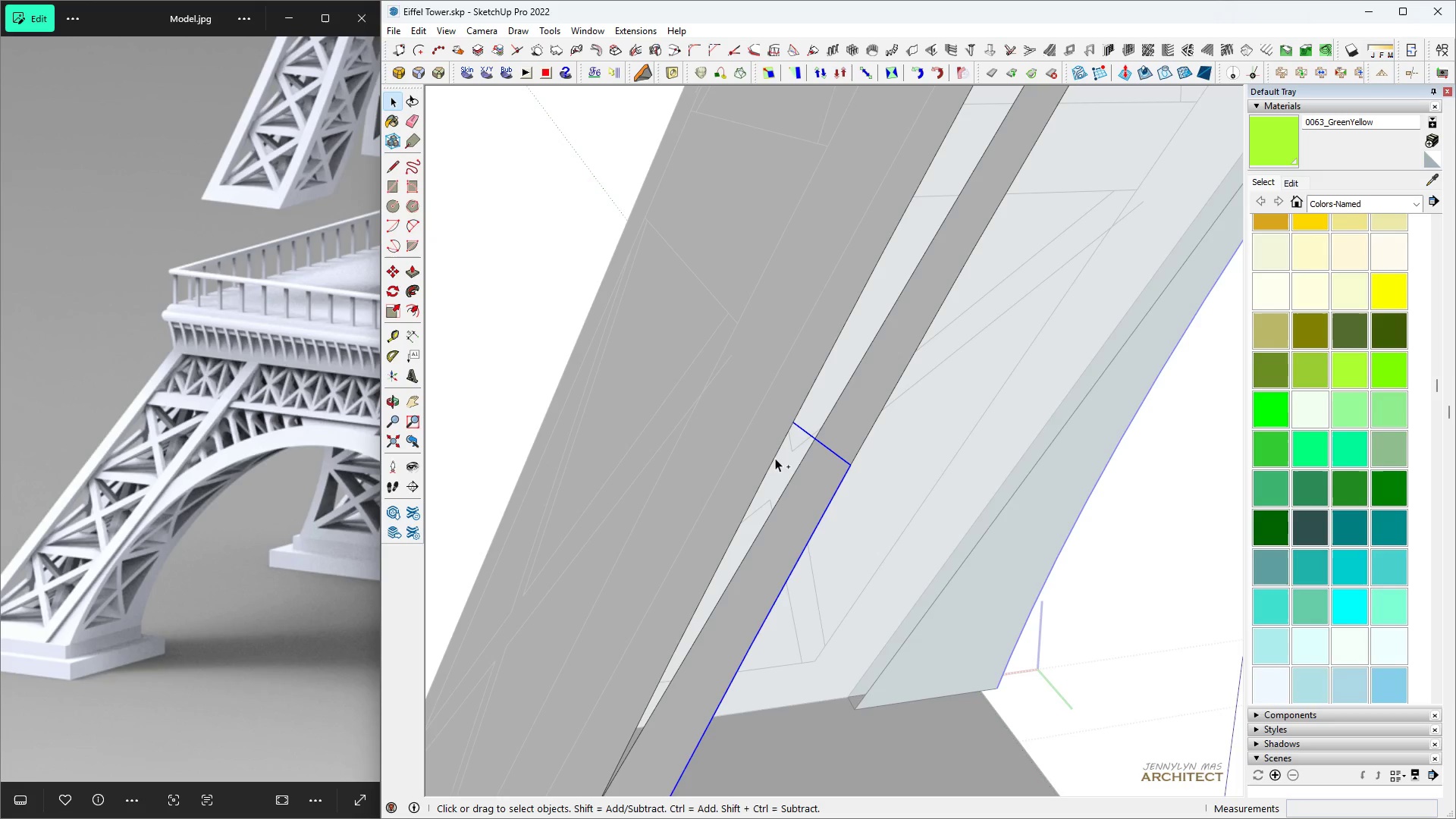 
left_click([774, 457])
 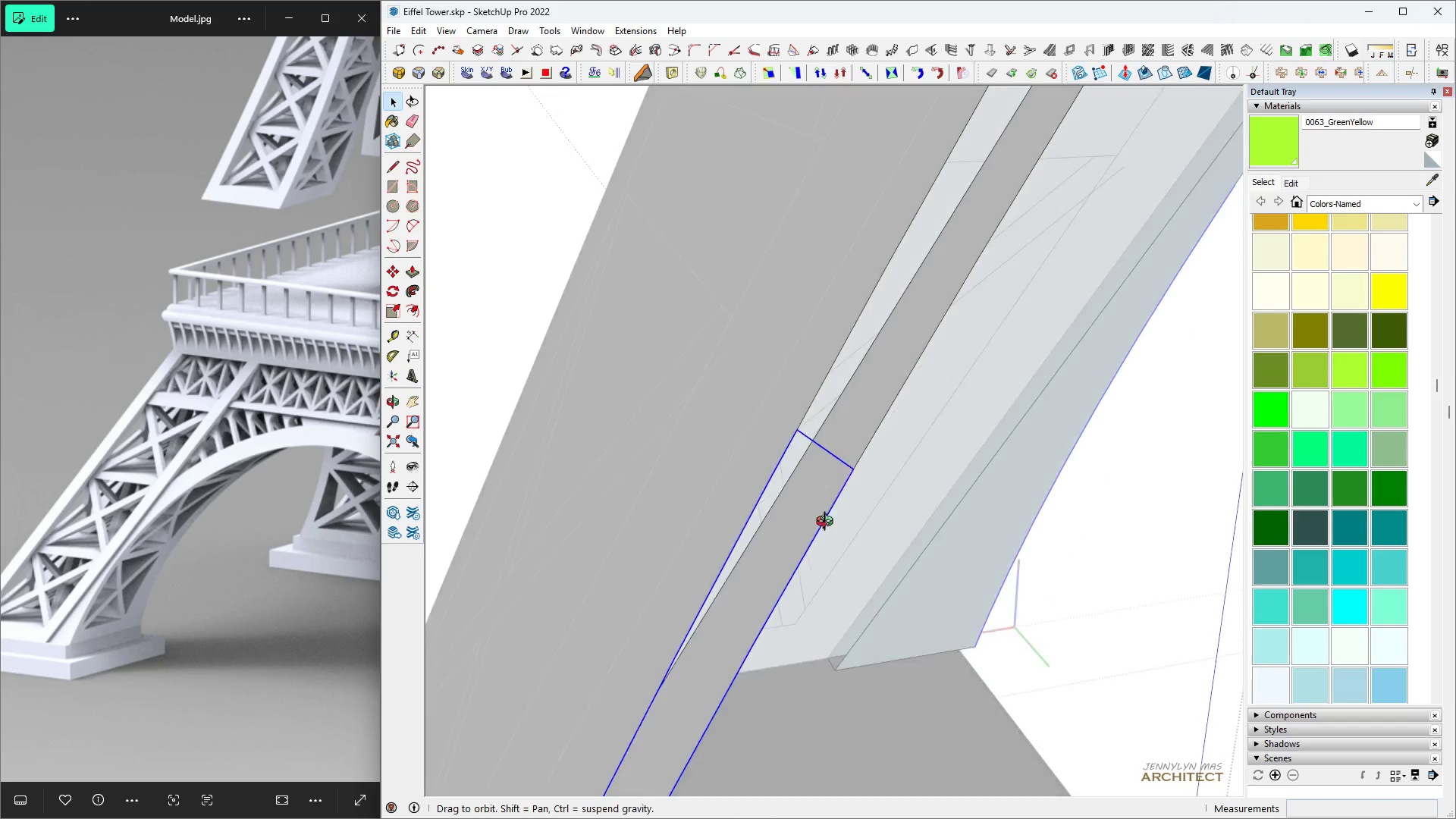 
scroll: coordinate [808, 526], scroll_direction: down, amount: 13.0
 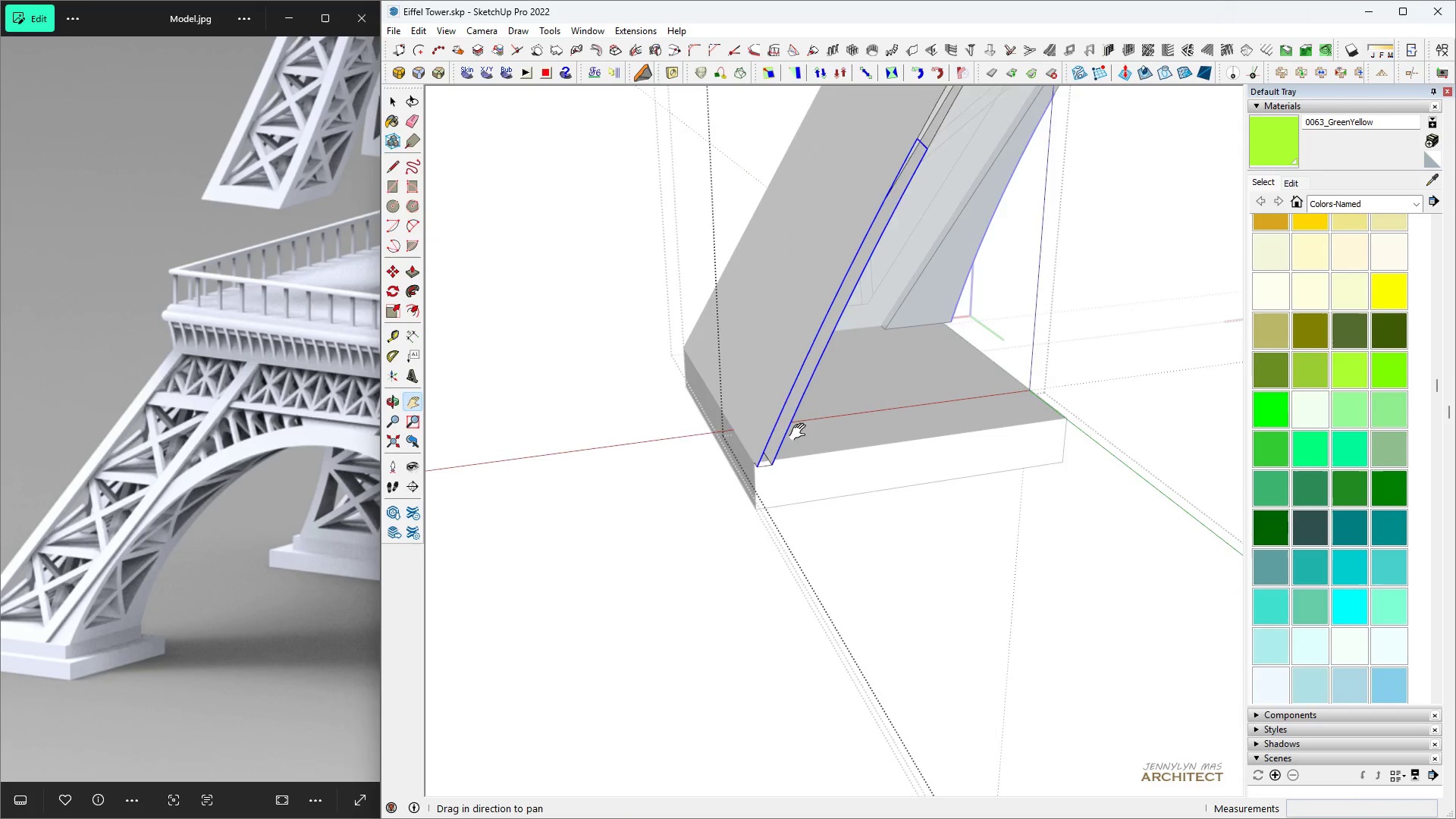 
type( hh )
 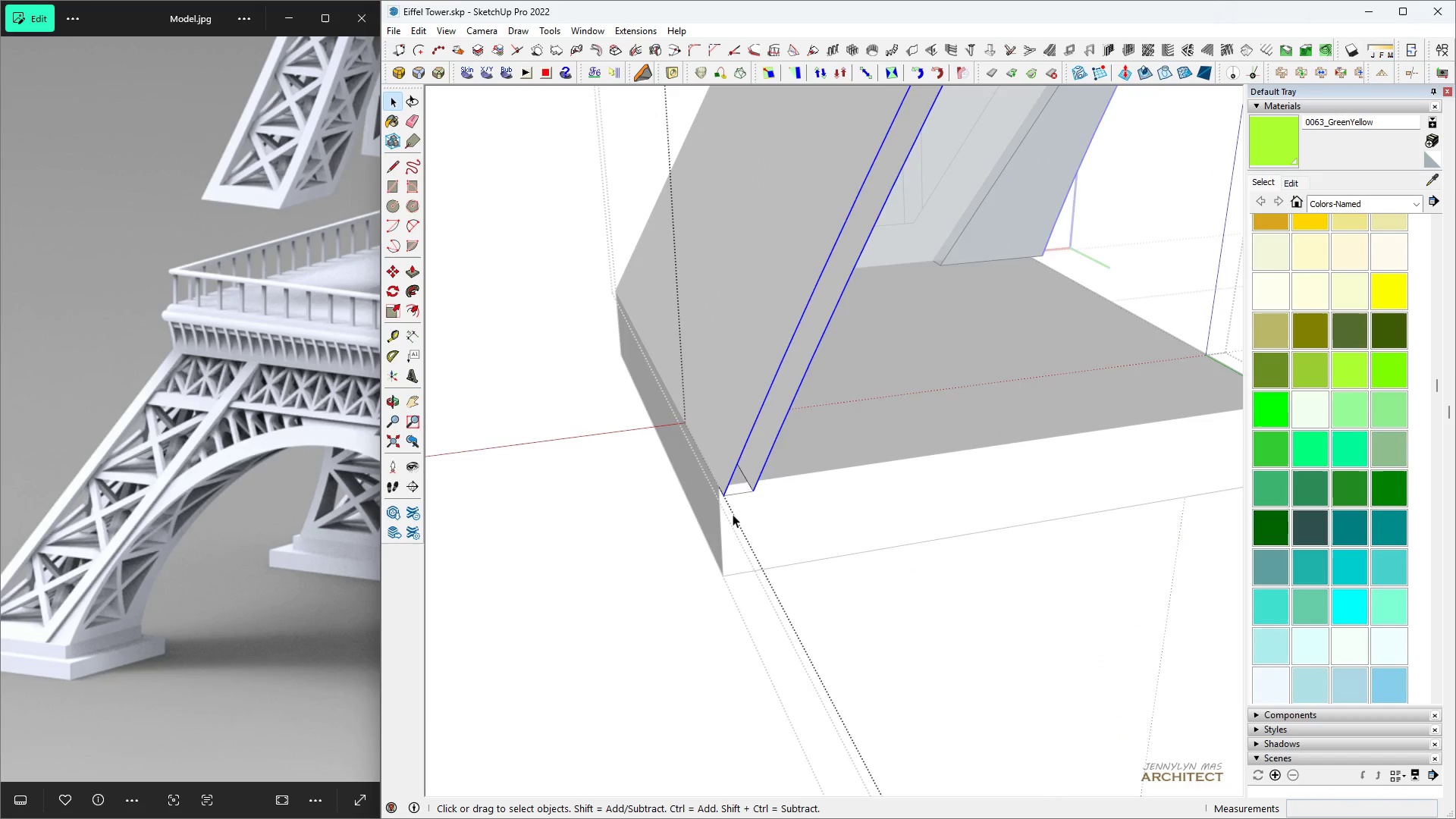 
scroll: coordinate [745, 488], scroll_direction: up, amount: 15.0
 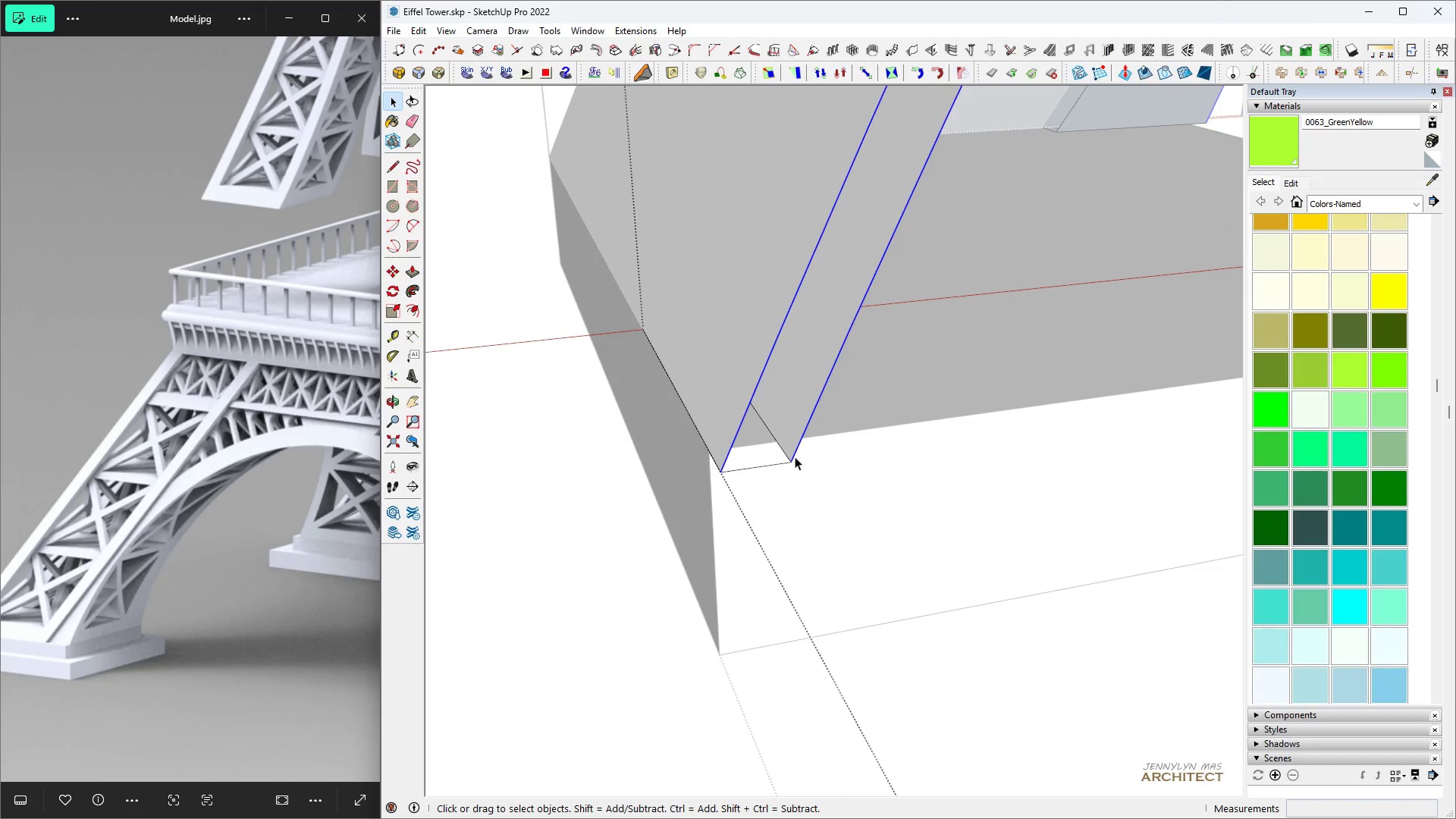 
hold_key(key=ControlLeft, duration=1.36)
 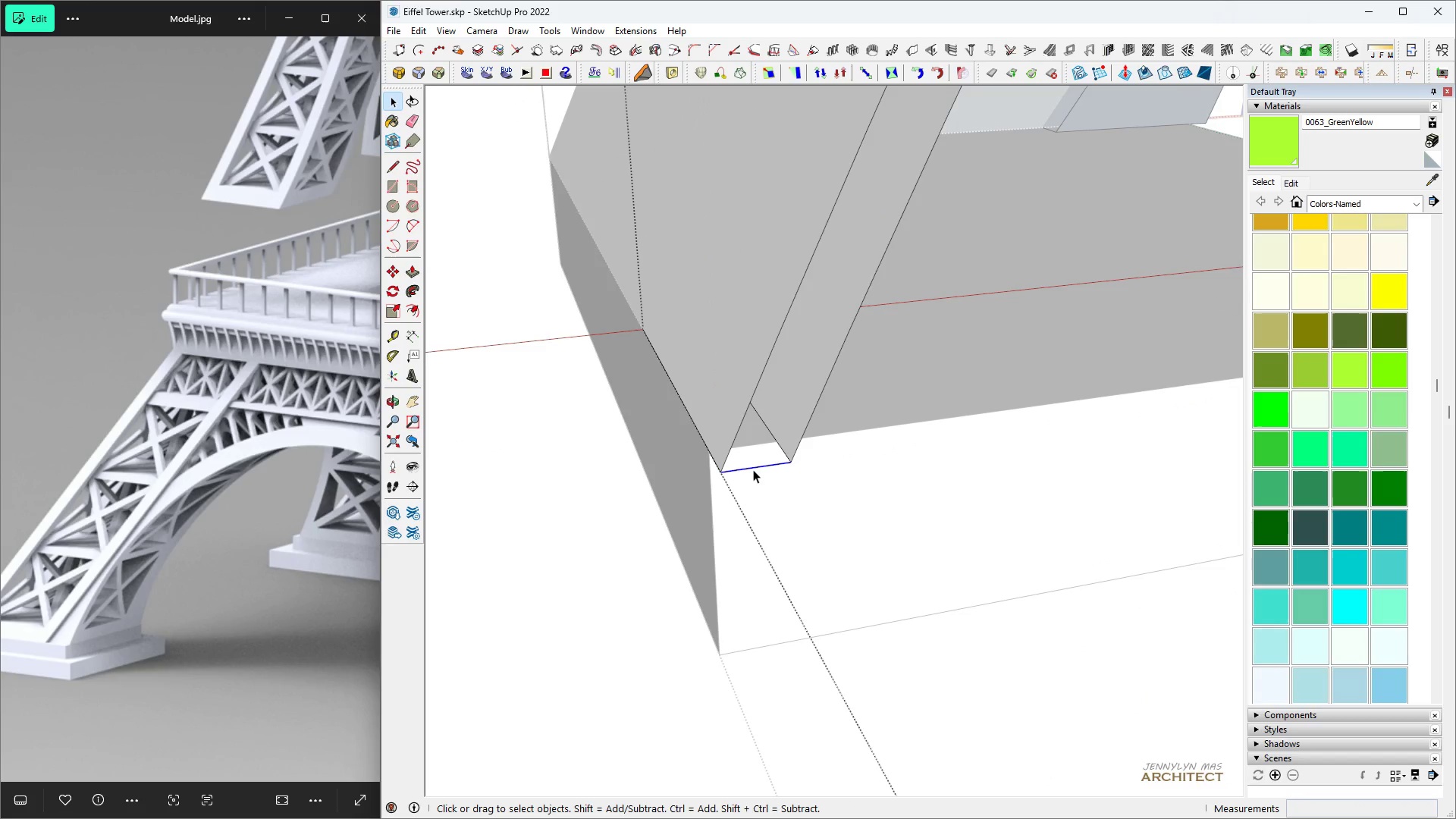 
left_click([753, 469])
 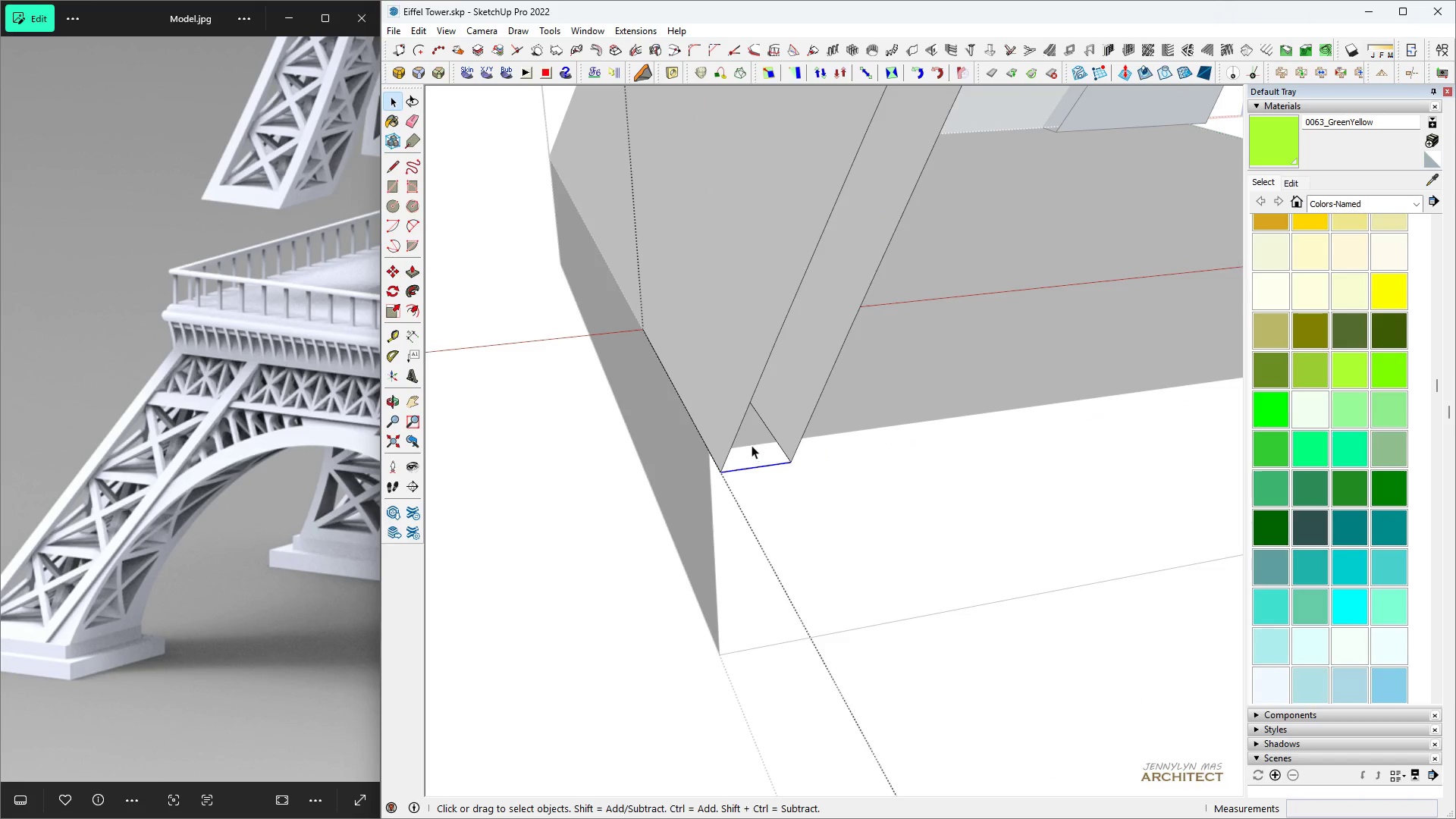 
hold_key(key=ControlLeft, duration=1.53)
left_click([740, 428])
 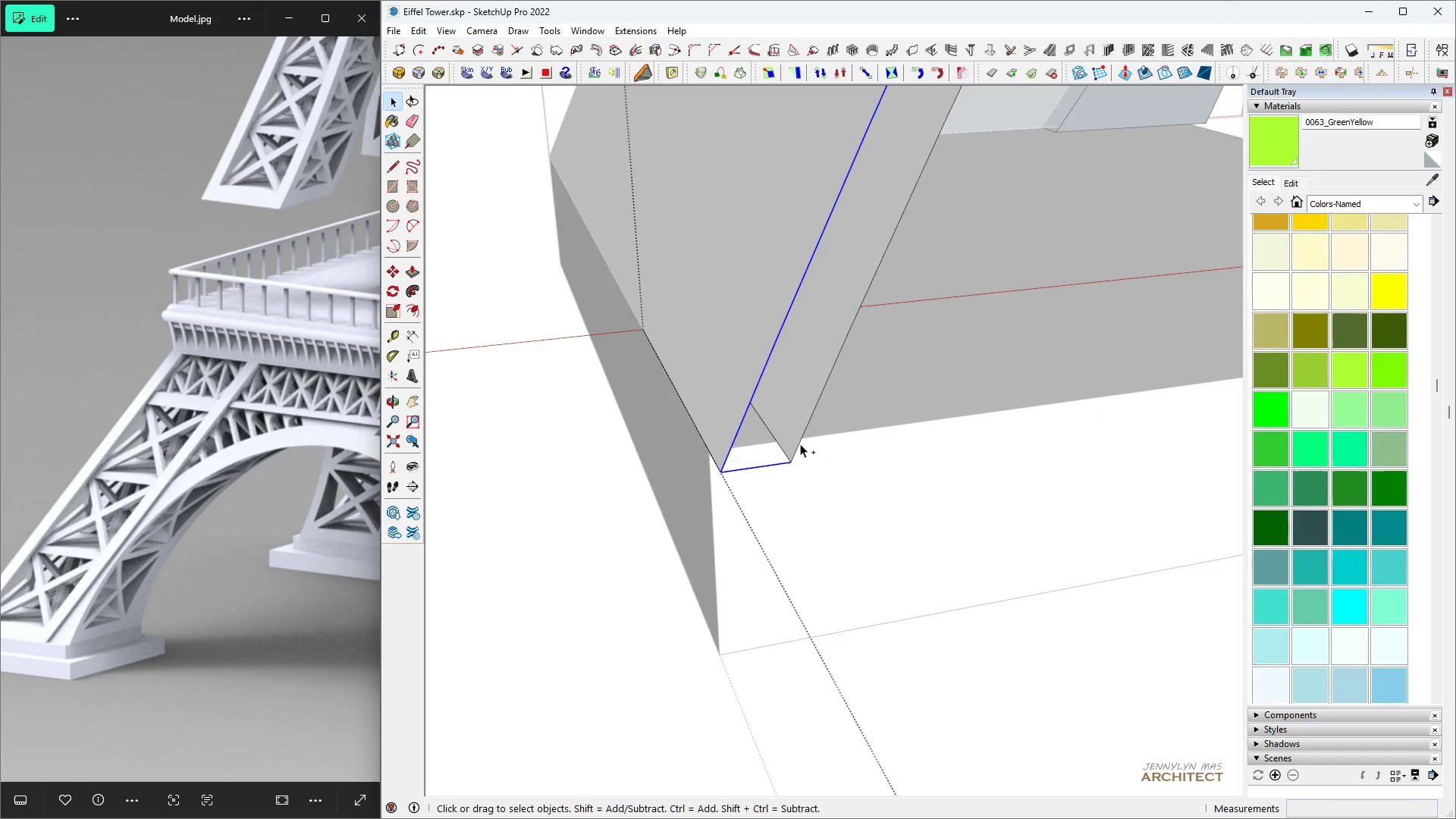 
left_click([800, 444])
 